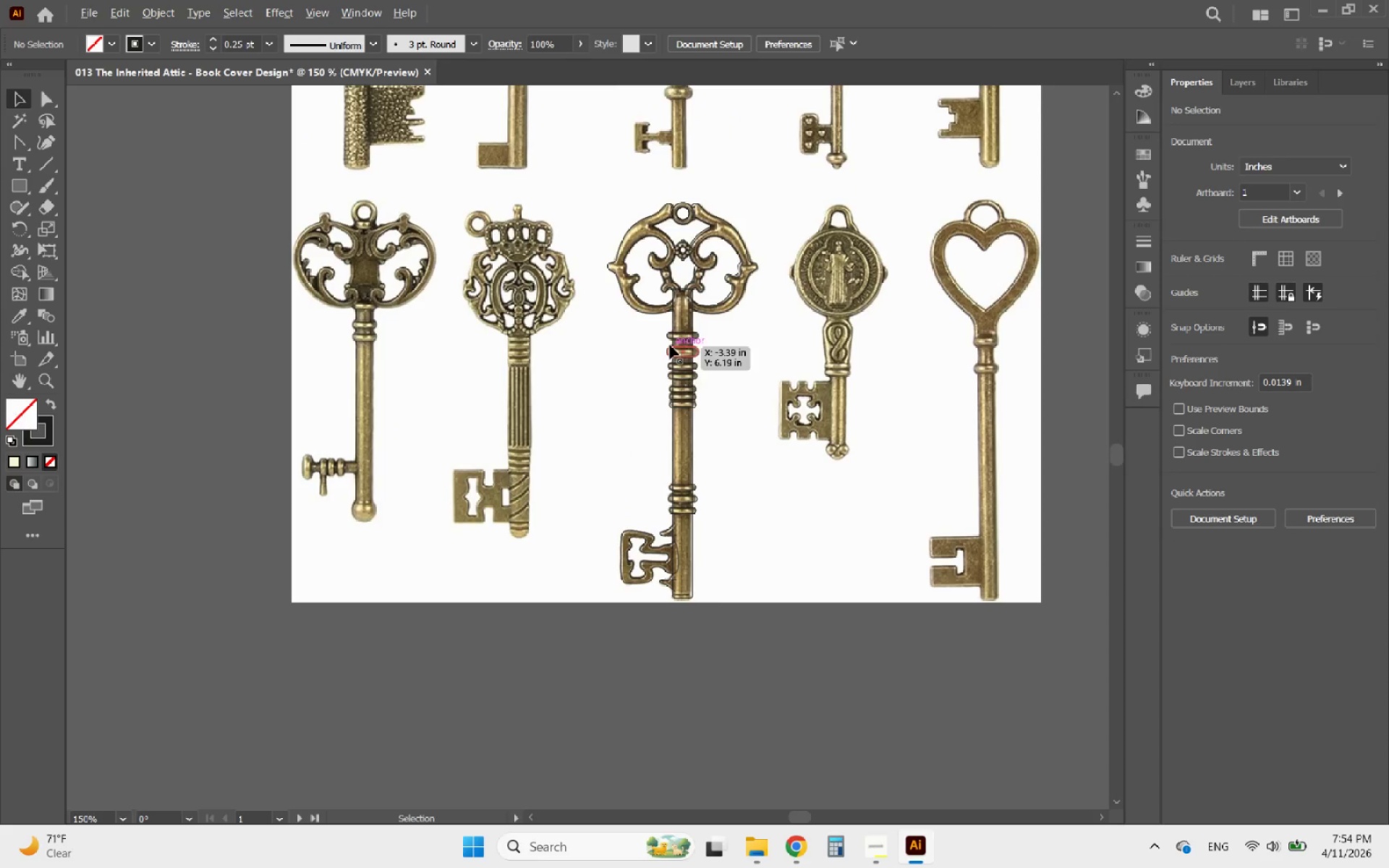 
hold_key(key=AltLeft, duration=1.45)
scroll: coordinate [693, 270], scroll_direction: none, amount: 0.0
 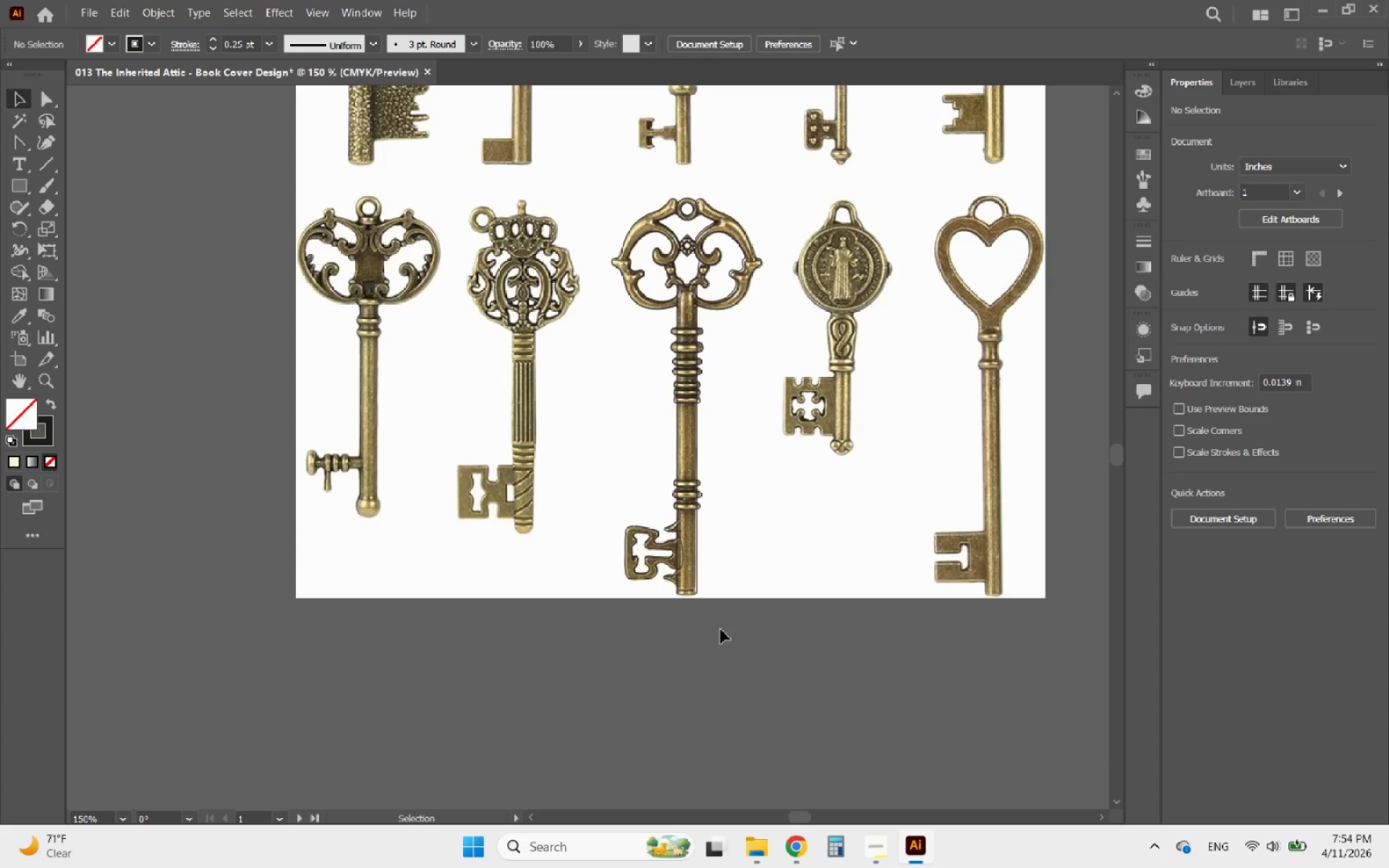 
left_click_drag(start_coordinate=[718, 639], to_coordinate=[609, 203])
 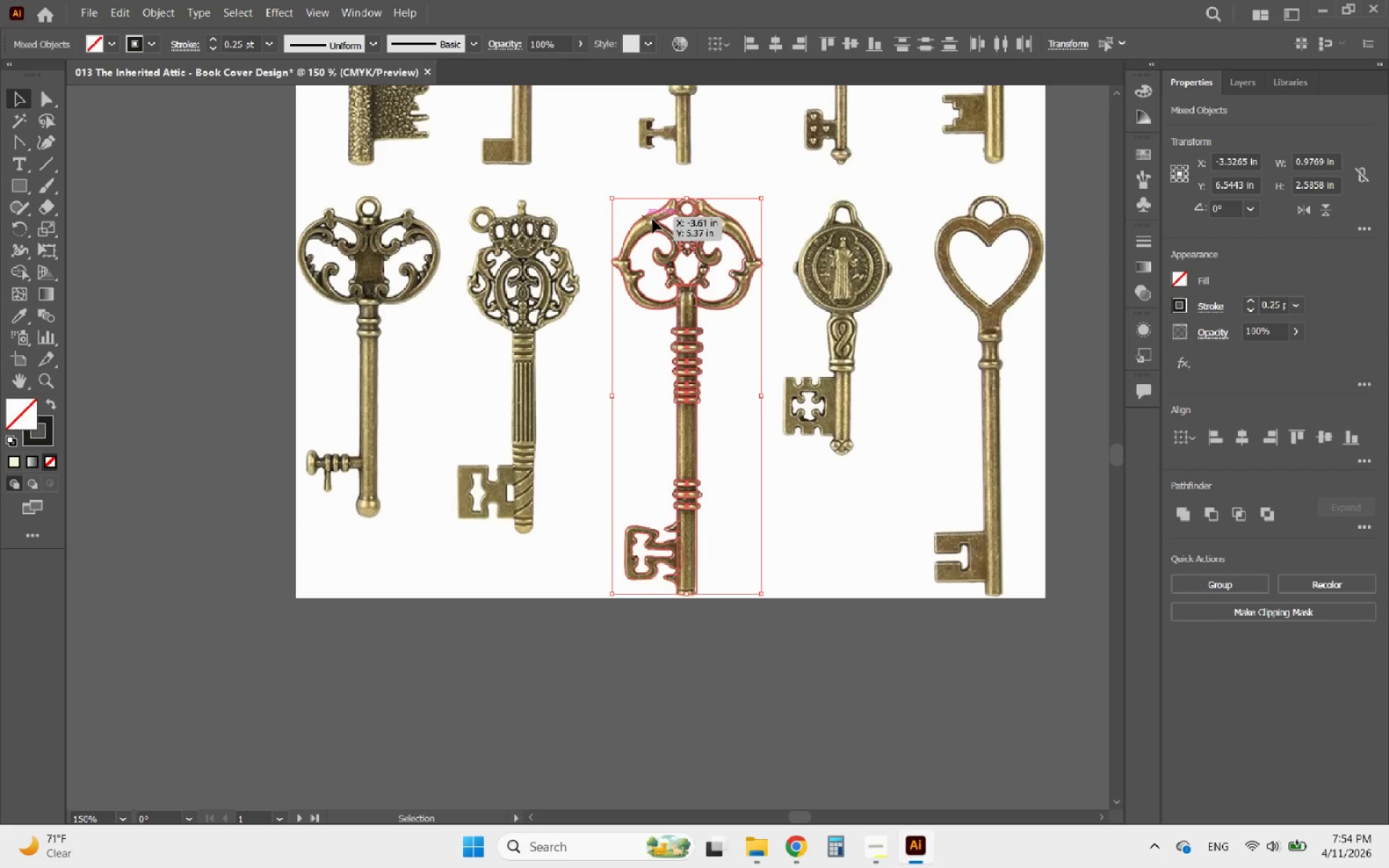 
hold_key(key=AltLeft, duration=1.51)
scroll: coordinate [676, 215], scroll_direction: up, amount: 4.0
 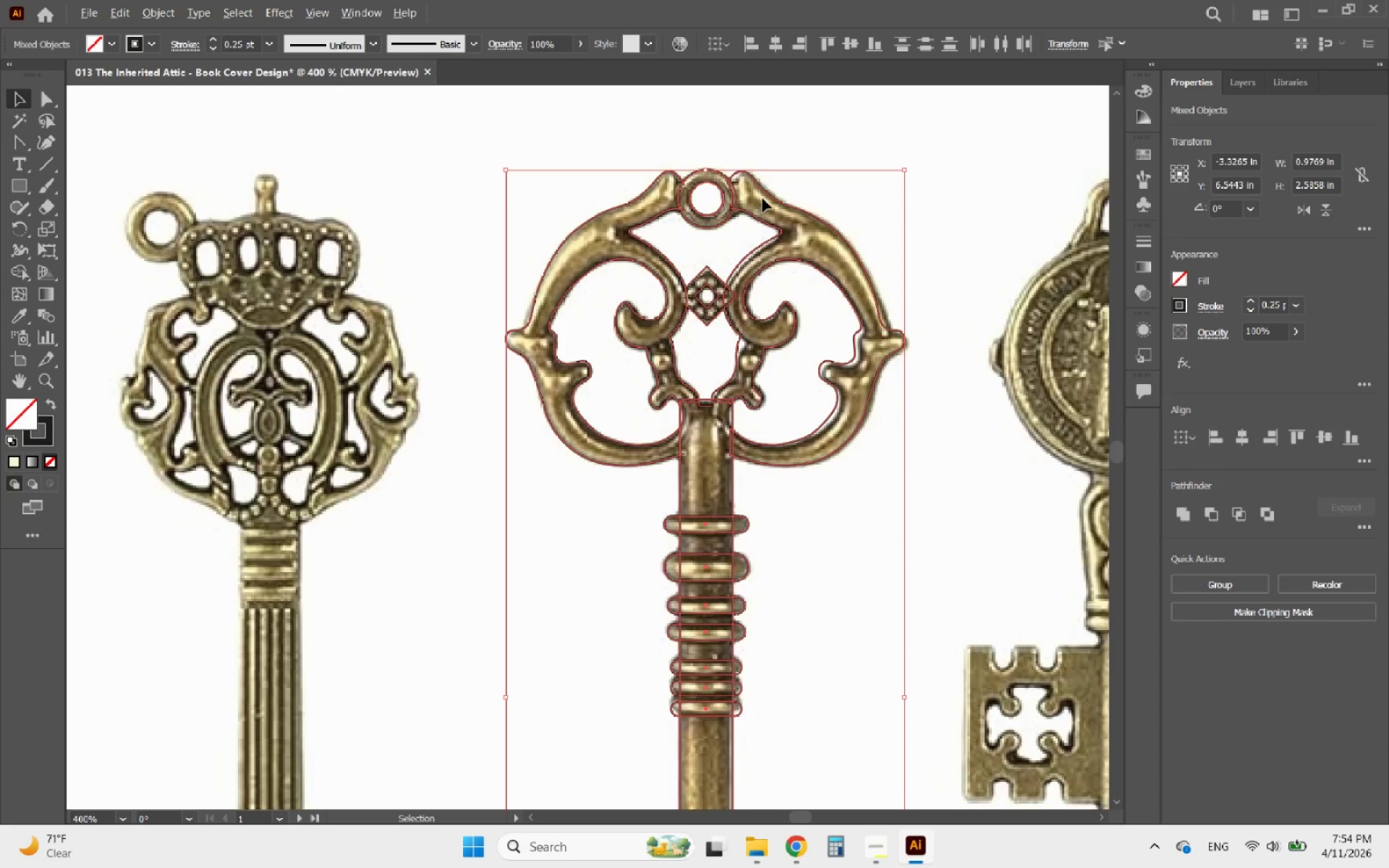 
hold_key(key=AltLeft, duration=0.33)
 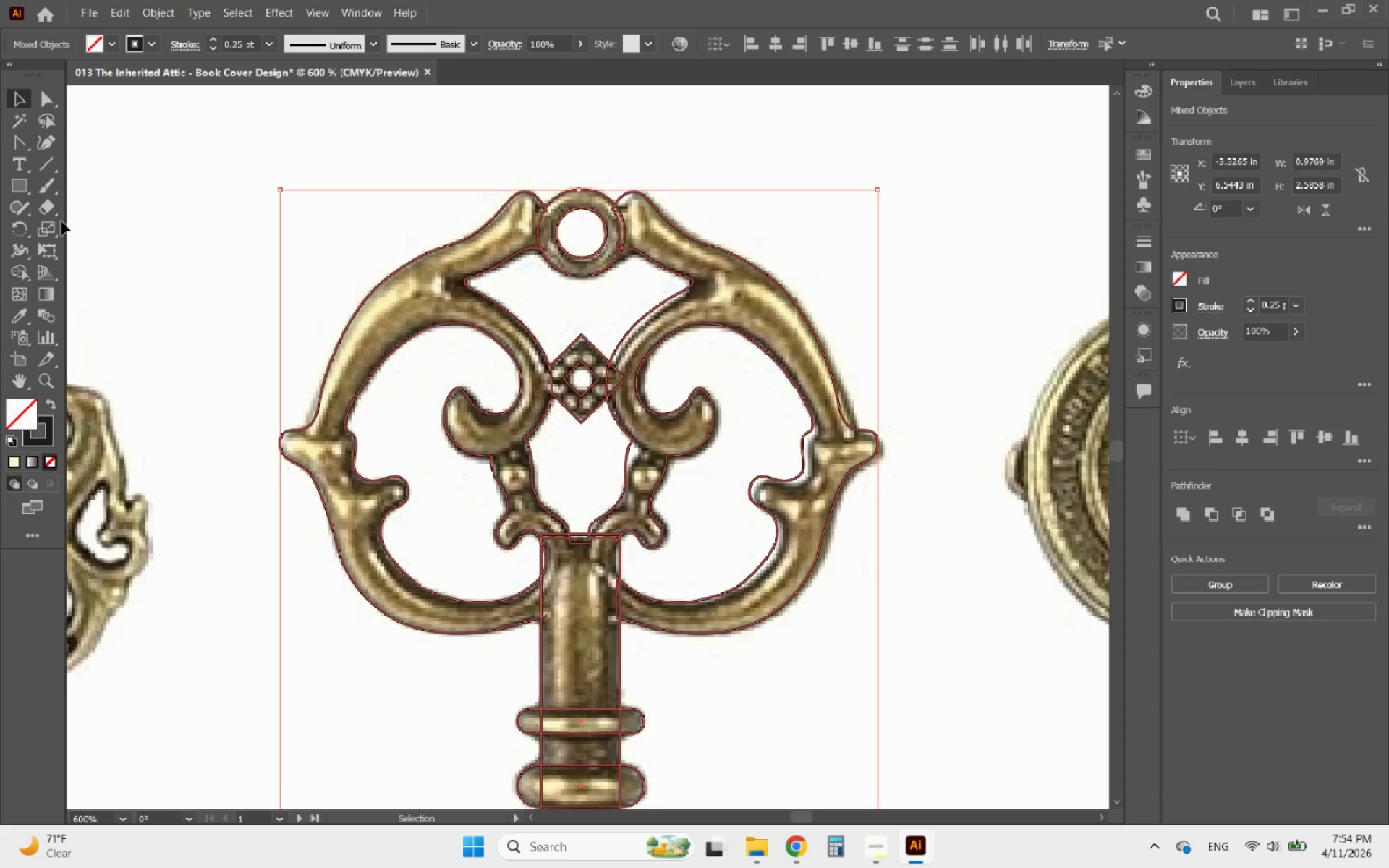 
scroll: coordinate [763, 198], scroll_direction: up, amount: 3.0
 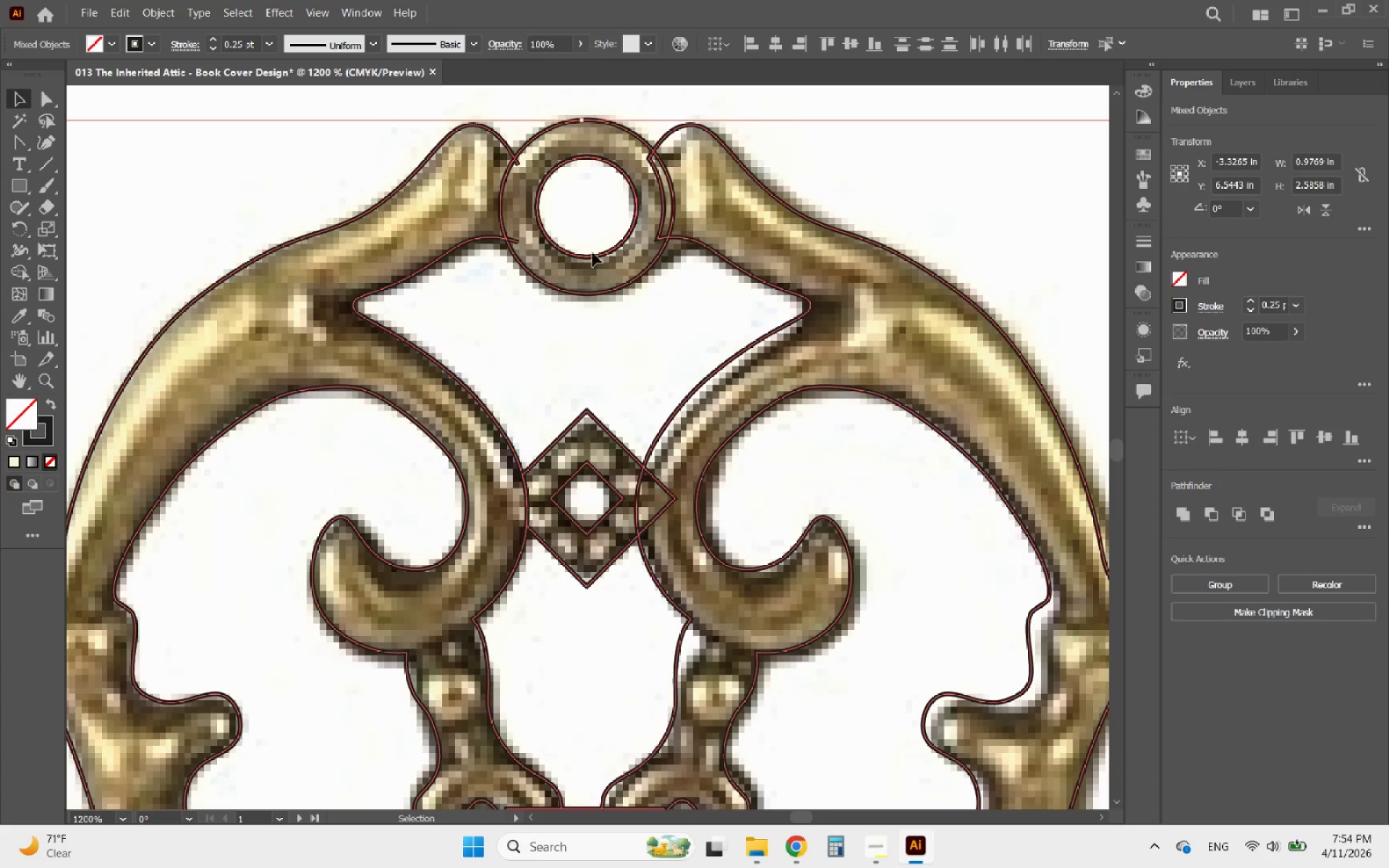 
scroll: coordinate [591, 253], scroll_direction: down, amount: 2.0
 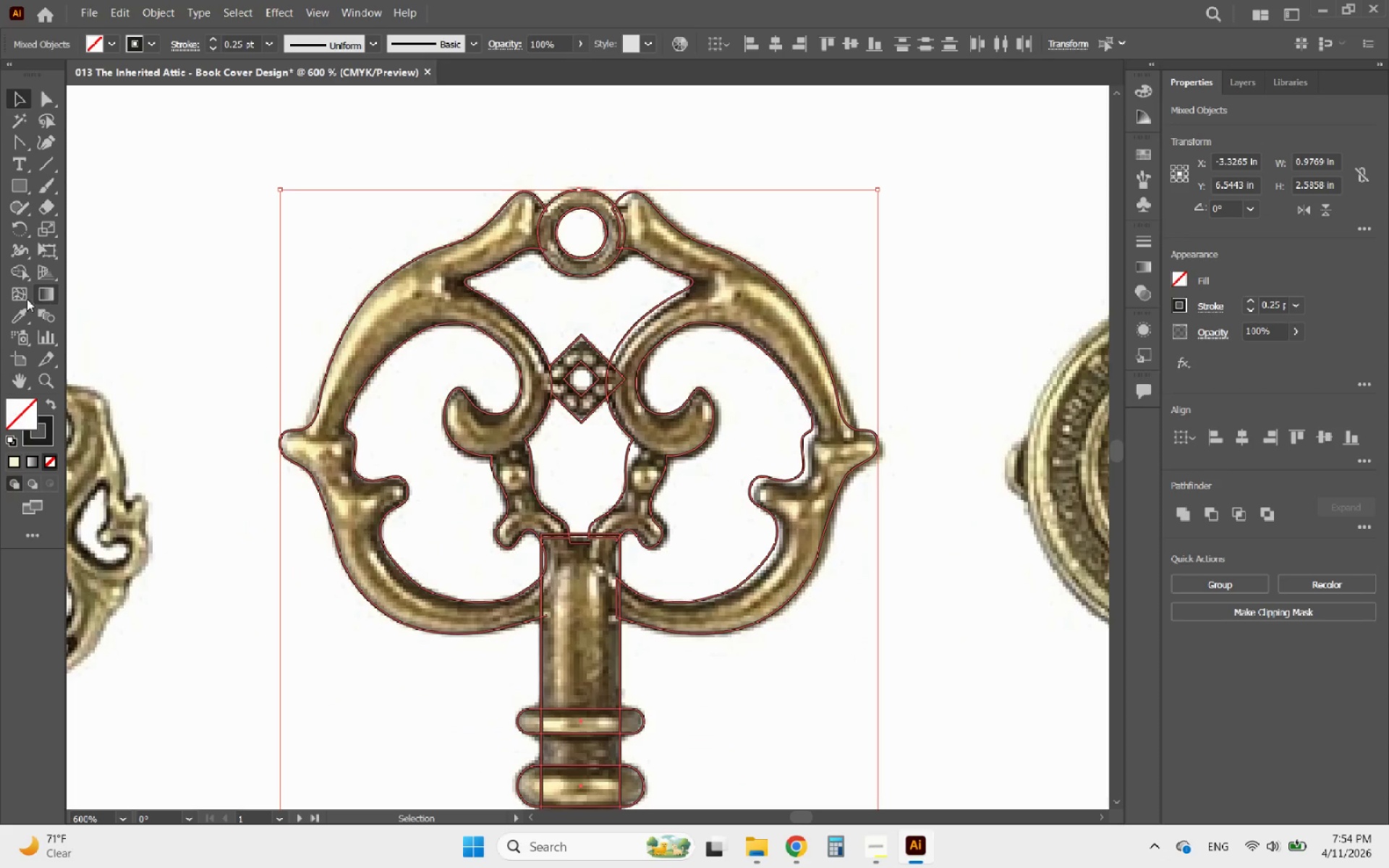 
left_click([22, 274])
 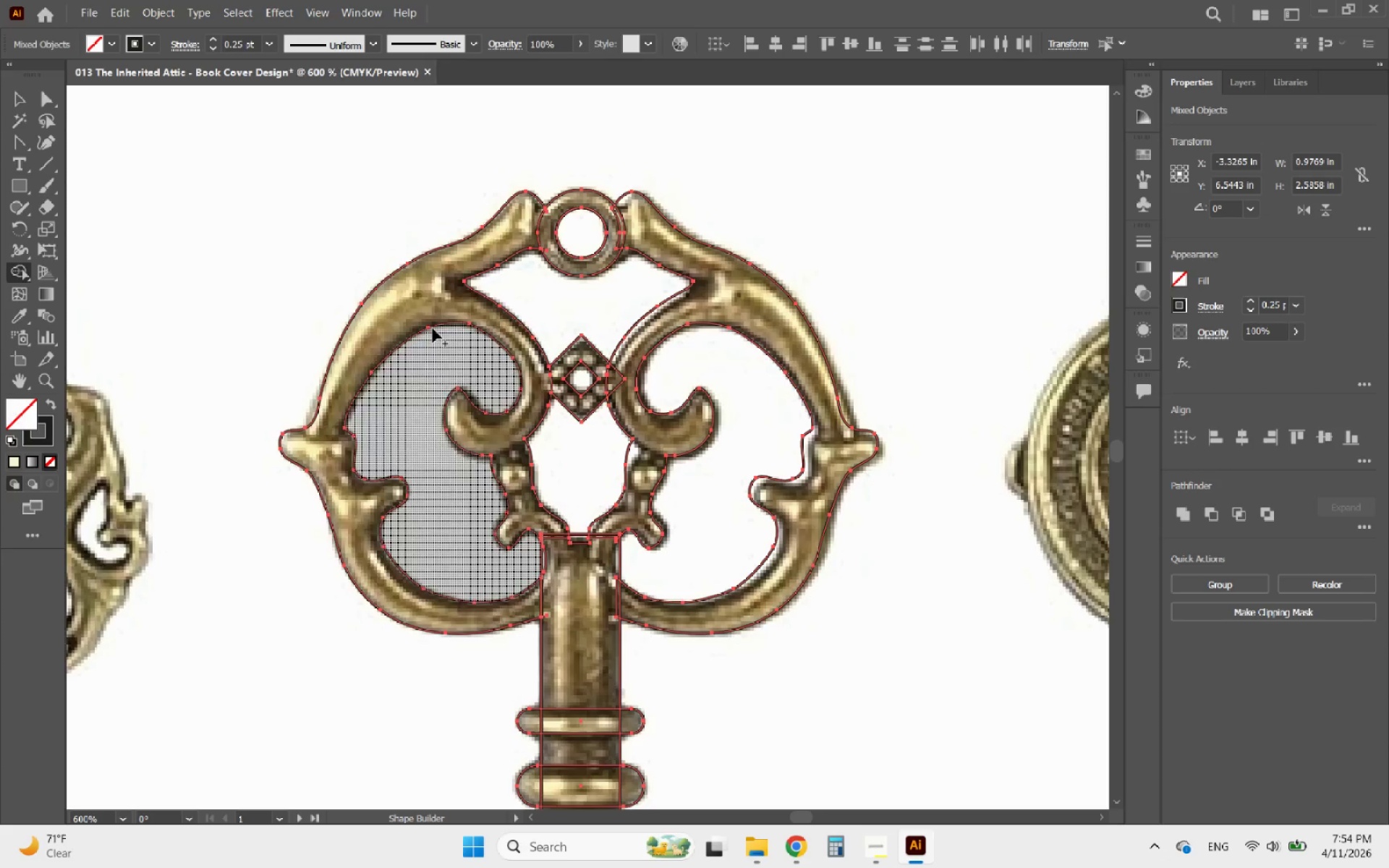 
hold_key(key=AltLeft, duration=0.59)
scroll: coordinate [587, 192], scroll_direction: up, amount: 3.0
 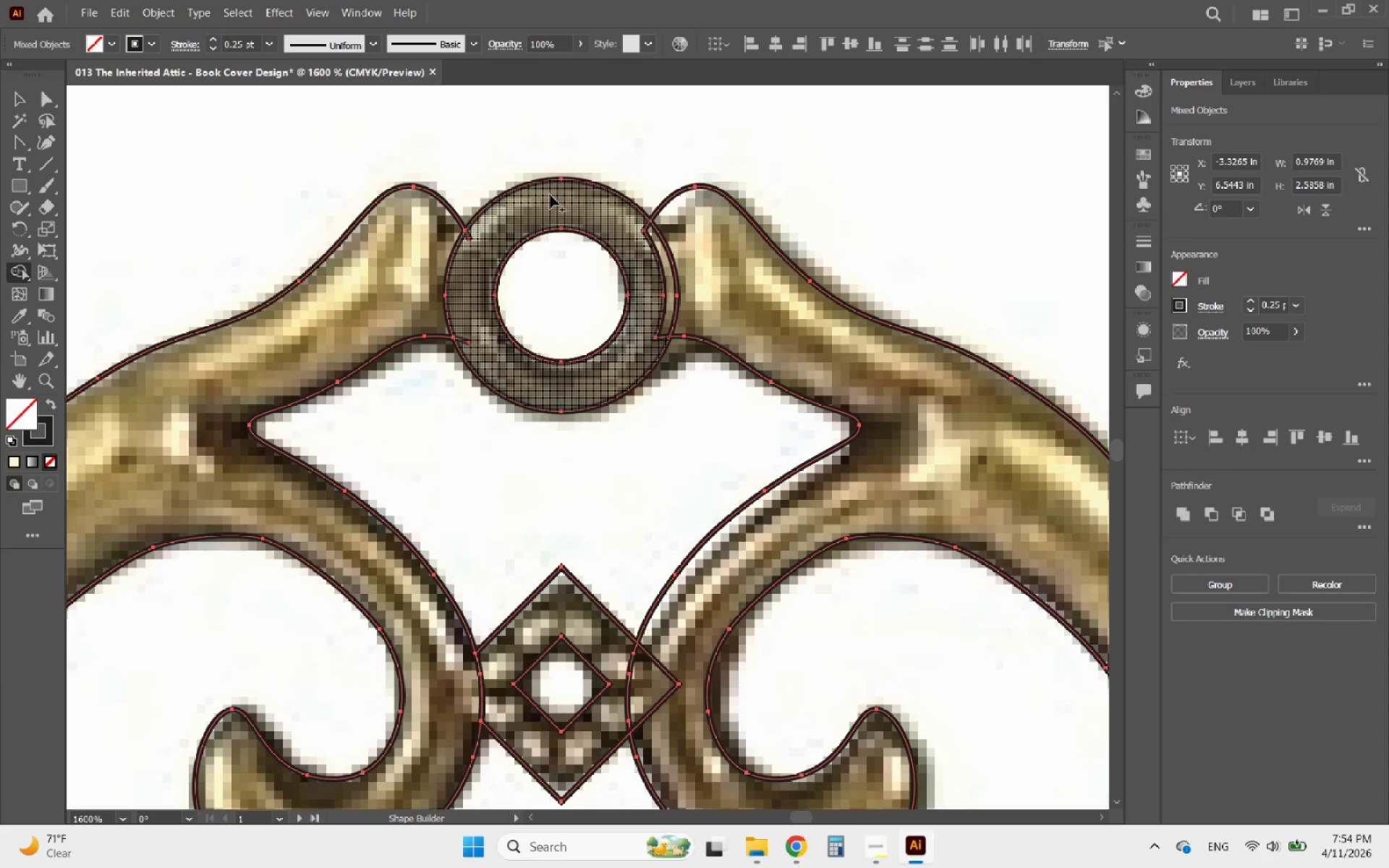 
left_click_drag(start_coordinate=[550, 195], to_coordinate=[665, 318])
 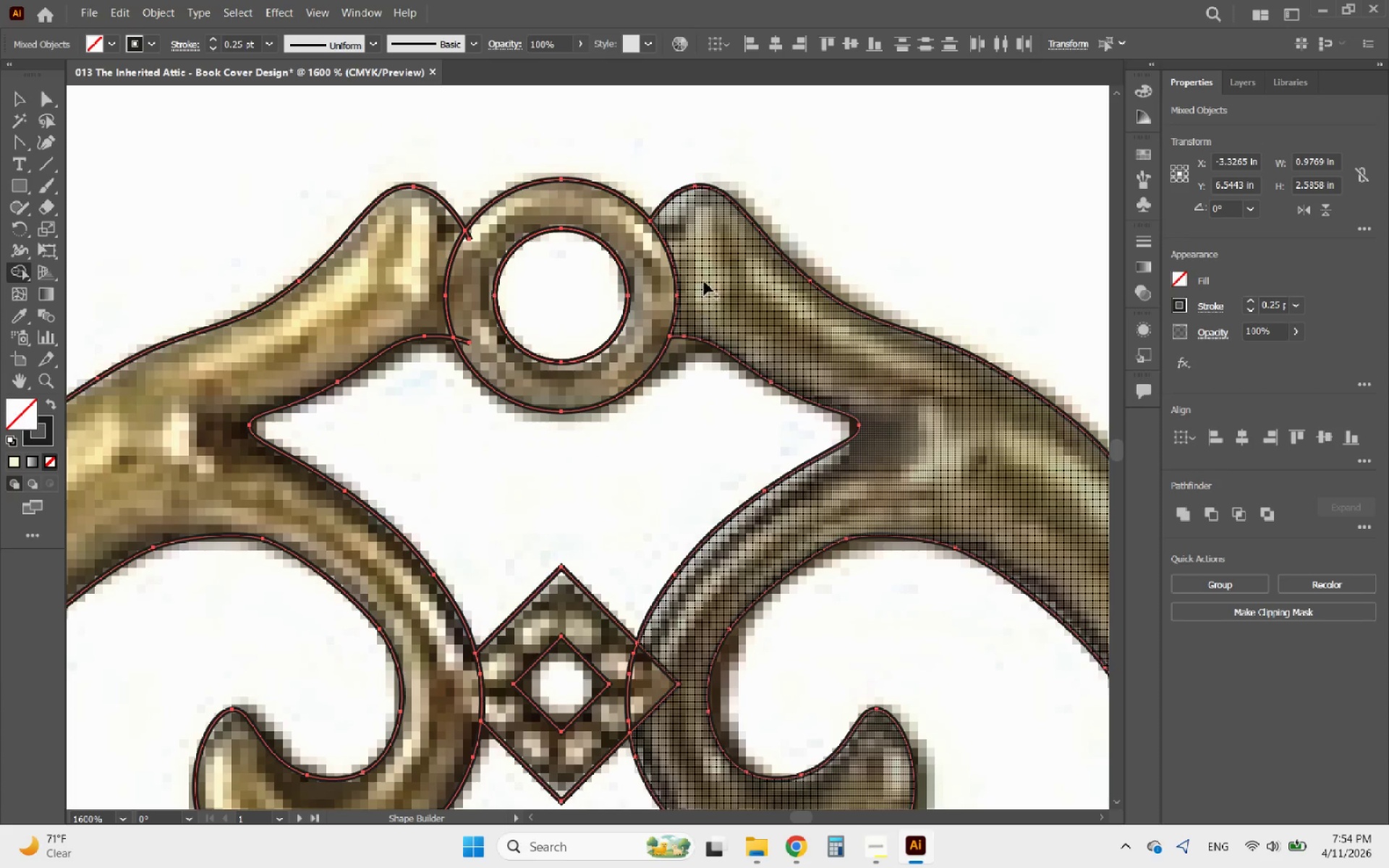 
hold_key(key=AltLeft, duration=0.5)
scroll: coordinate [692, 255], scroll_direction: down, amount: 3.0
 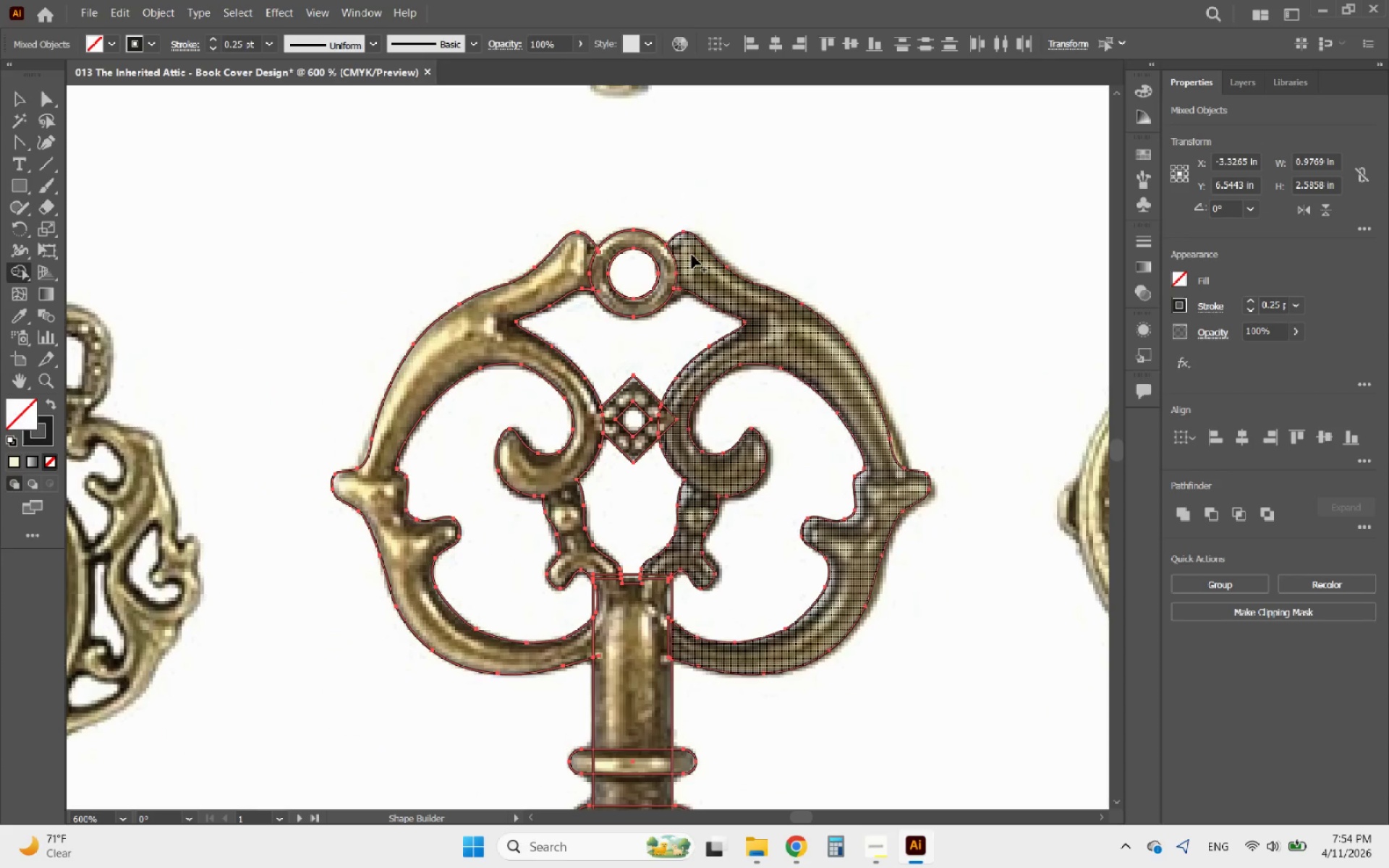 
left_click_drag(start_coordinate=[692, 255], to_coordinate=[666, 425])
 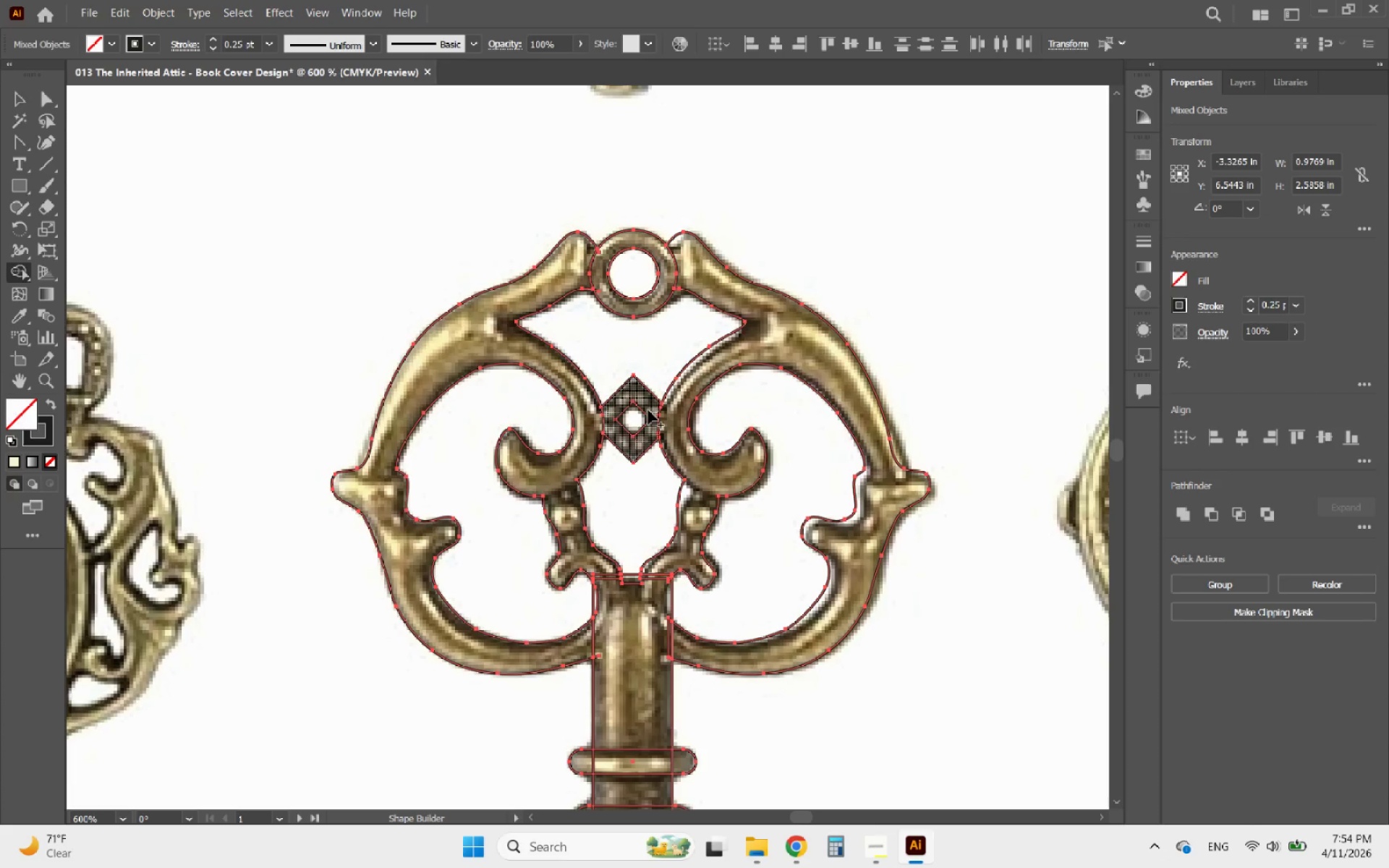 
left_click_drag(start_coordinate=[634, 391], to_coordinate=[617, 402])
 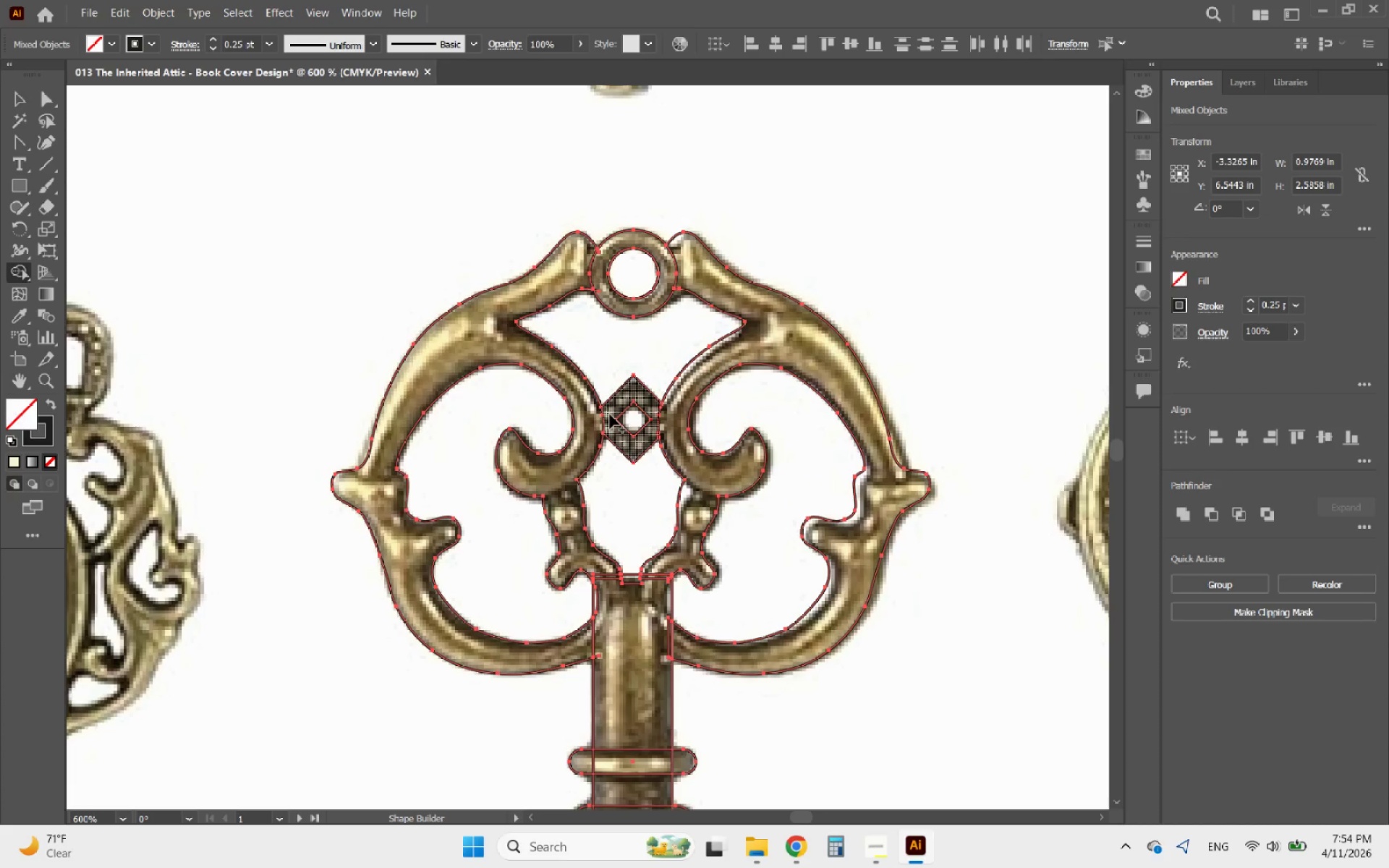 
left_click_drag(start_coordinate=[610, 415], to_coordinate=[592, 427])
 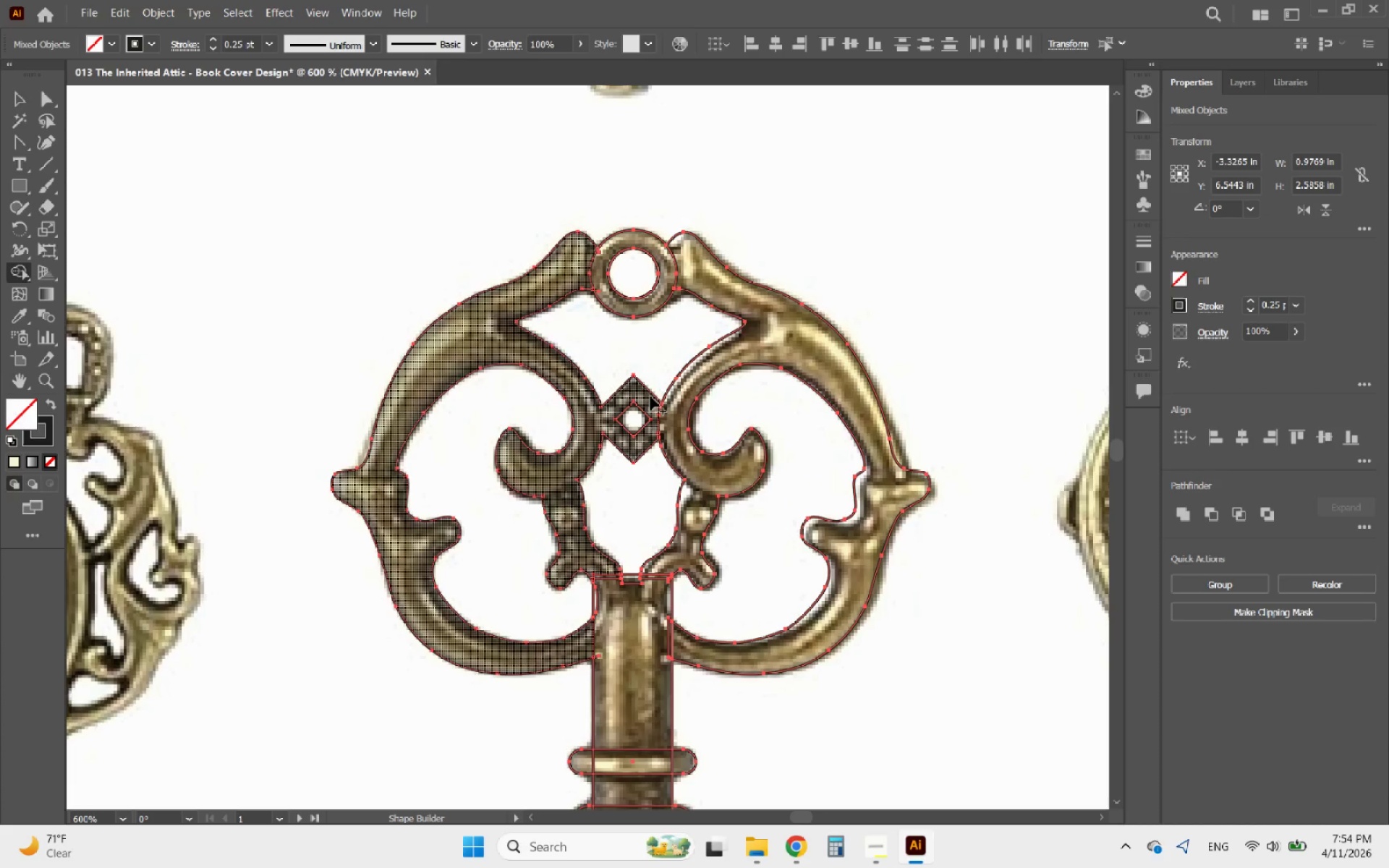 
left_click_drag(start_coordinate=[647, 397], to_coordinate=[669, 420])
 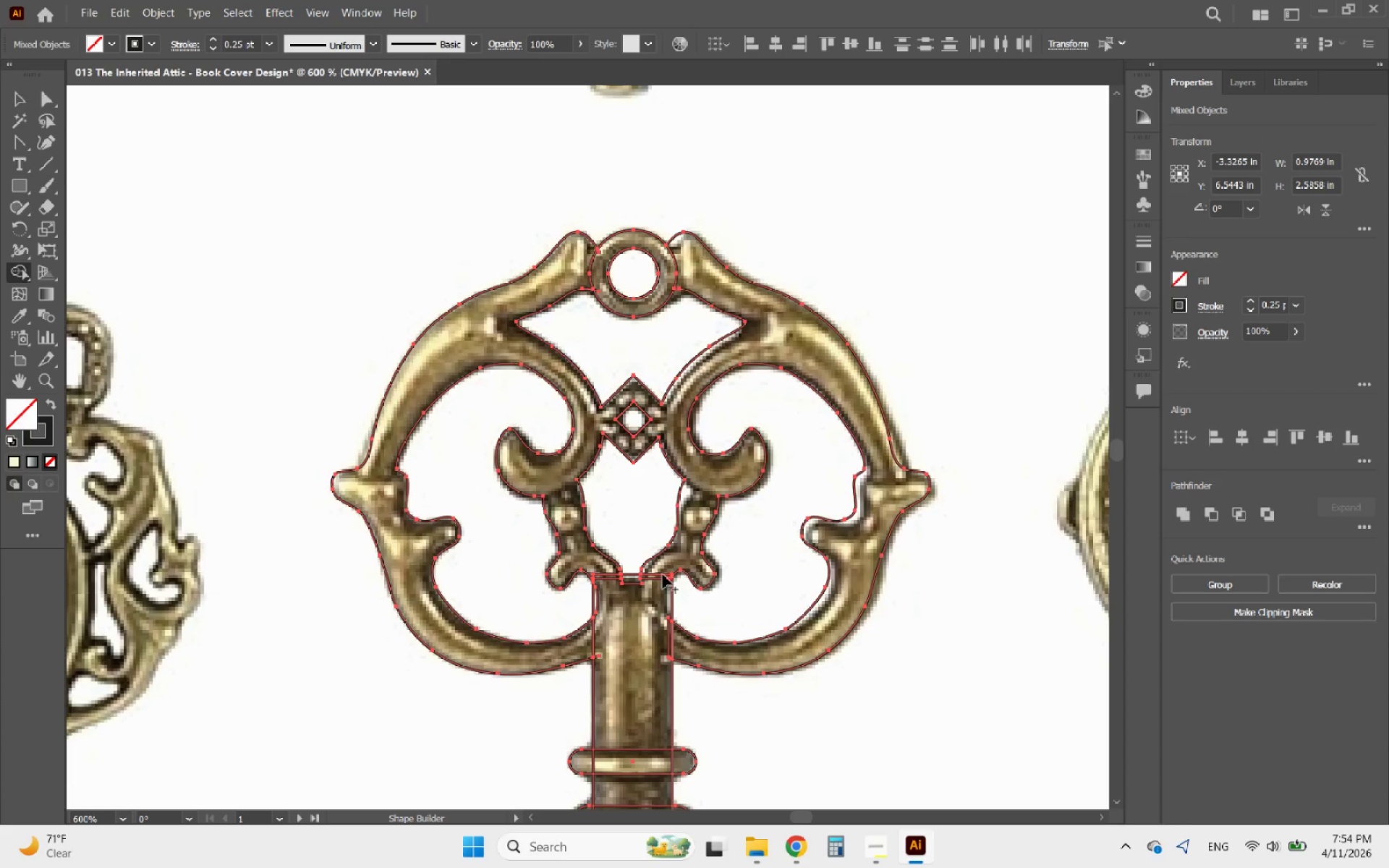 
hold_key(key=AltLeft, duration=0.48)
scroll: coordinate [630, 618], scroll_direction: up, amount: 2.0
 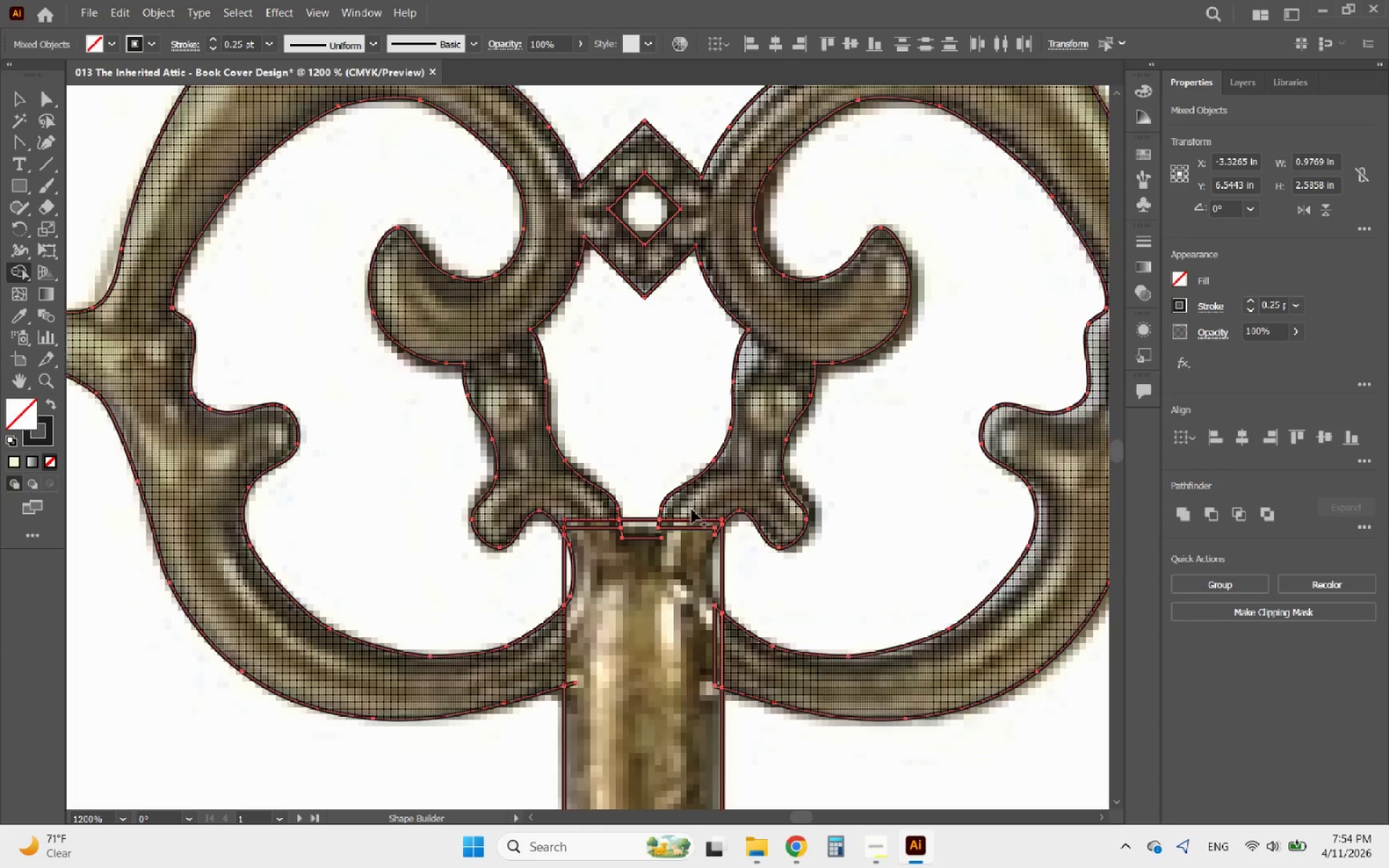 
left_click_drag(start_coordinate=[693, 506], to_coordinate=[566, 496])
 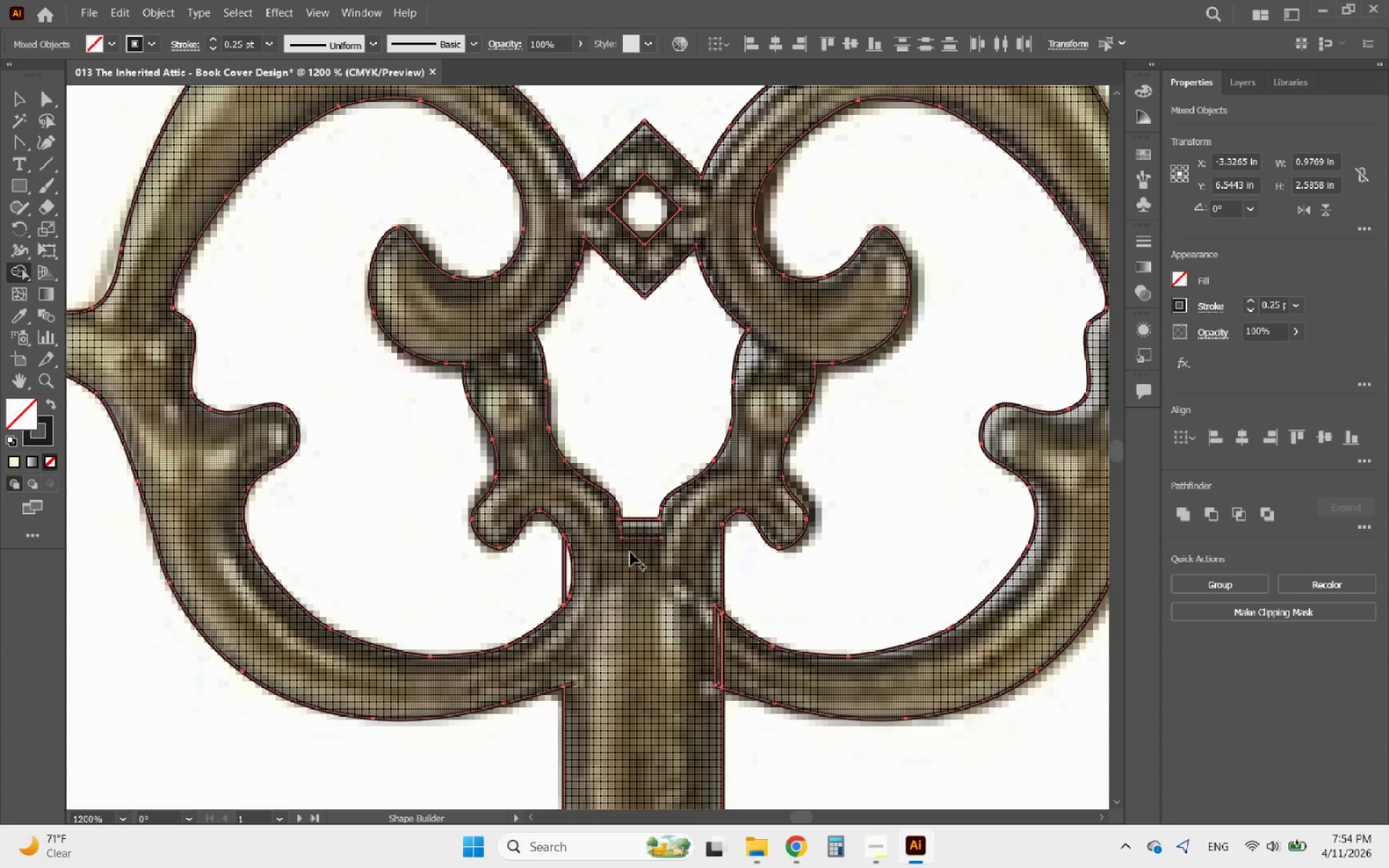 
left_click_drag(start_coordinate=[638, 537], to_coordinate=[651, 556])
 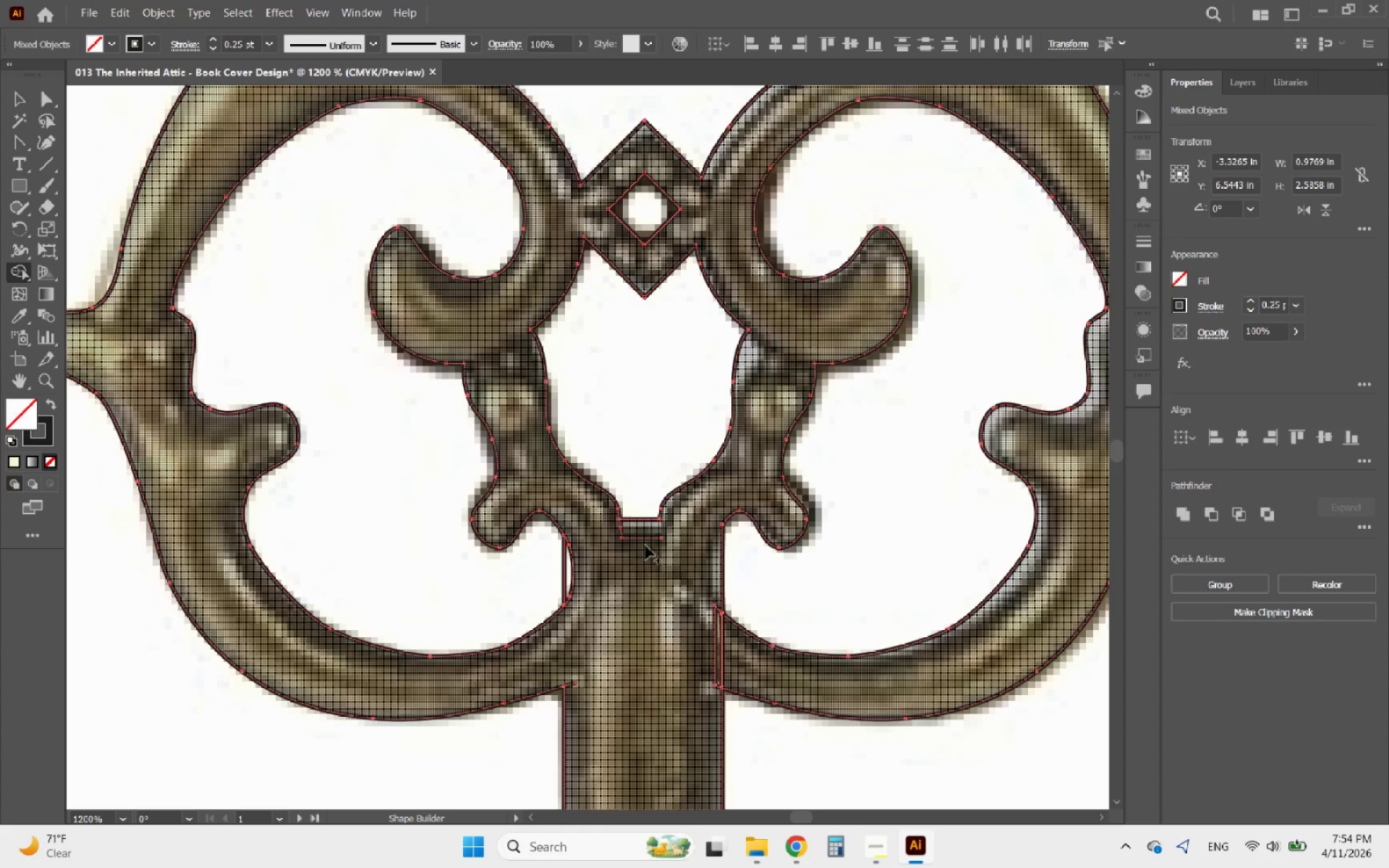 
hold_key(key=AltLeft, duration=0.95)
scroll: coordinate [671, 618], scroll_direction: up, amount: 1.0
 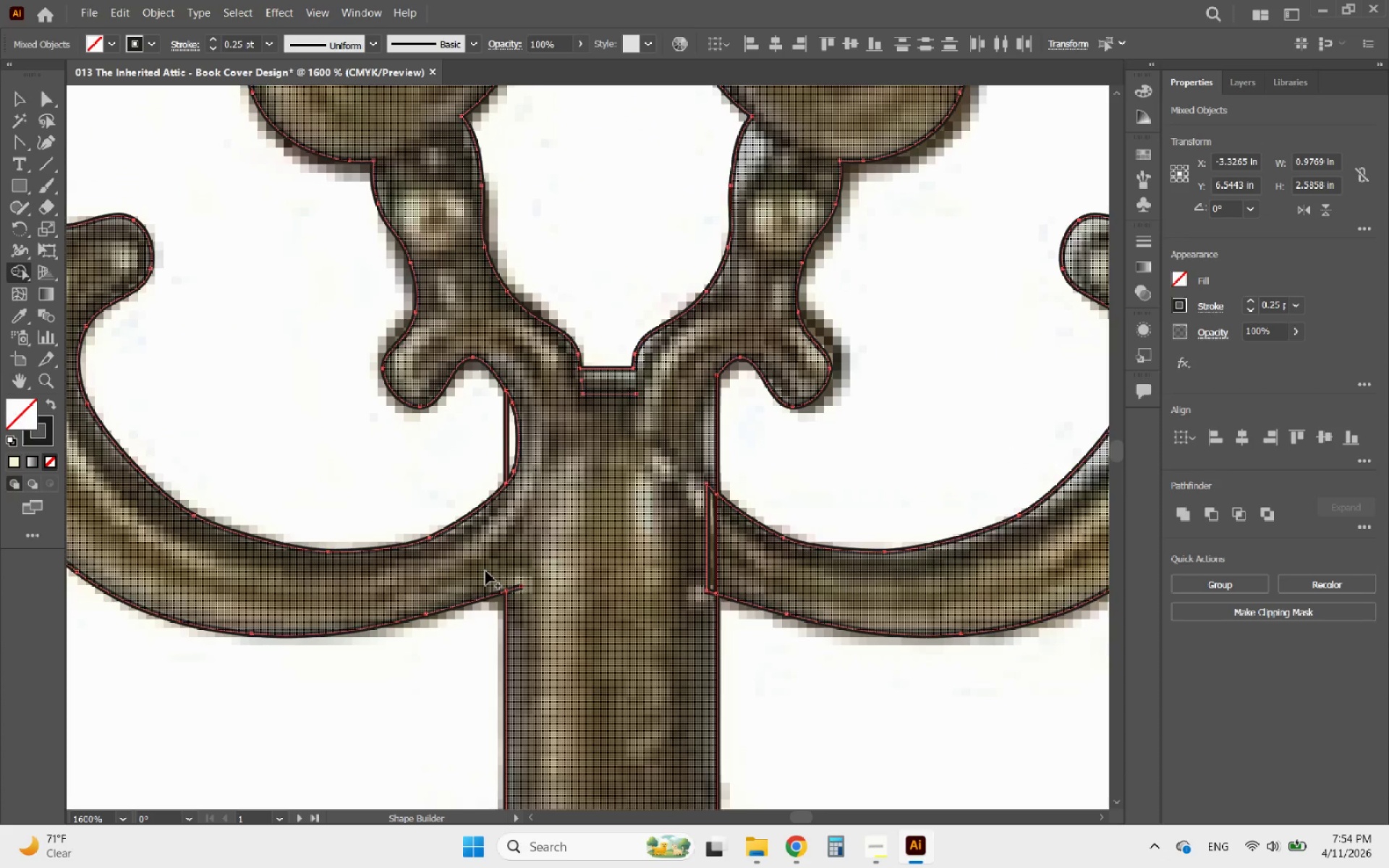 
left_click_drag(start_coordinate=[485, 571], to_coordinate=[645, 613])
 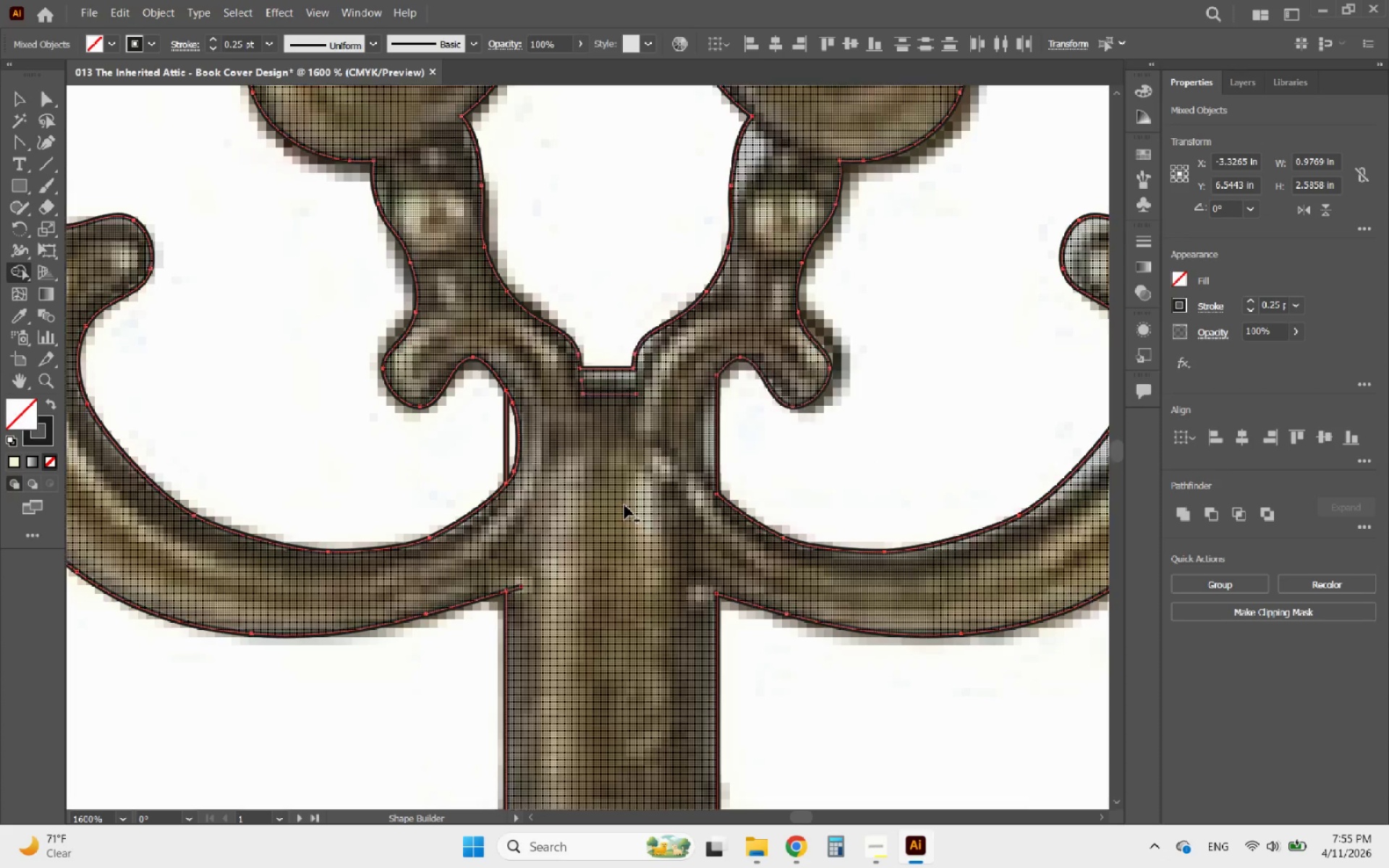 
hold_key(key=AltLeft, duration=1.38)
scroll: coordinate [655, 463], scroll_direction: down, amount: 2.0
 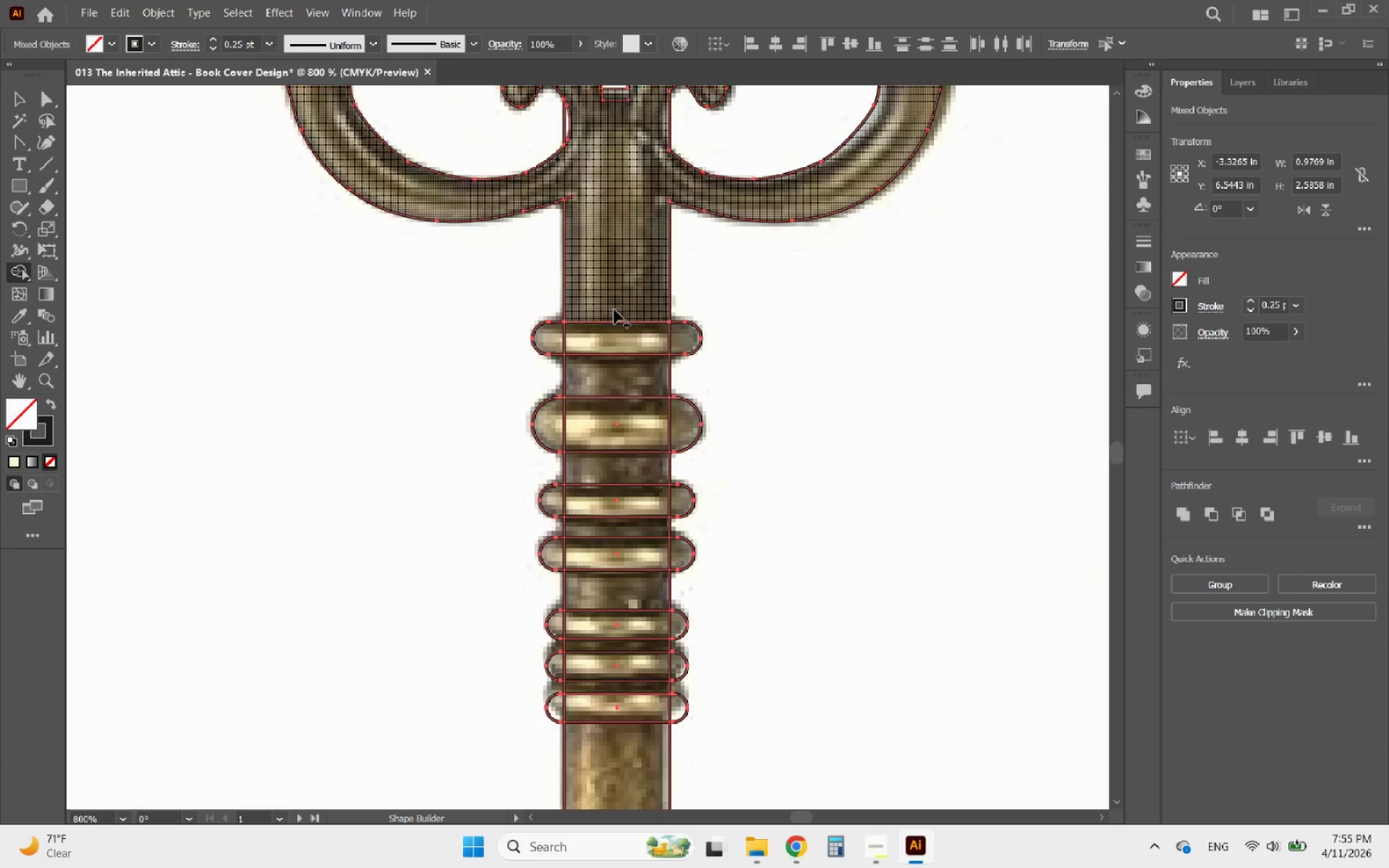 
left_click_drag(start_coordinate=[614, 291], to_coordinate=[561, 420])
 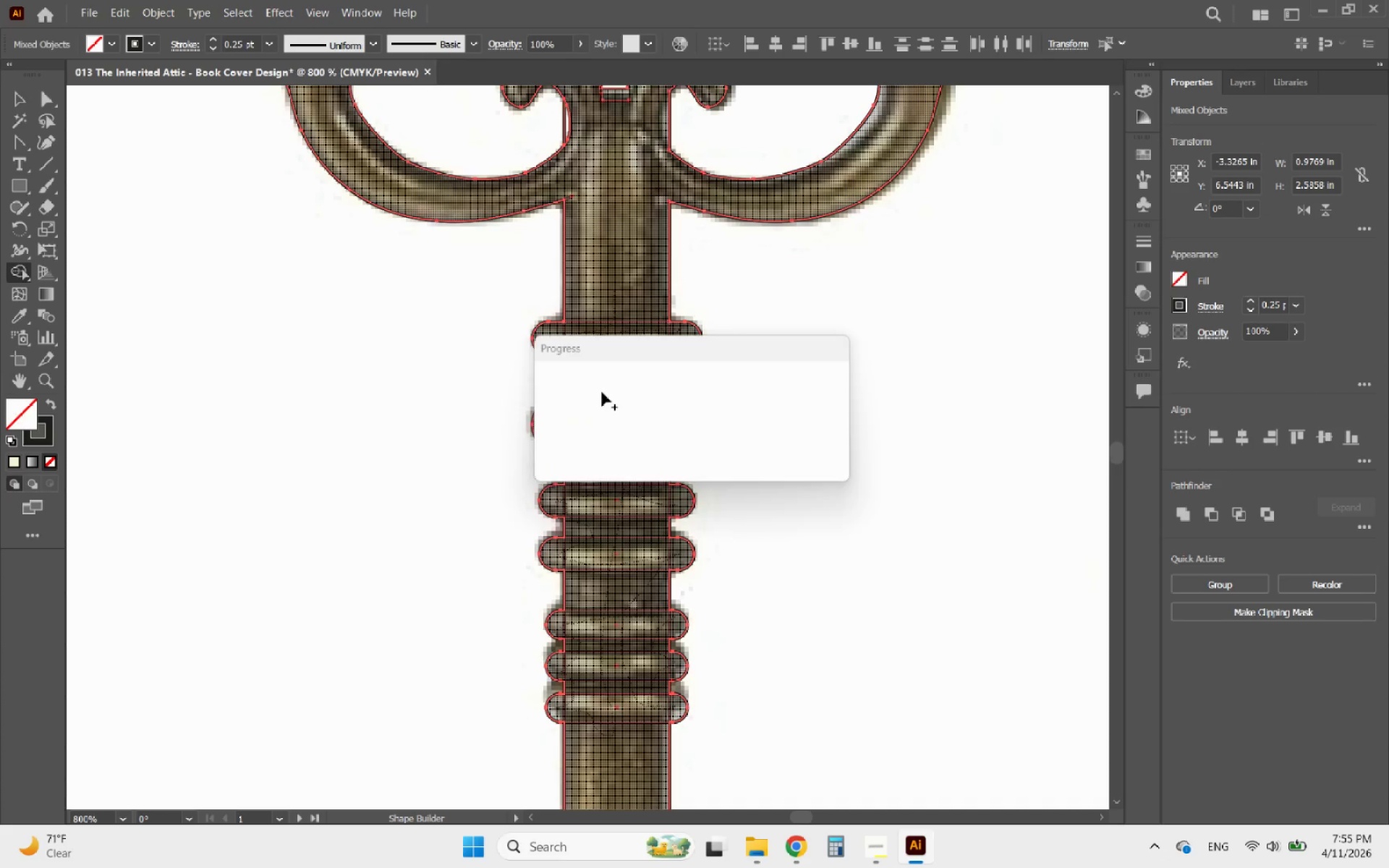 
hold_key(key=AltLeft, duration=1.77)
scroll: coordinate [628, 367], scroll_direction: down, amount: 4.0
 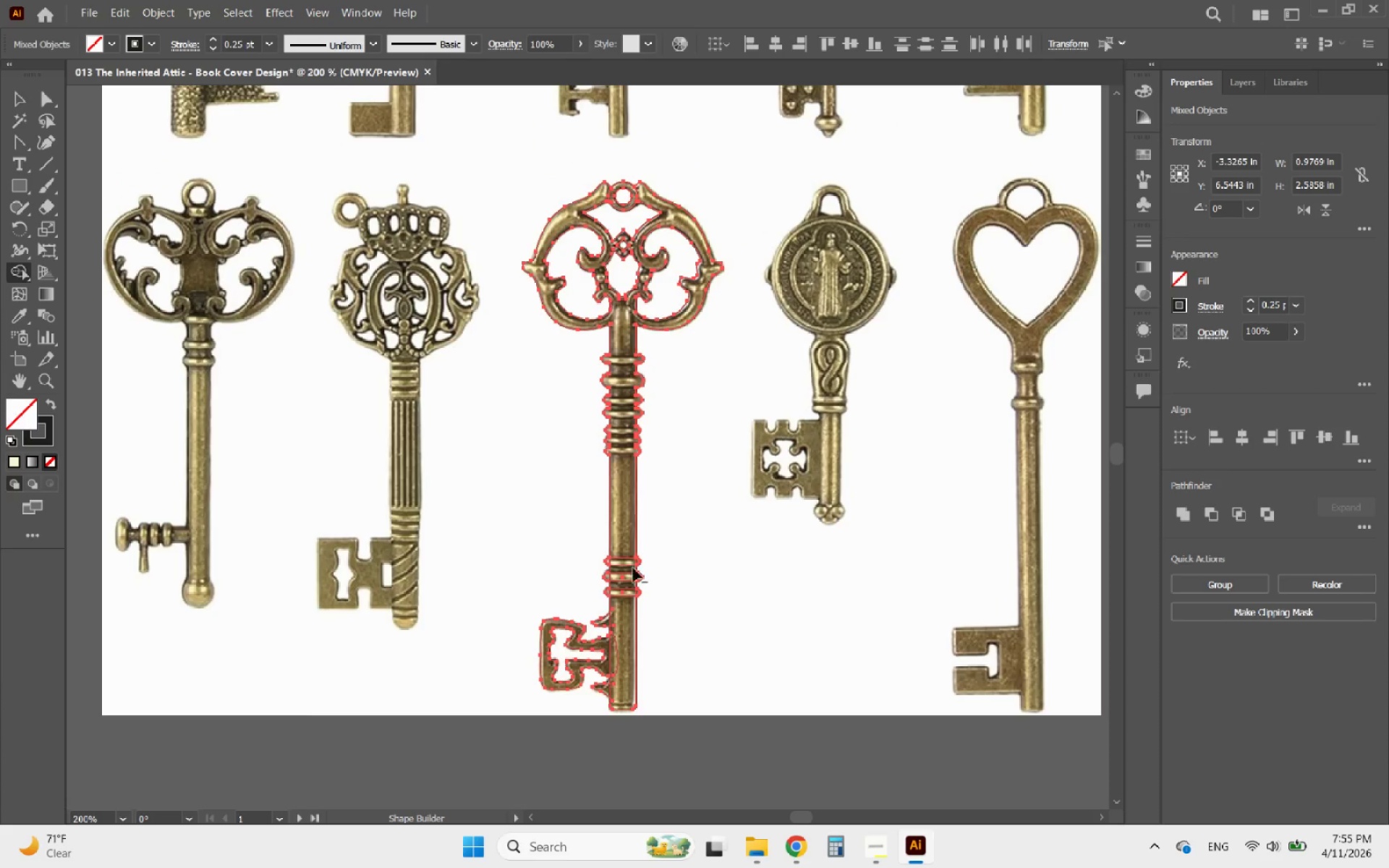 
scroll: coordinate [634, 627], scroll_direction: up, amount: 3.0
 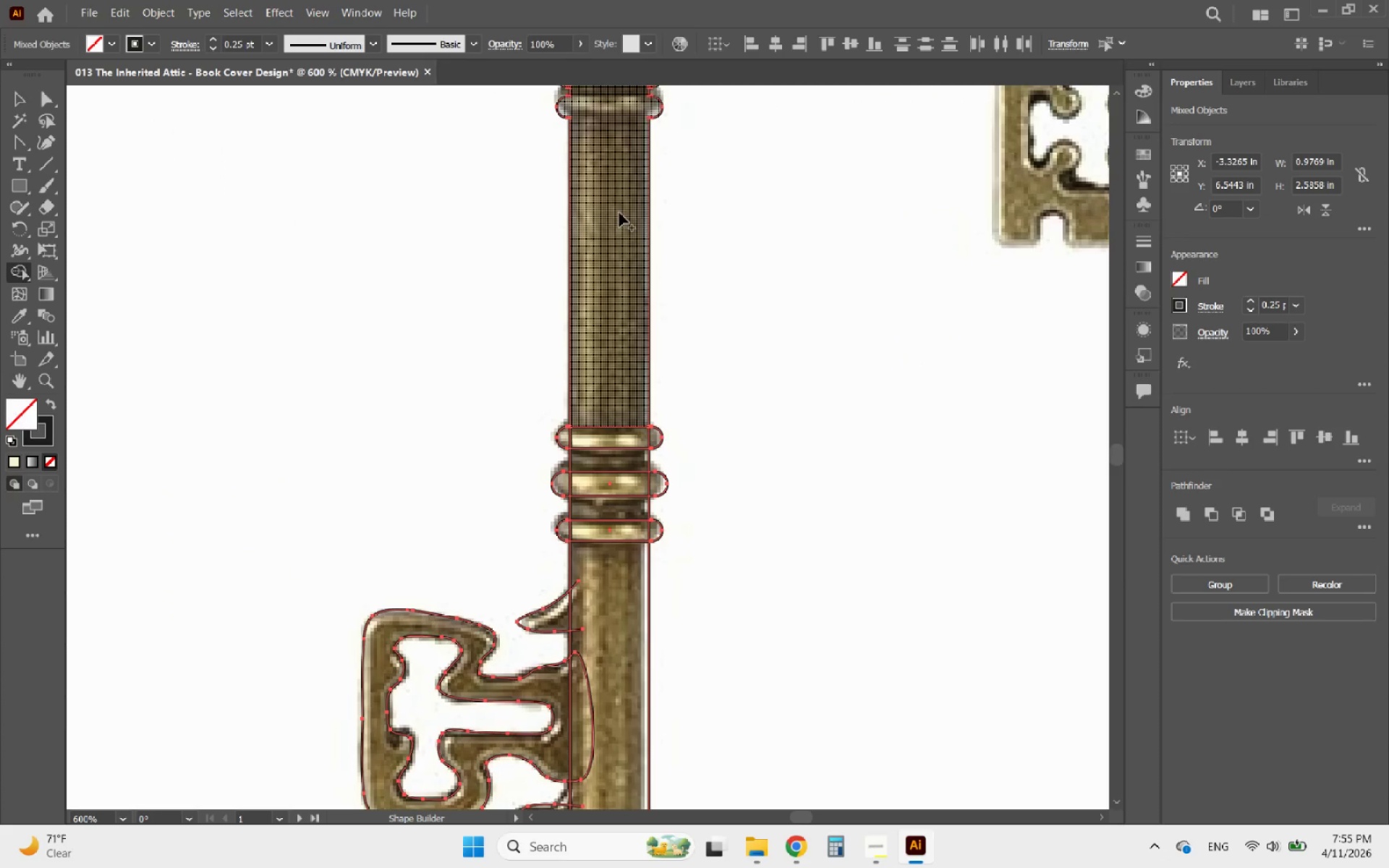 
left_click_drag(start_coordinate=[617, 187], to_coordinate=[604, 502])
 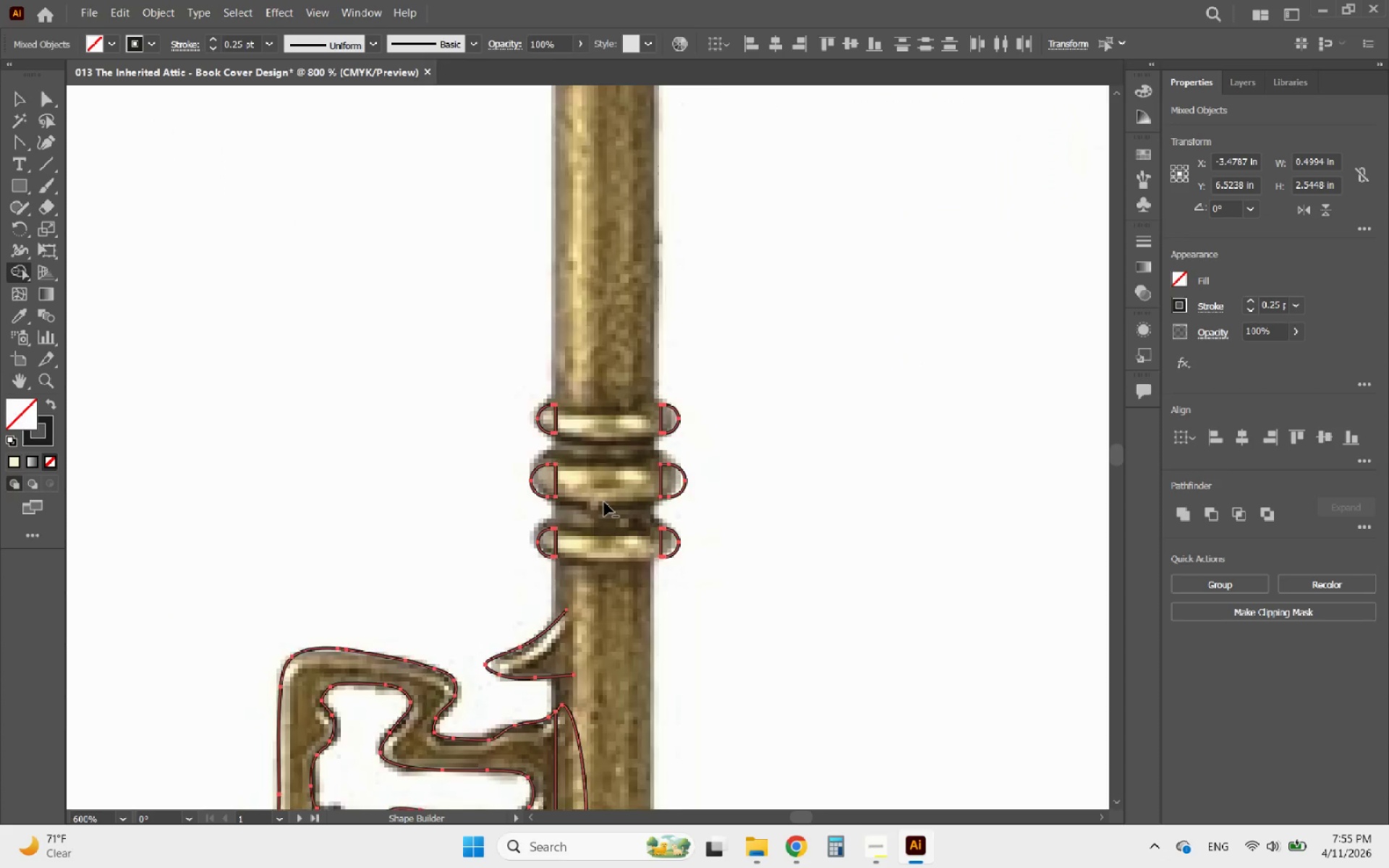 
hold_key(key=AltLeft, duration=1.33)
scroll: coordinate [604, 502], scroll_direction: up, amount: 3.0
 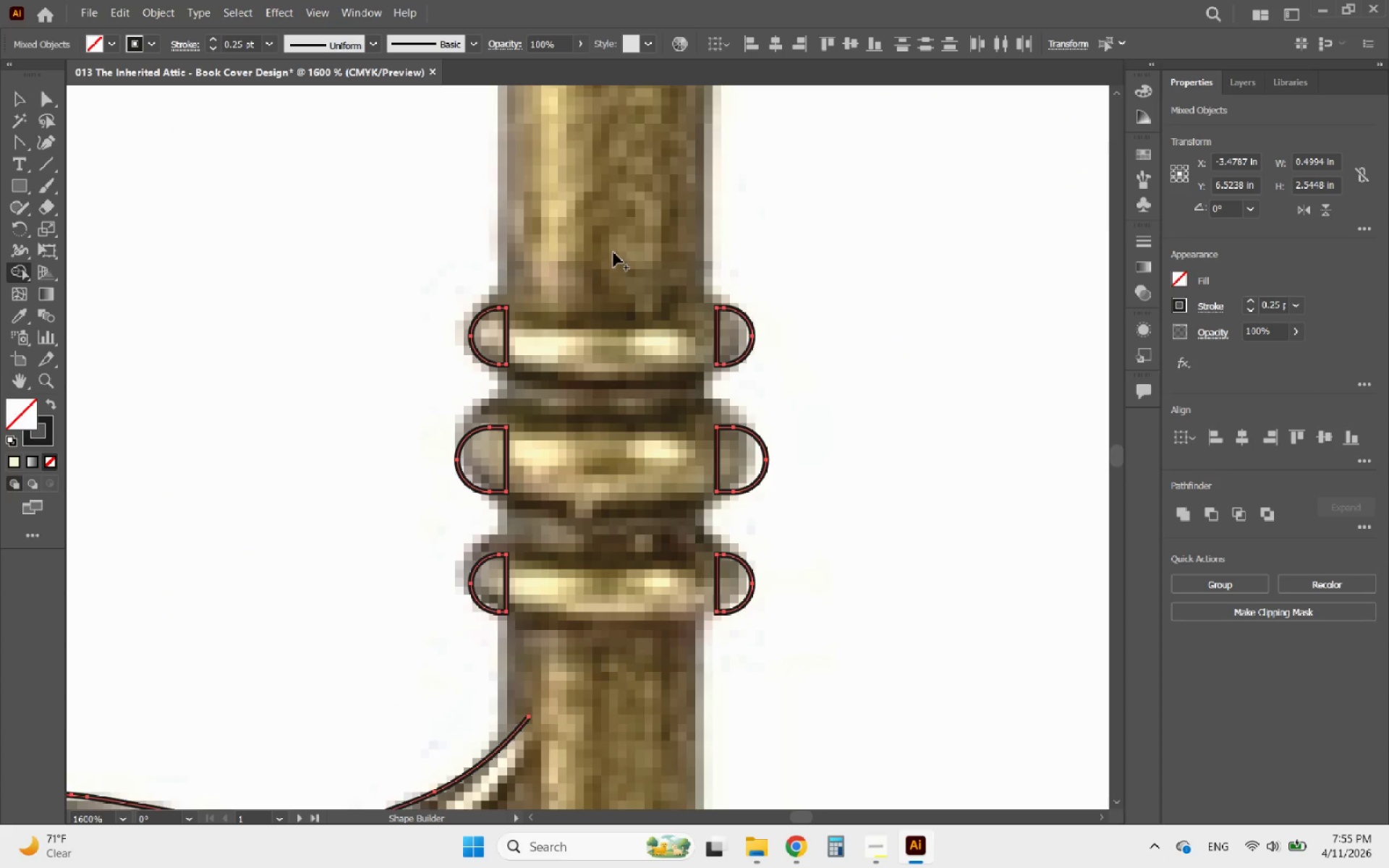 
hold_key(key=AltLeft, duration=0.45)
scroll: coordinate [621, 464], scroll_direction: down, amount: 5.0
 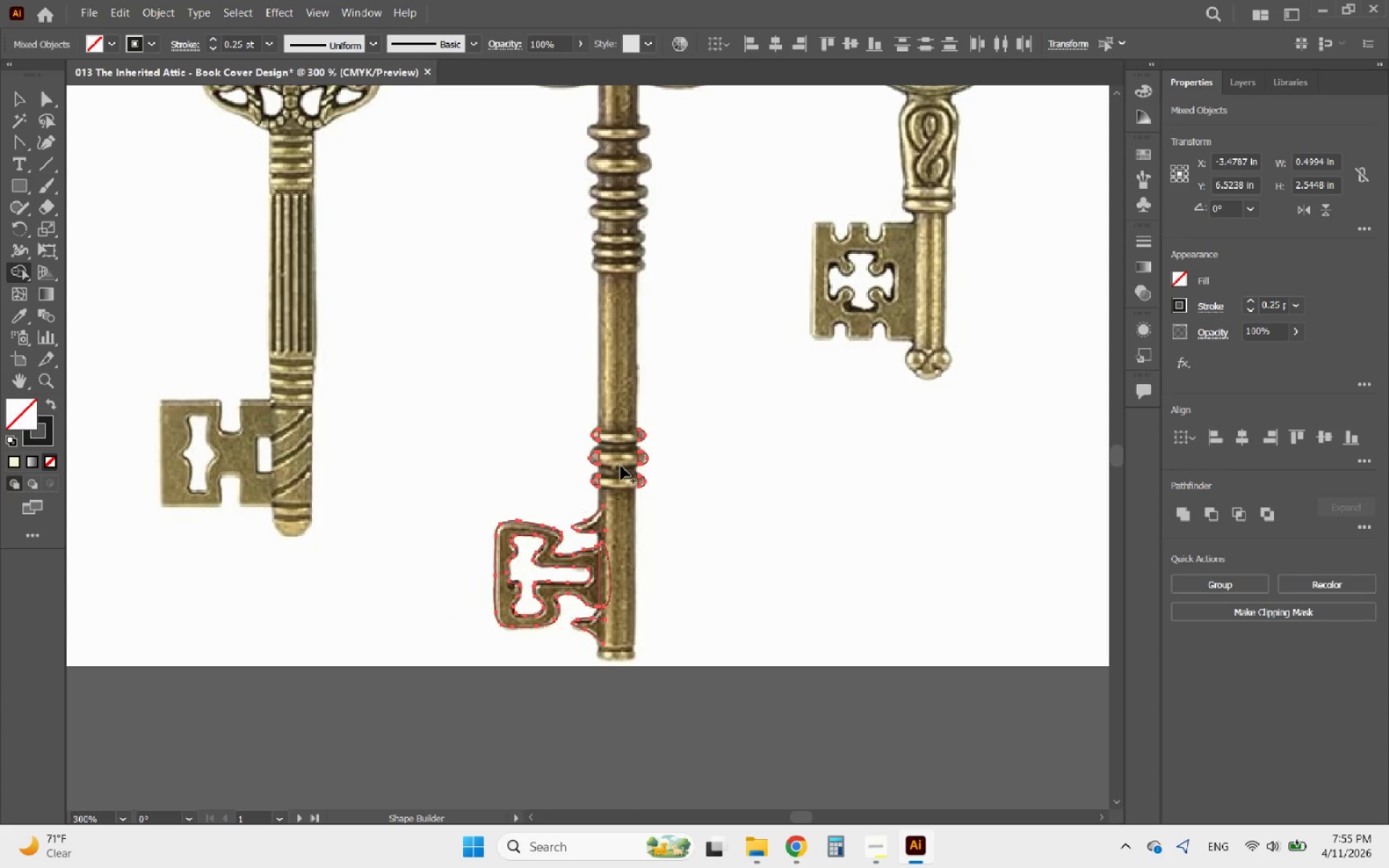 
key(Control+ControlLeft)
 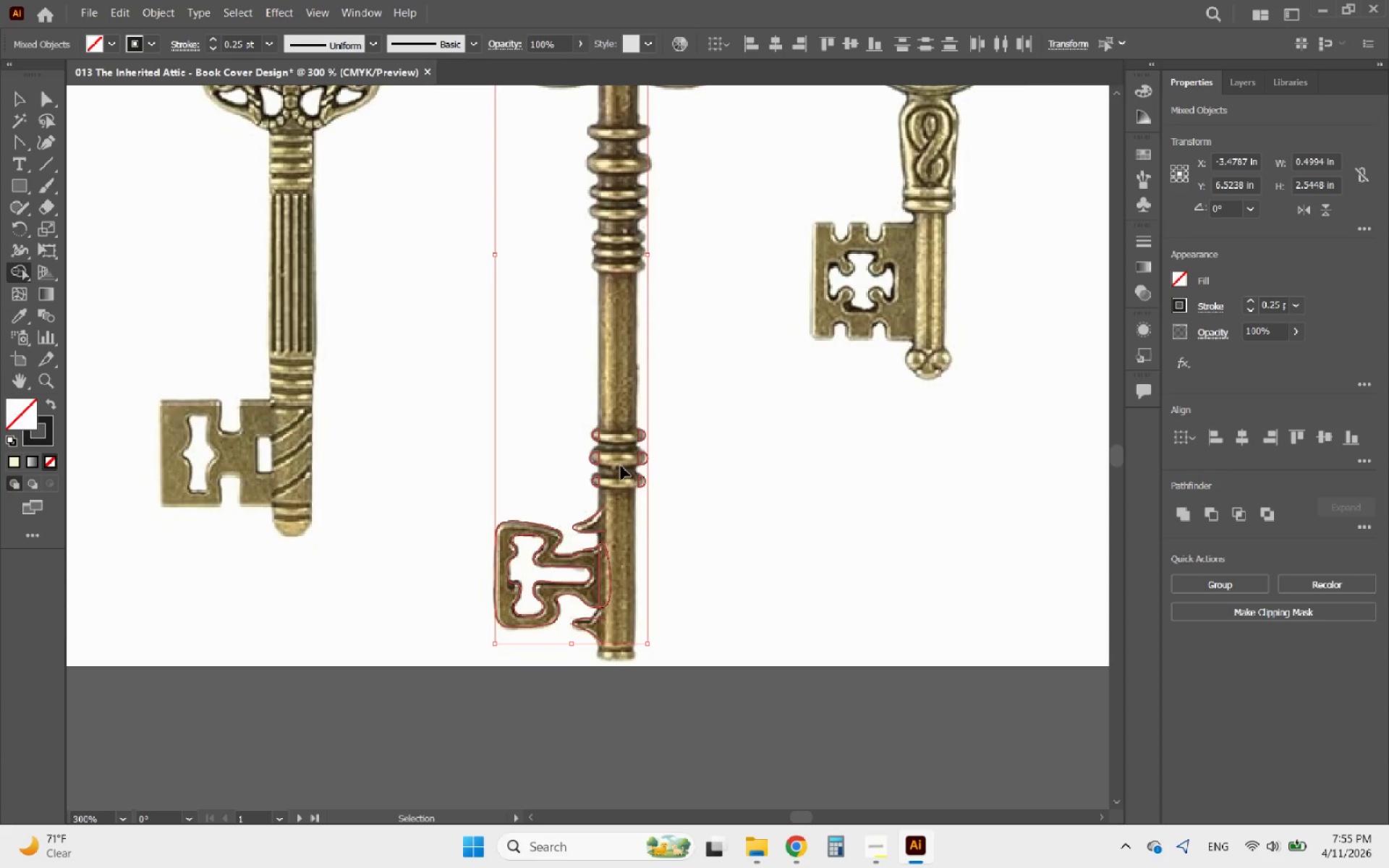 
key(Control+Z)
 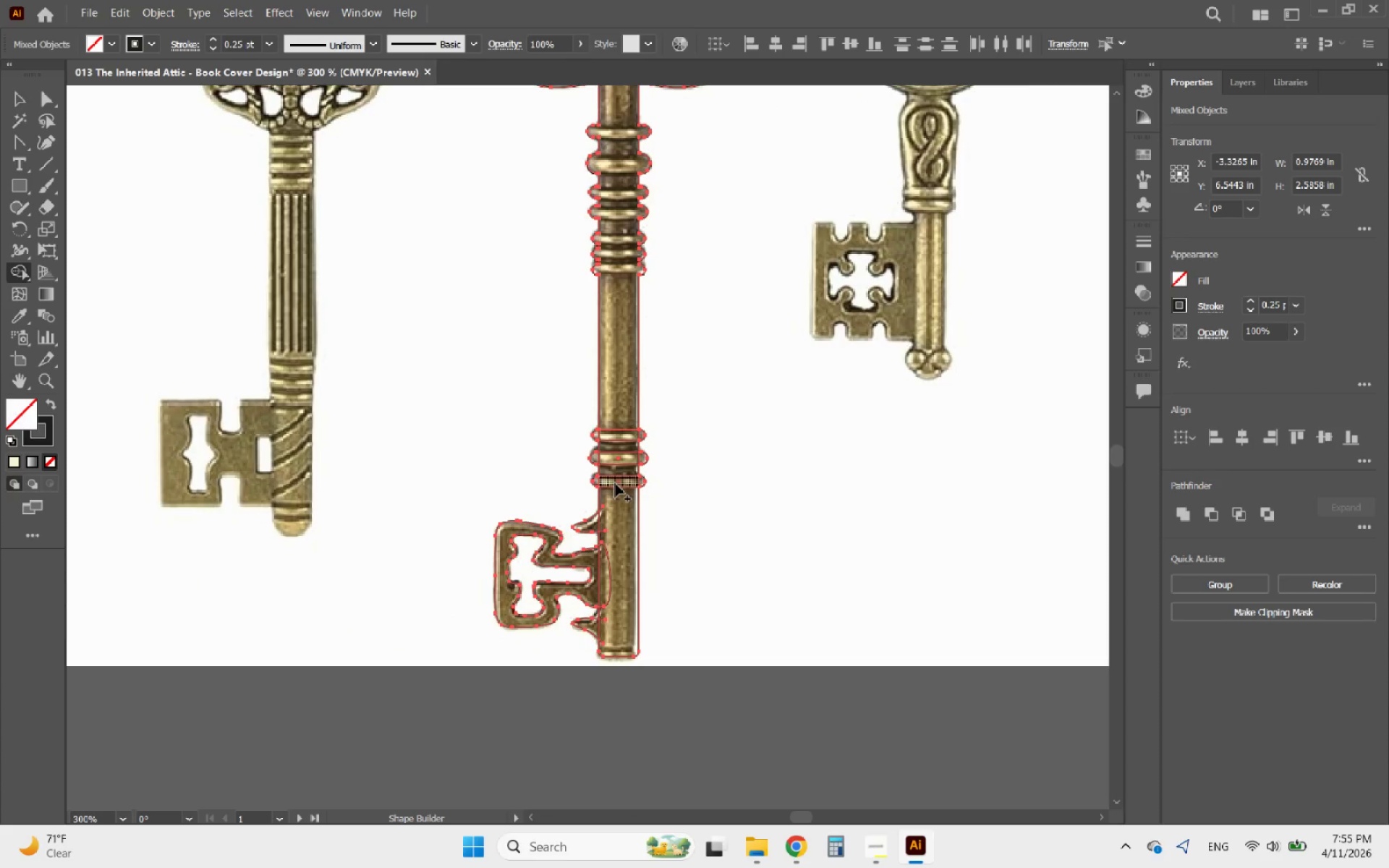 
hold_key(key=AltLeft, duration=1.84)
scroll: coordinate [626, 506], scroll_direction: up, amount: 2.0
 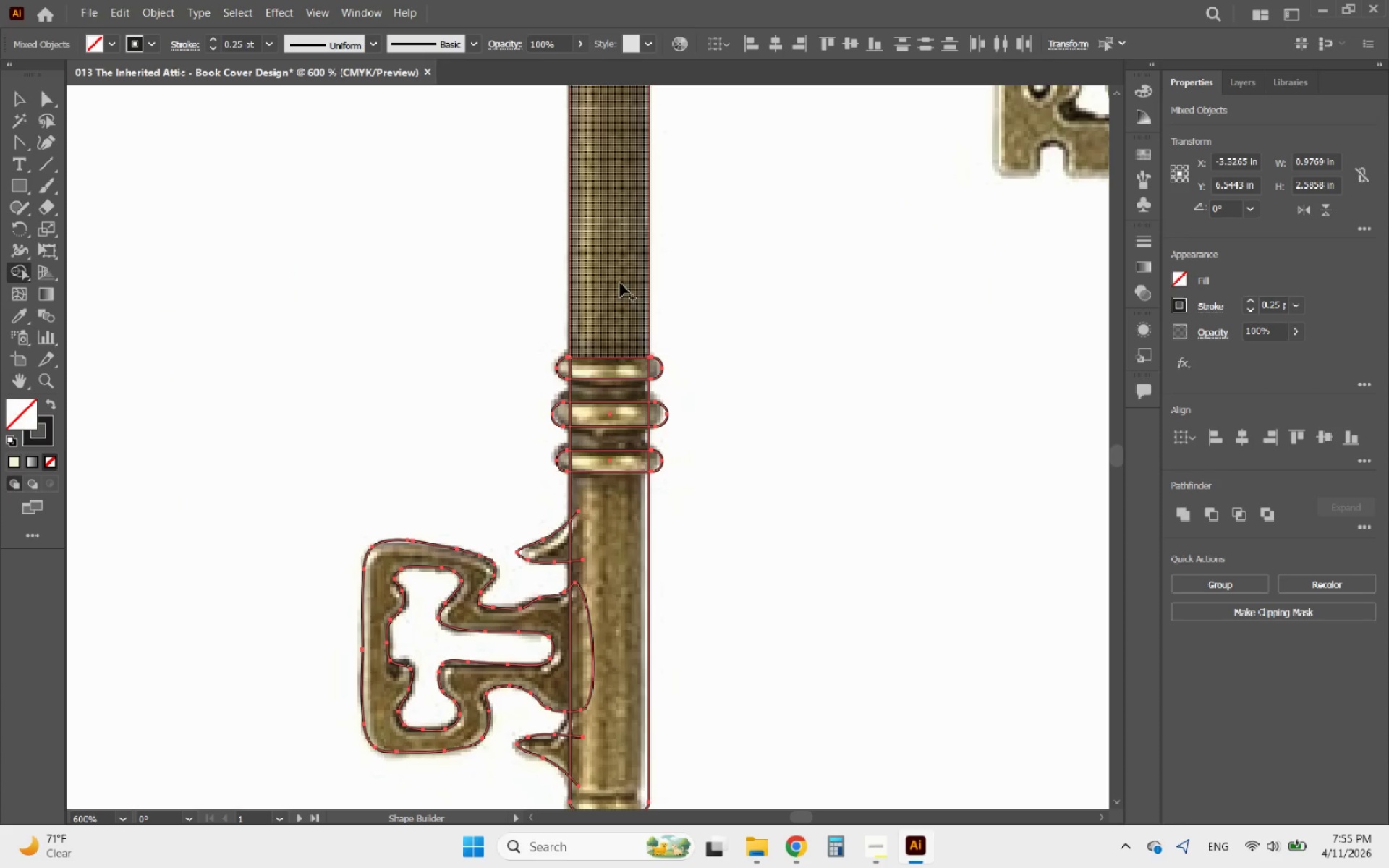 
left_click_drag(start_coordinate=[619, 282], to_coordinate=[545, 682])
 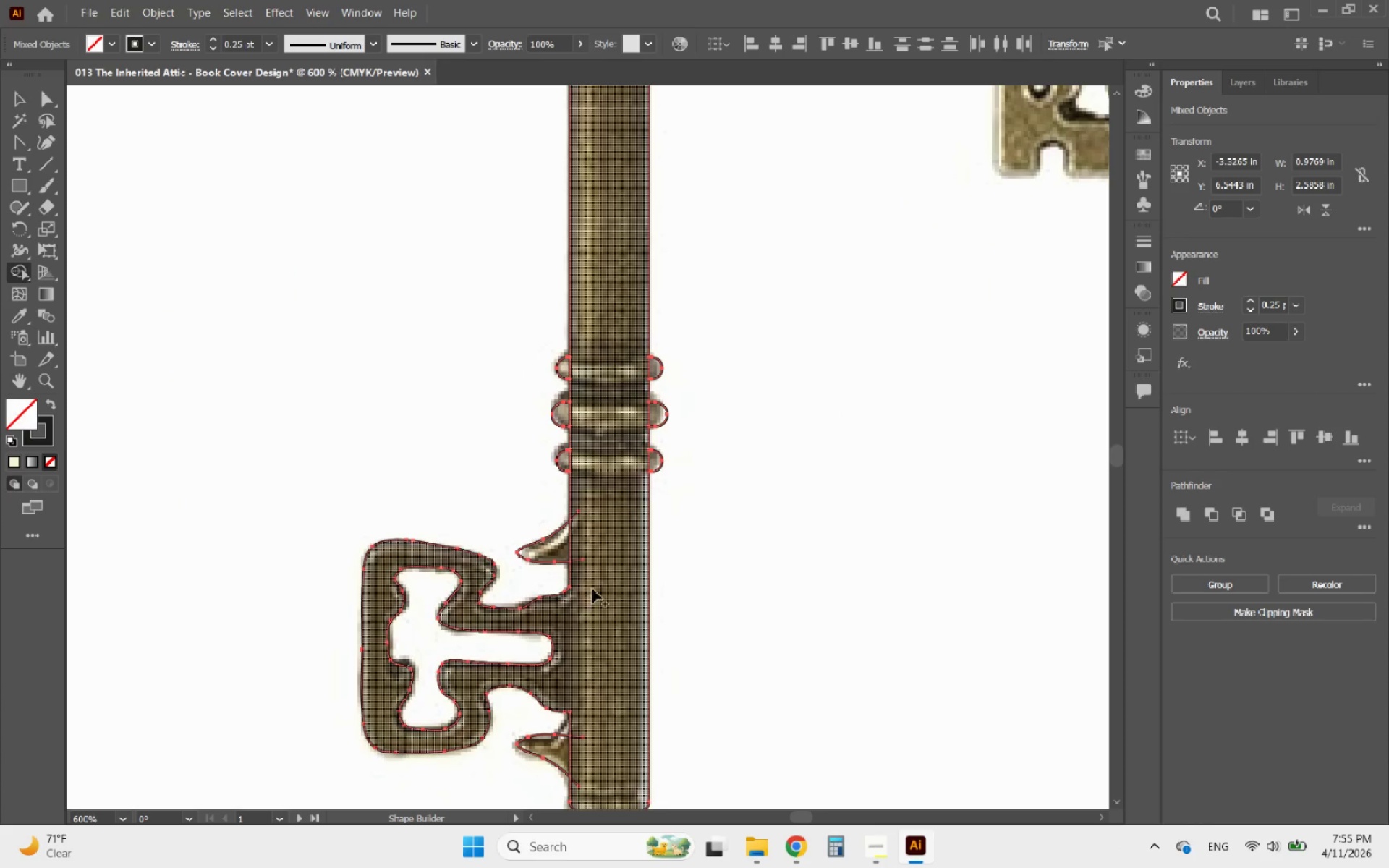 
left_click_drag(start_coordinate=[597, 535], to_coordinate=[553, 544])
 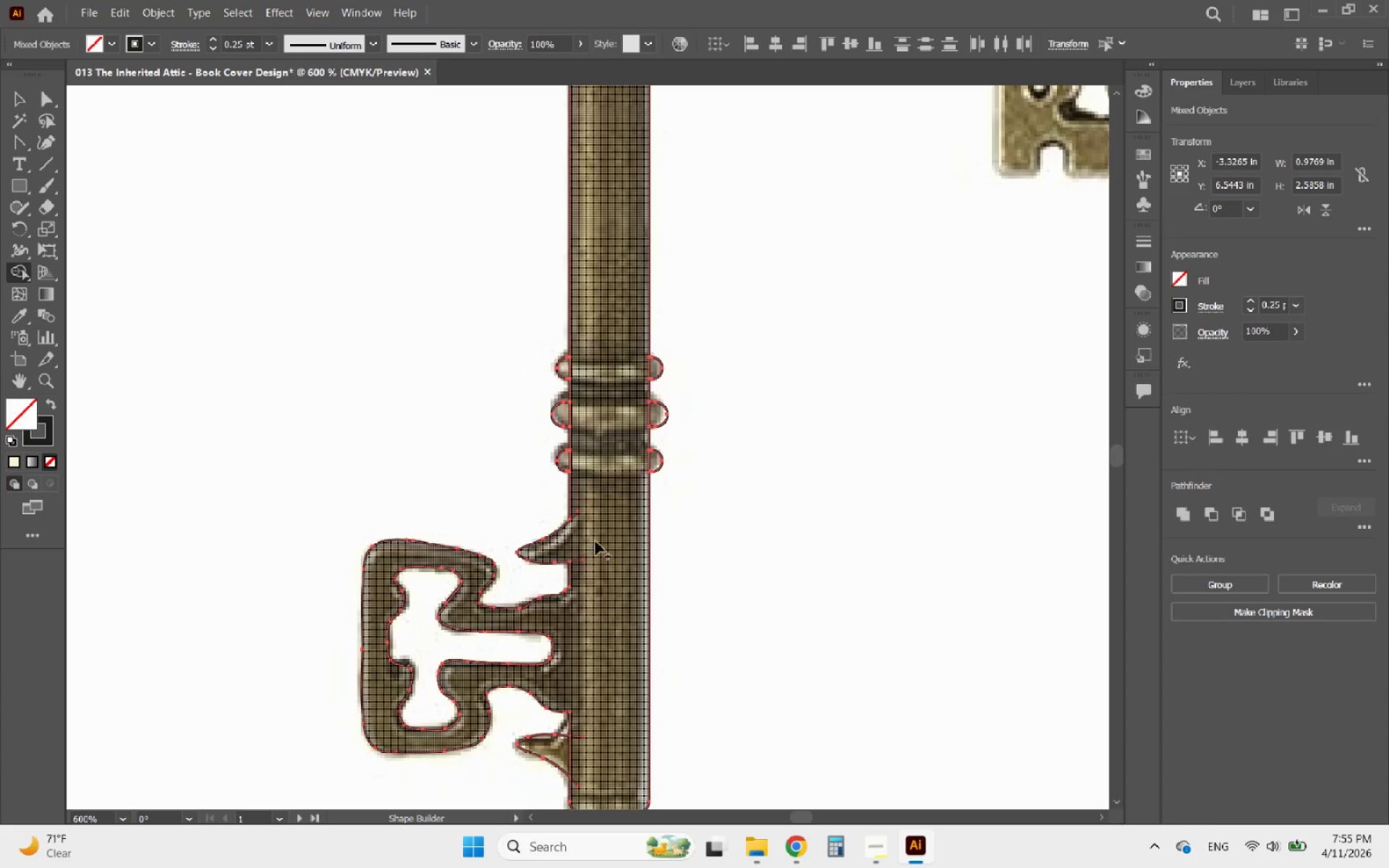 
scroll: coordinate [595, 541], scroll_direction: down, amount: 2.0
 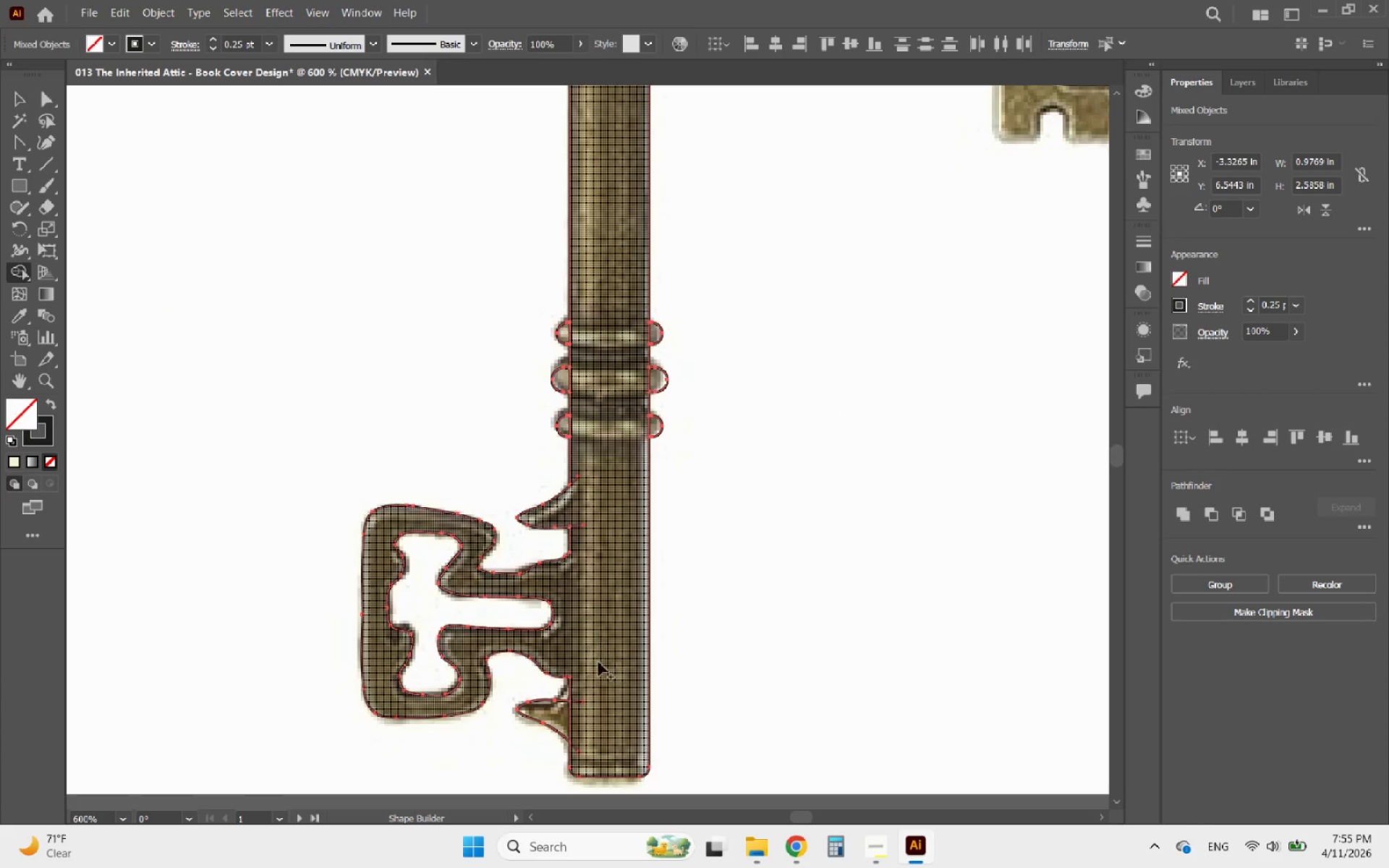 
left_click_drag(start_coordinate=[595, 678], to_coordinate=[562, 717])
 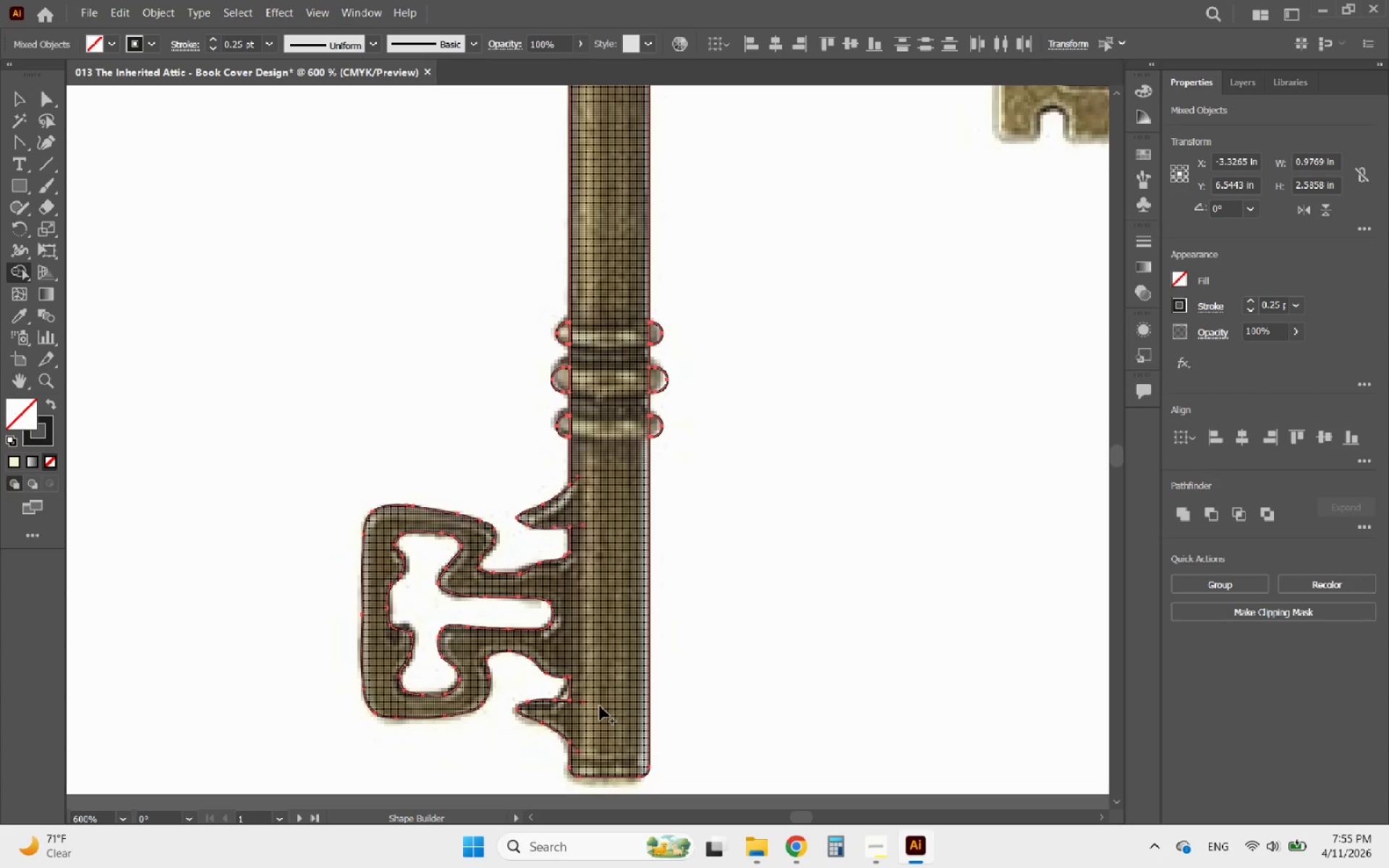 
hold_key(key=AltLeft, duration=0.97)
scroll: coordinate [605, 750], scroll_direction: down, amount: 1.0
 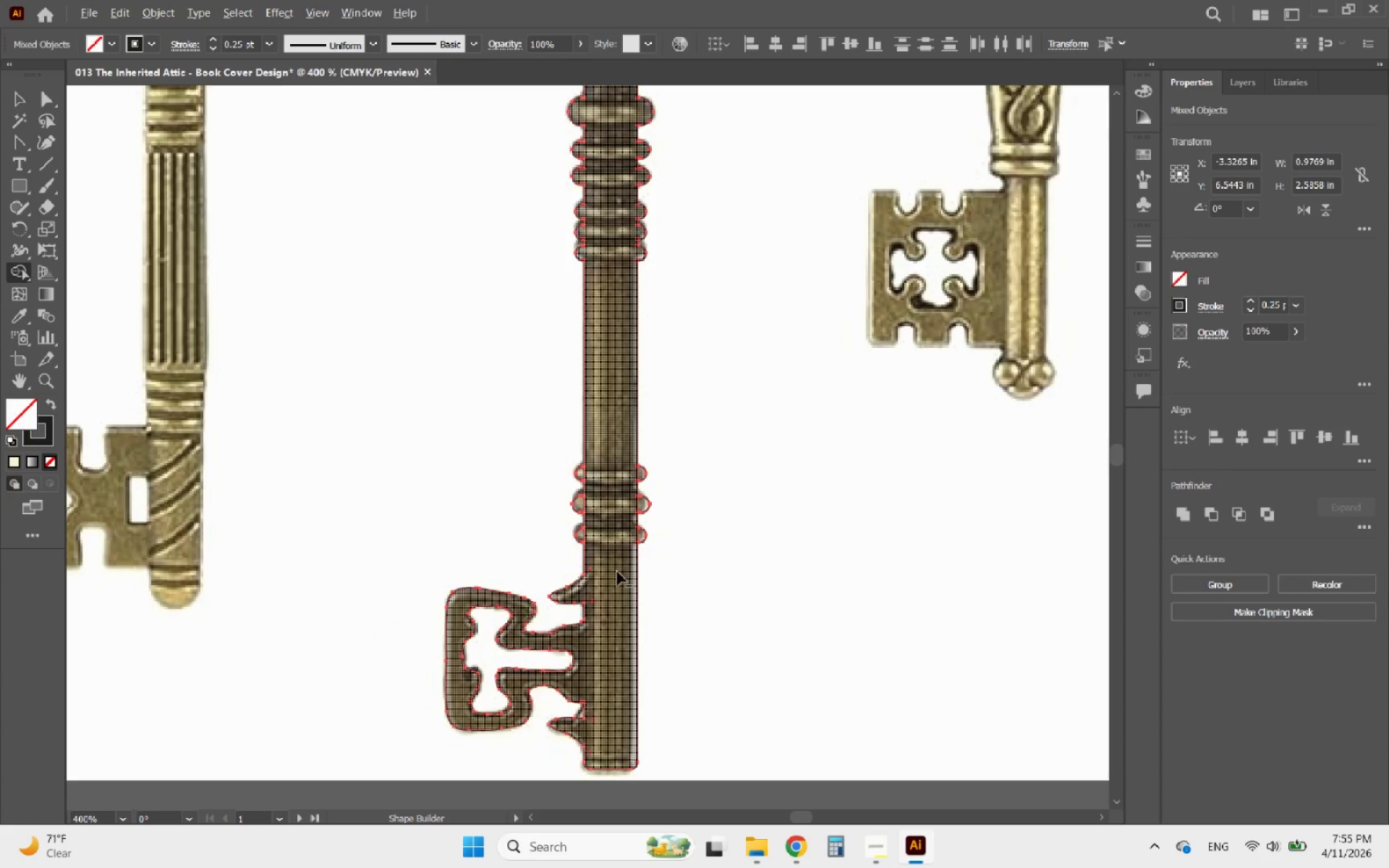 
scroll: coordinate [604, 493], scroll_direction: up, amount: 4.0
 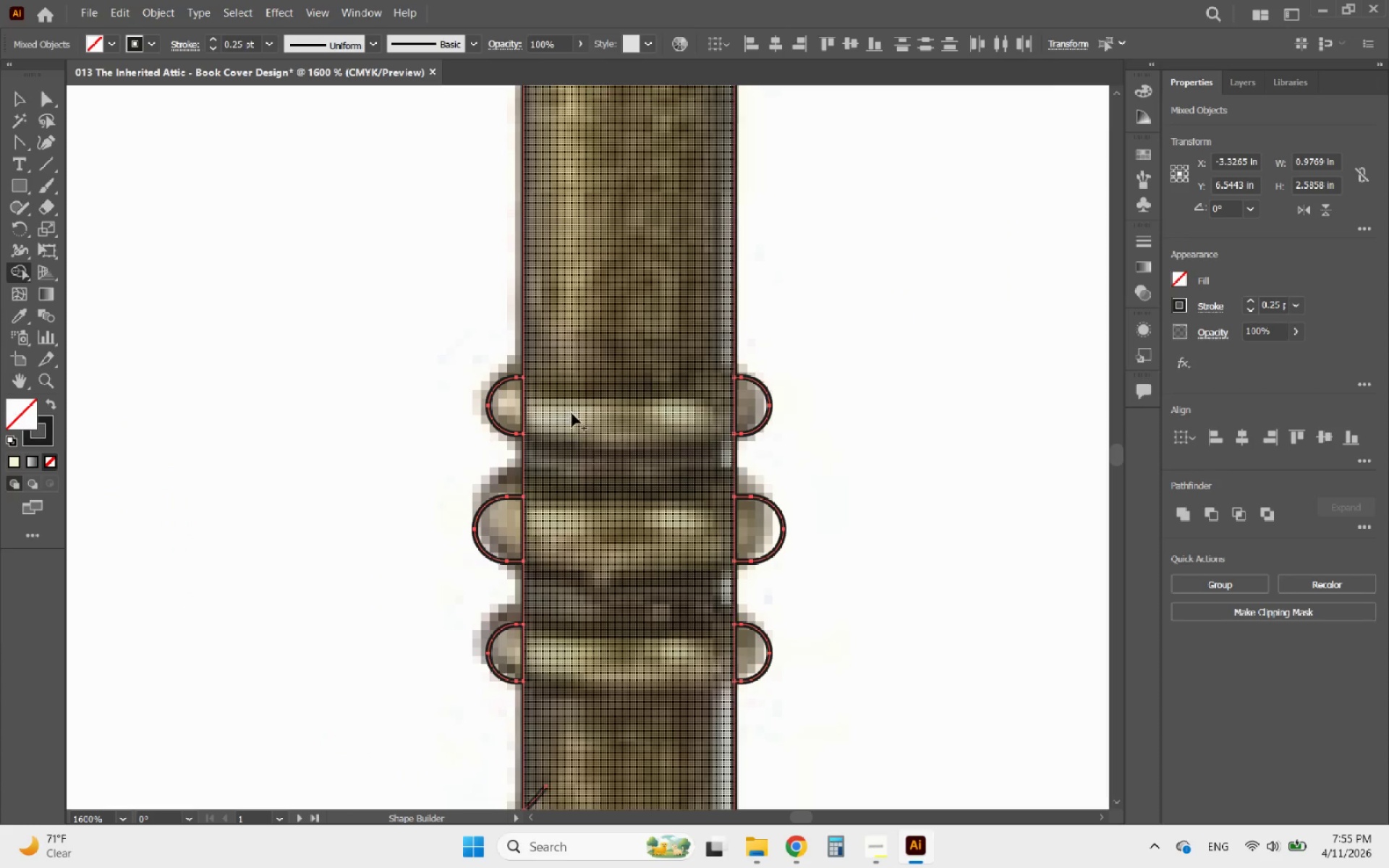 
left_click_drag(start_coordinate=[564, 401], to_coordinate=[723, 652])
 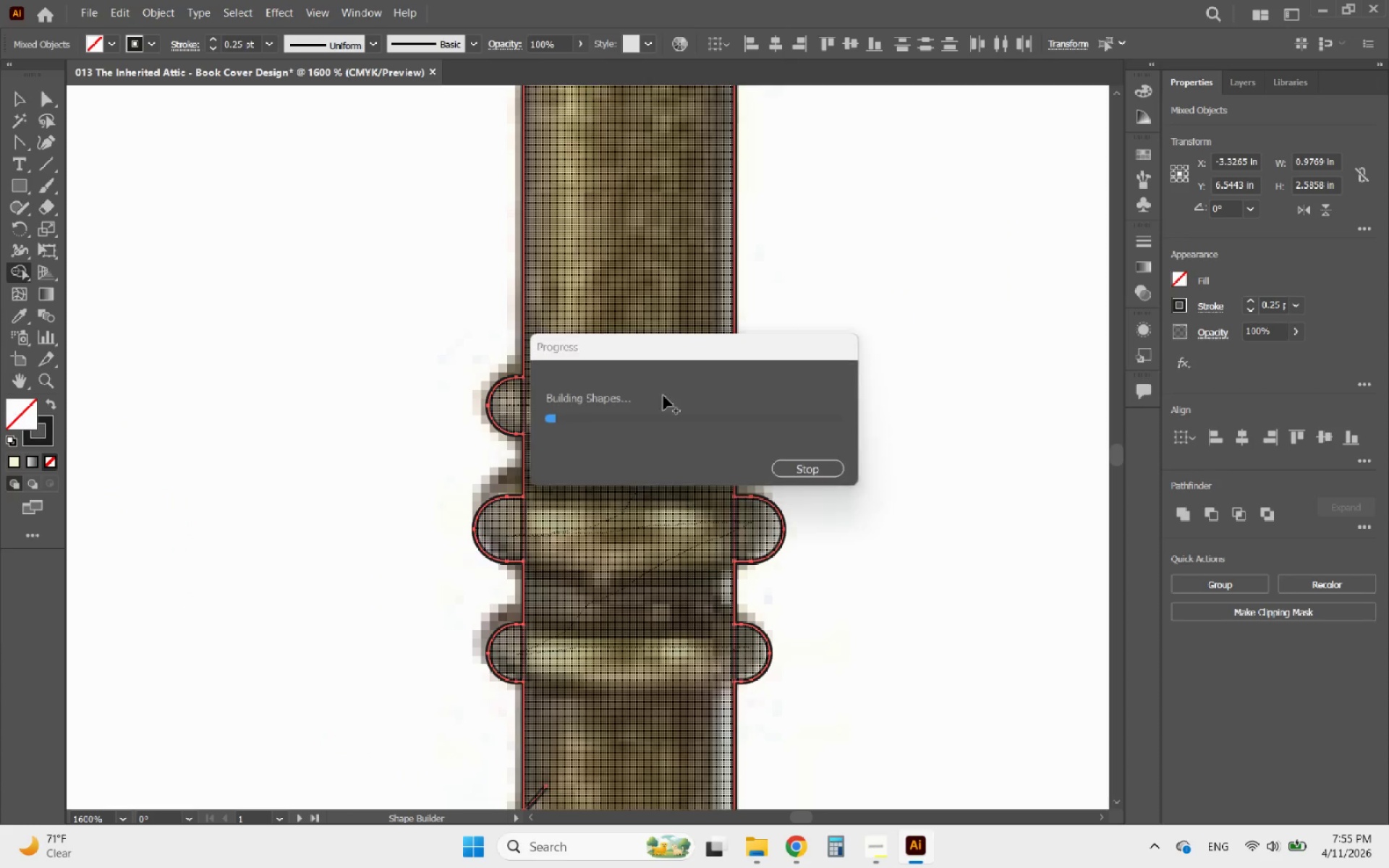 
hold_key(key=AltLeft, duration=0.89)
scroll: coordinate [616, 334], scroll_direction: down, amount: 3.0
 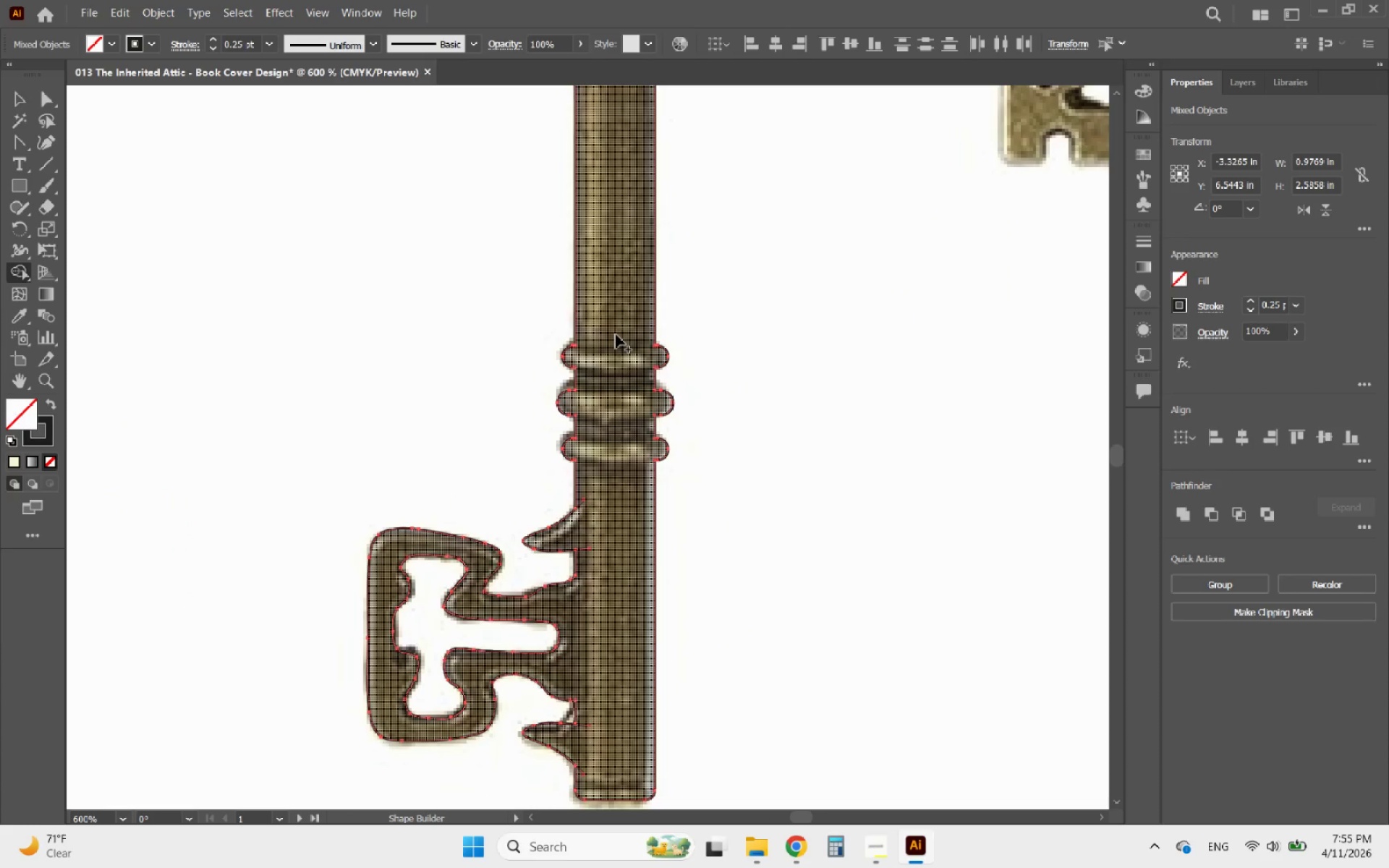 
hold_key(key=AltLeft, duration=1.3)
scroll: coordinate [608, 510], scroll_direction: down, amount: 1.0
 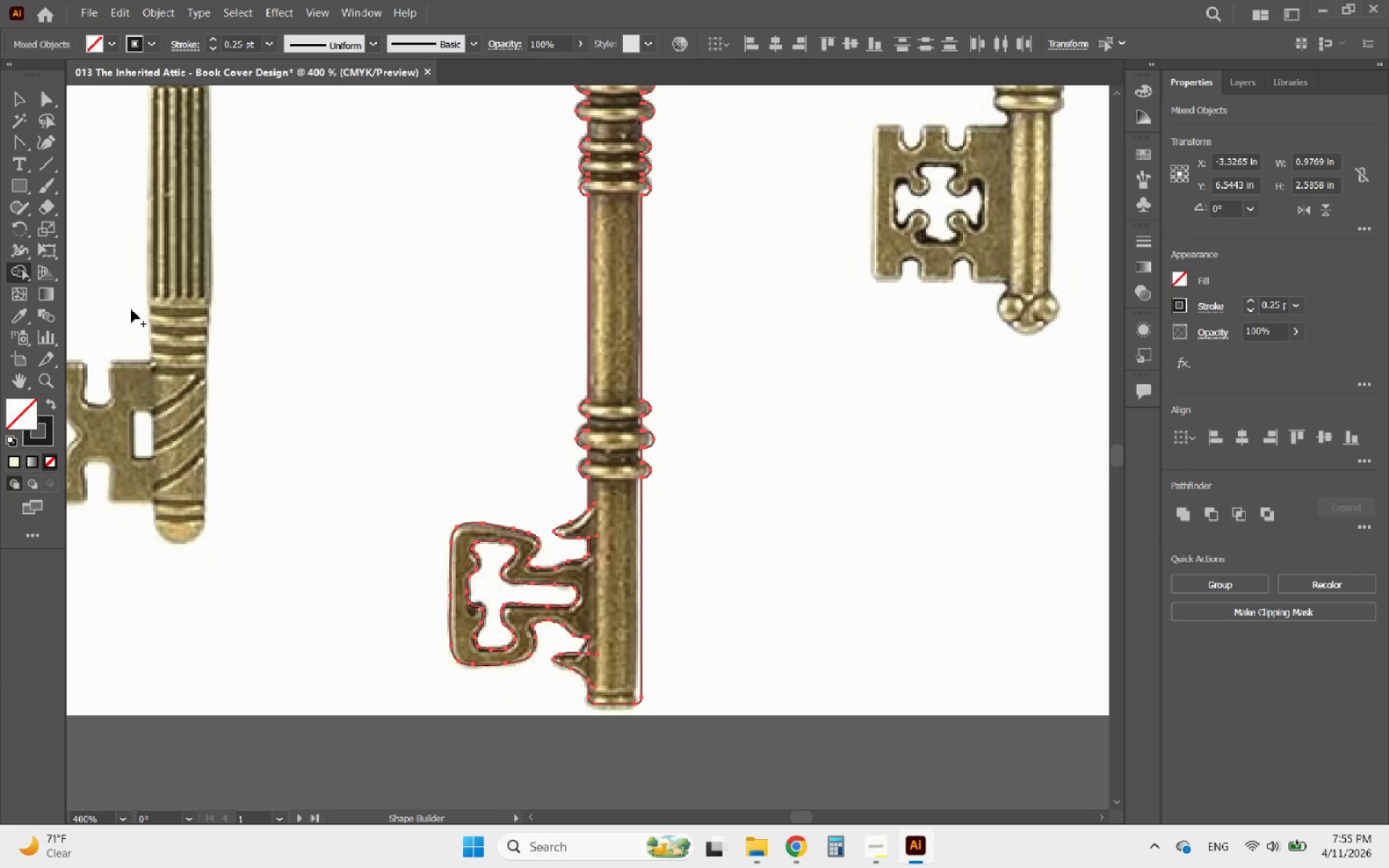 
hold_key(key=AltLeft, duration=0.58)
scroll: coordinate [507, 660], scroll_direction: down, amount: 2.0
 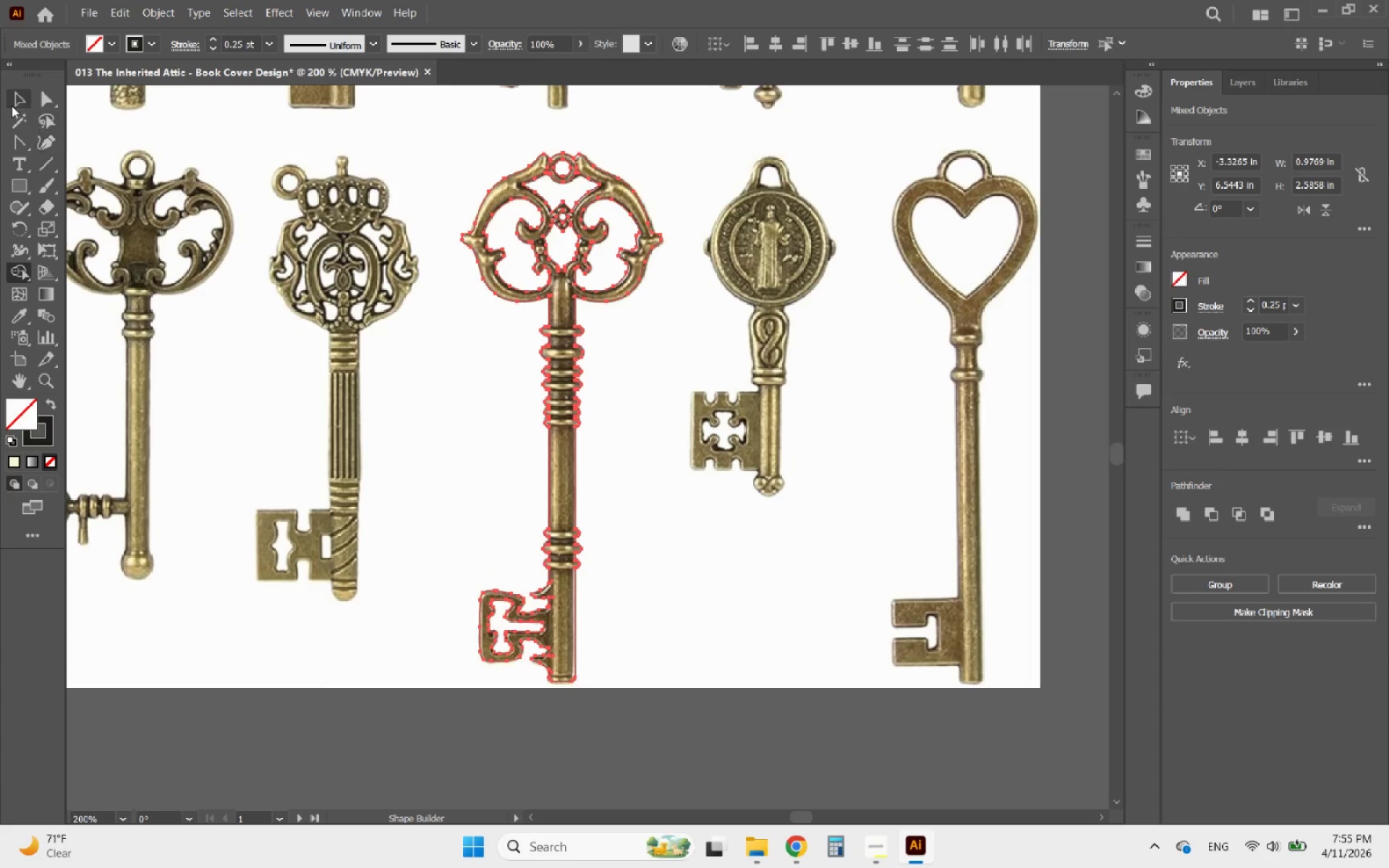 
left_click([11, 99])
 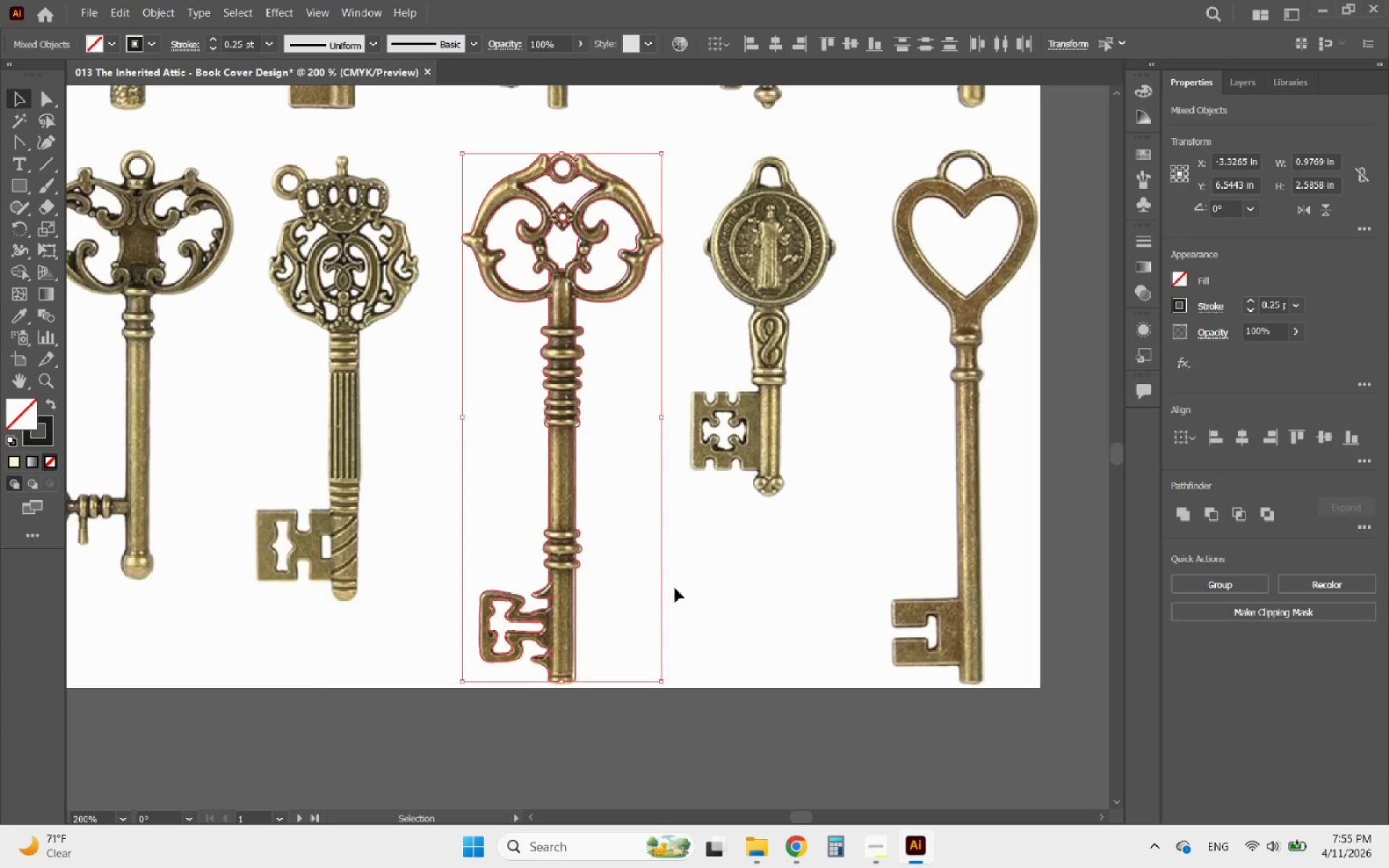 
left_click([680, 591])
 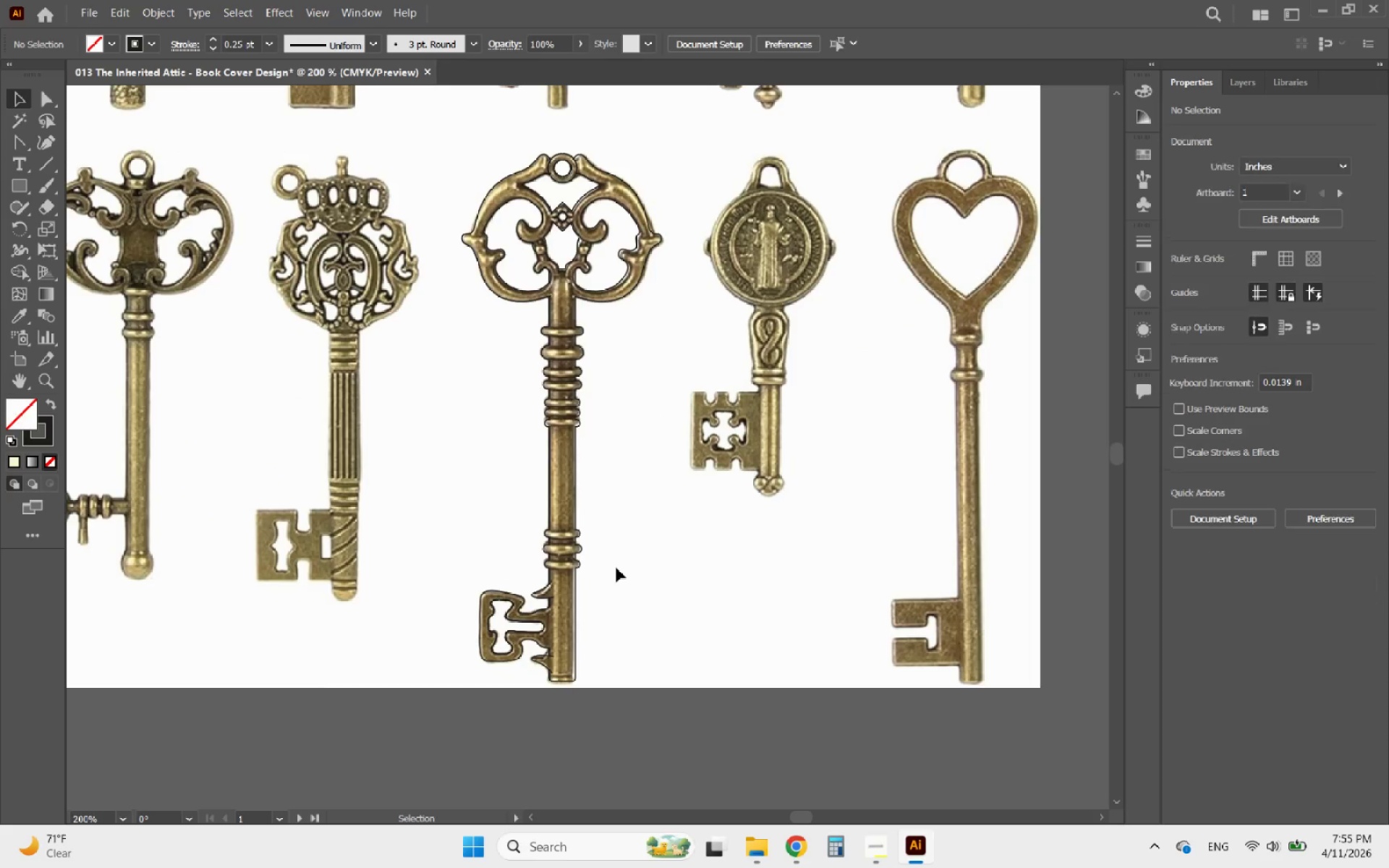 
hold_key(key=AltLeft, duration=0.59)
scroll: coordinate [566, 574], scroll_direction: up, amount: 3.0
 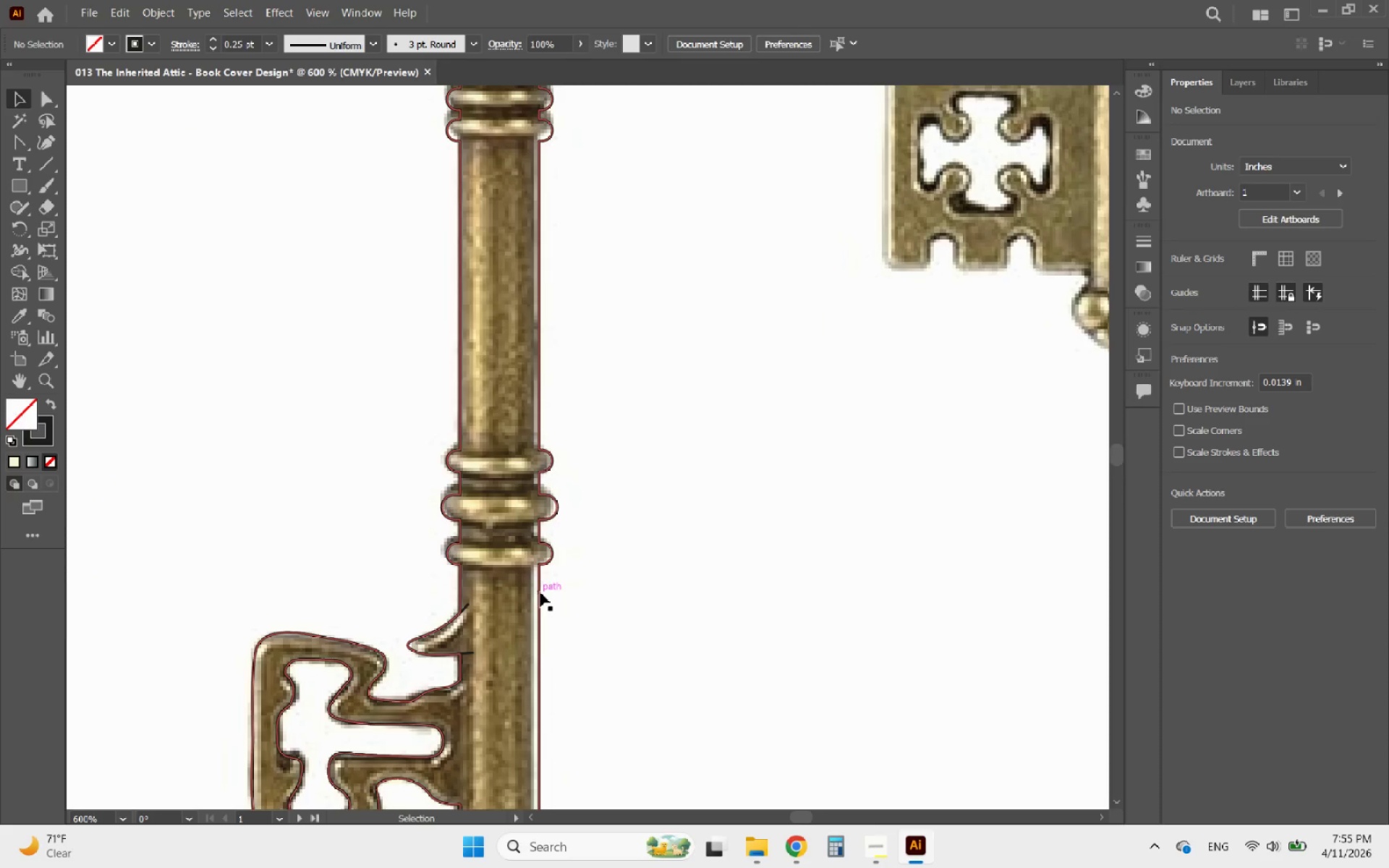 
left_click([540, 592])
 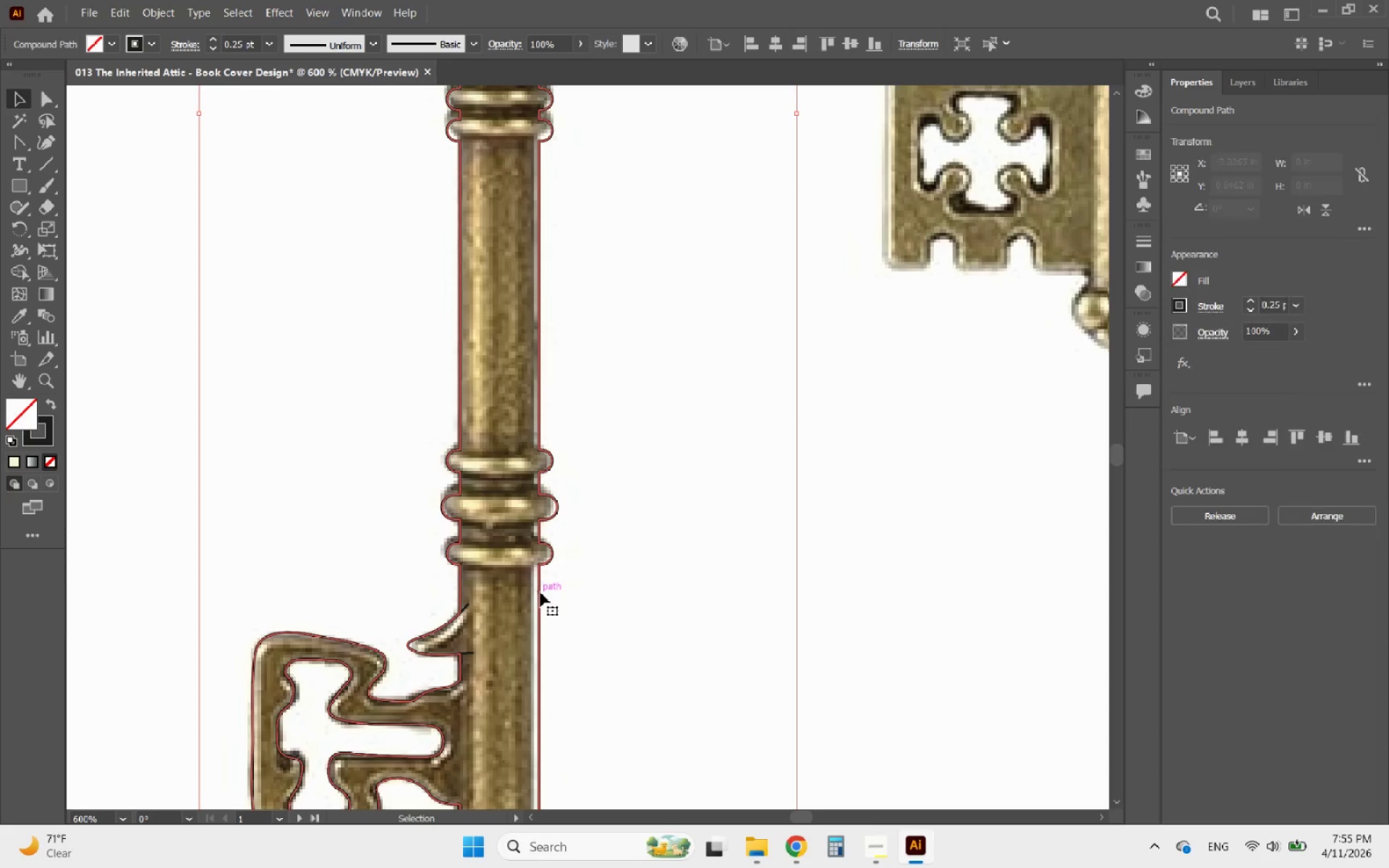 
hold_key(key=AltLeft, duration=0.61)
scroll: coordinate [540, 592], scroll_direction: down, amount: 4.0
 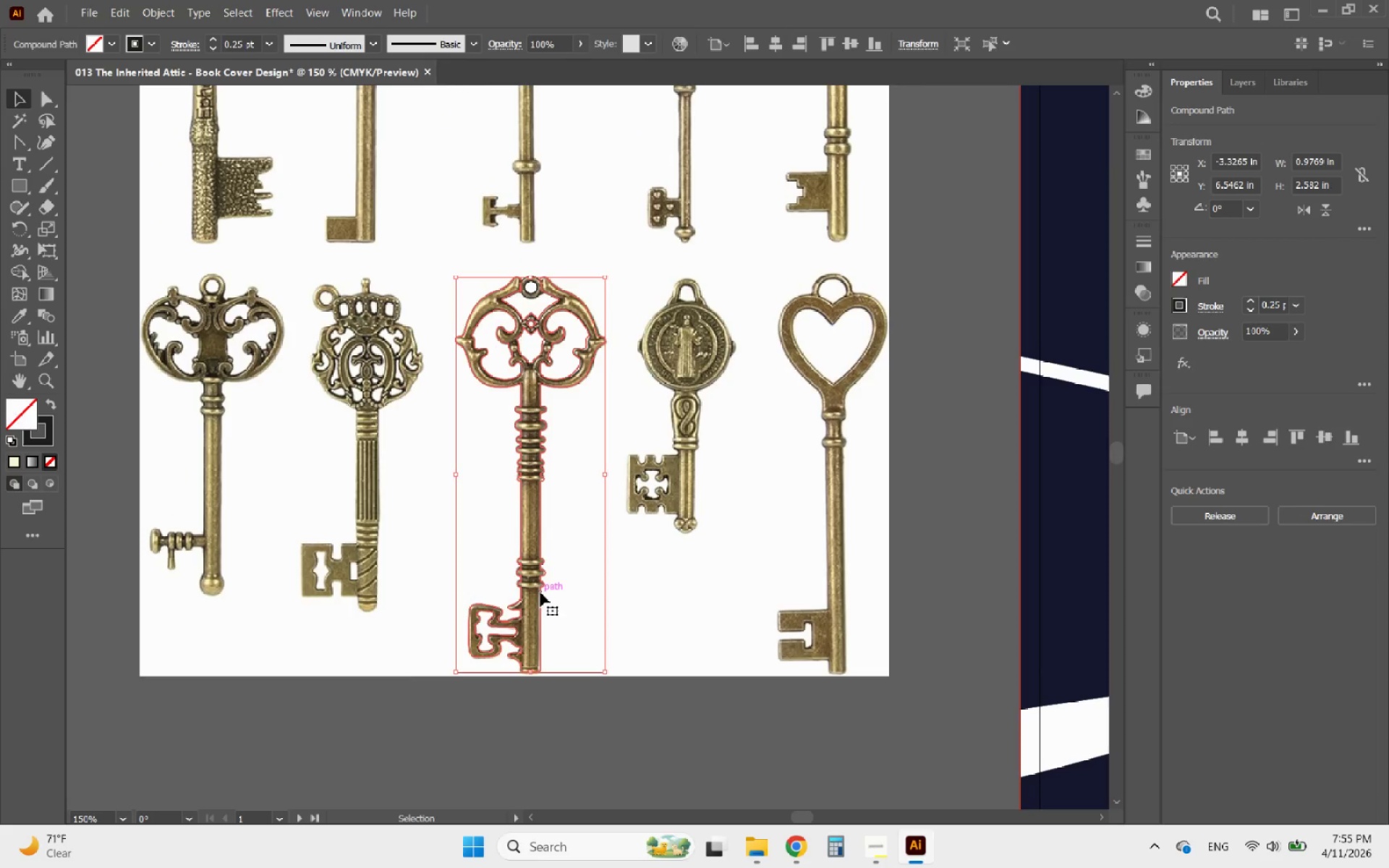 
left_click_drag(start_coordinate=[540, 592], to_coordinate=[301, 688])
 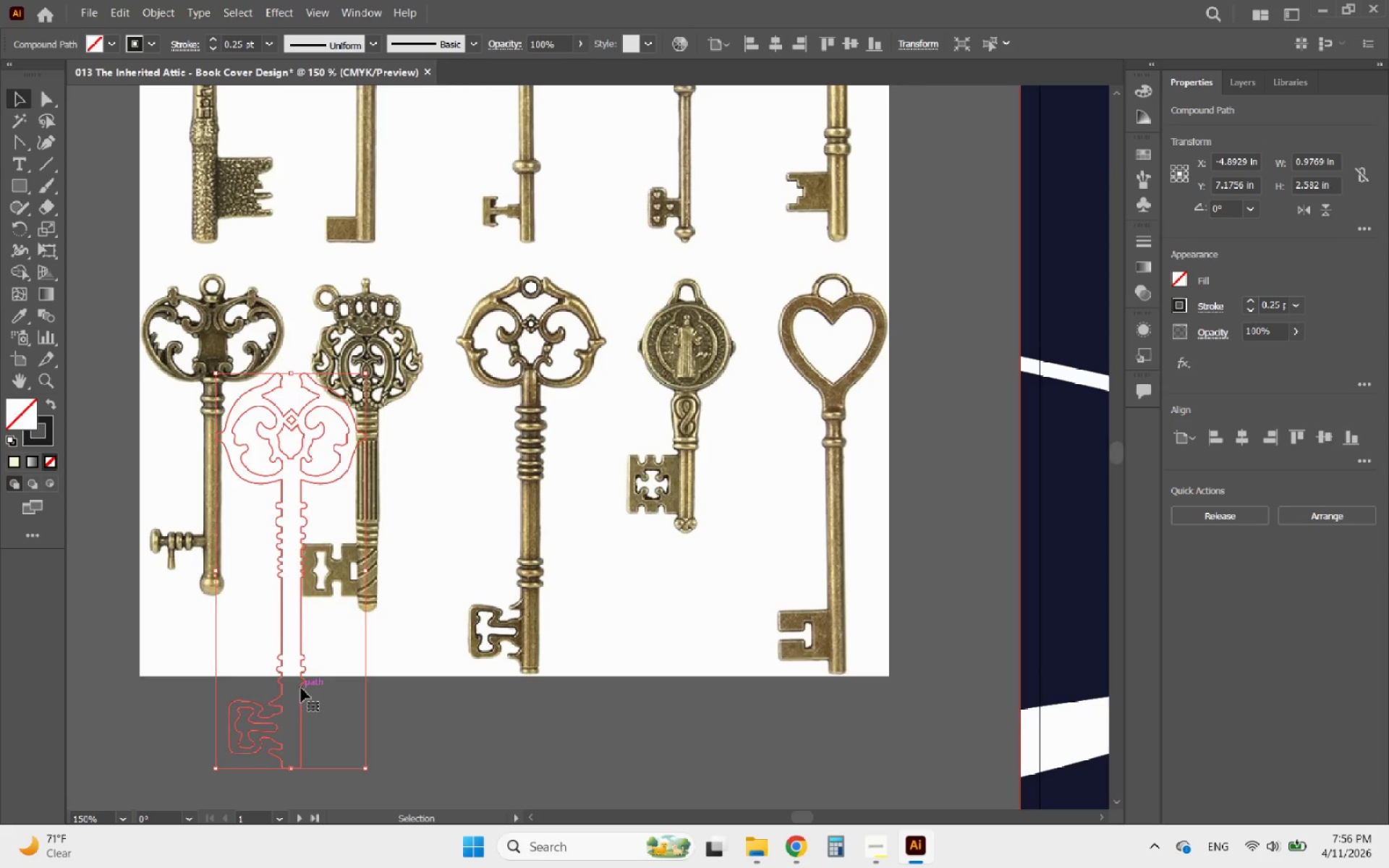 
key(Control+ControlLeft)
 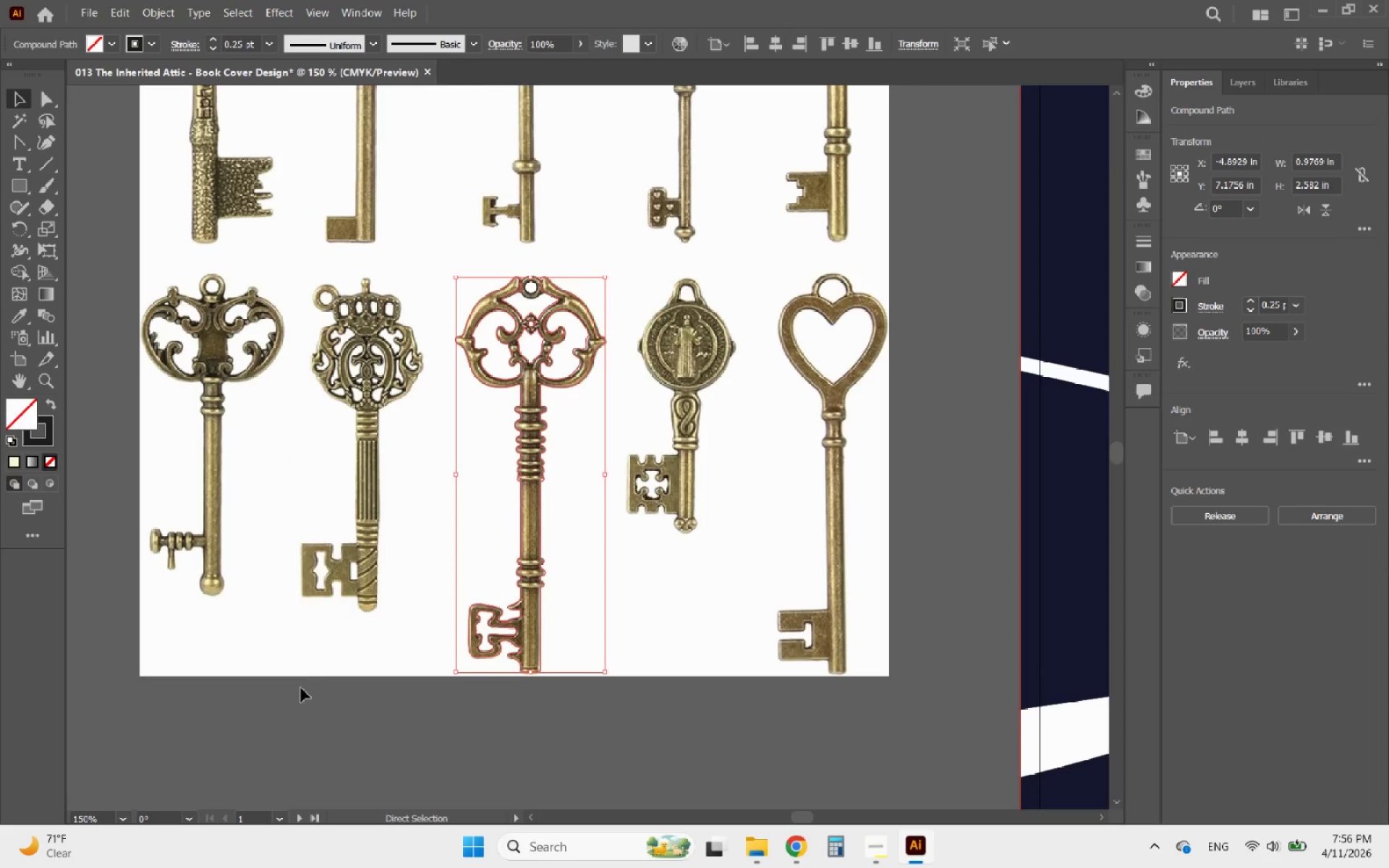 
key(Control+Z)
 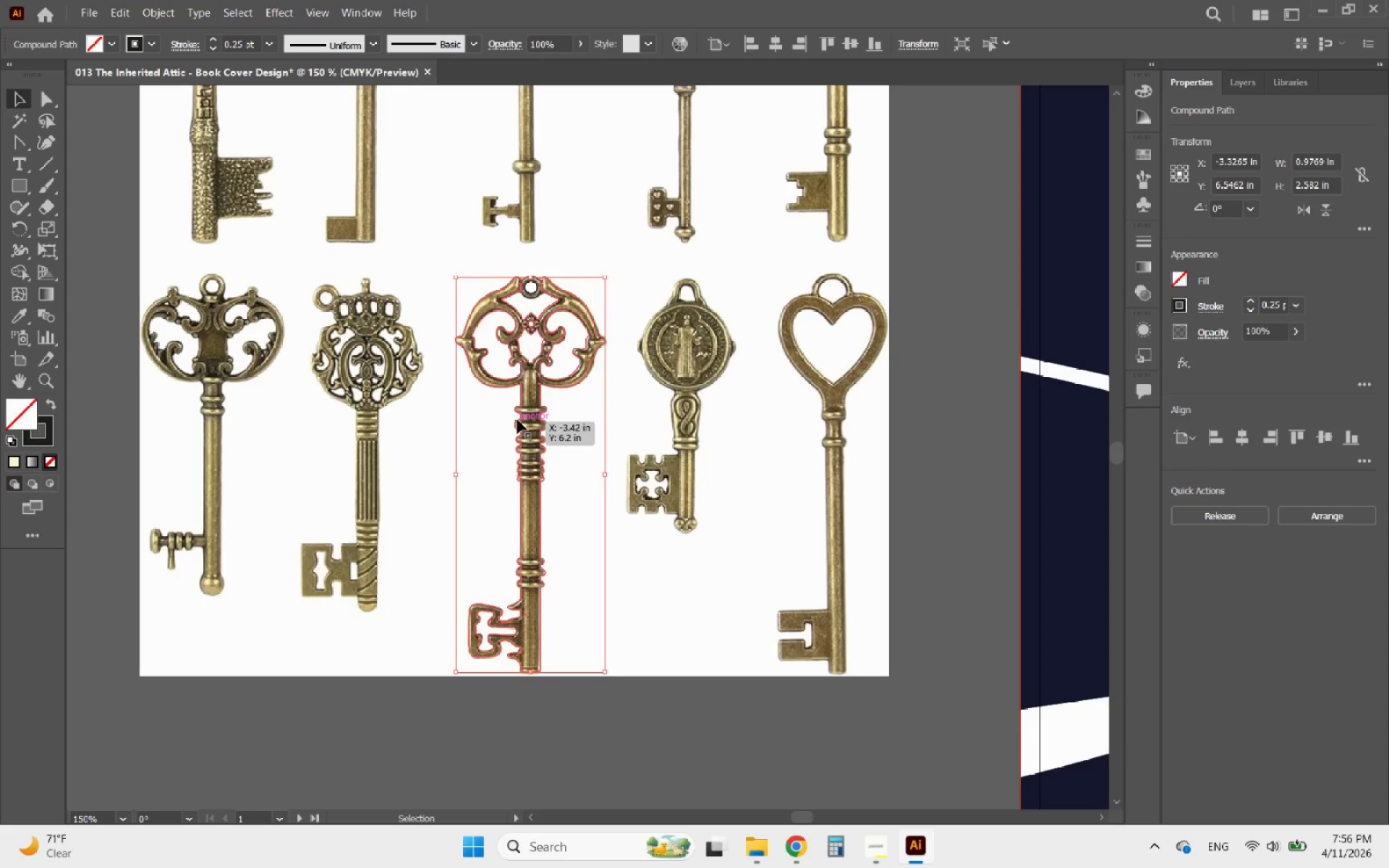 
hold_key(key=AltLeft, duration=1.84)
scroll: coordinate [575, 326], scroll_direction: up, amount: 6.0
 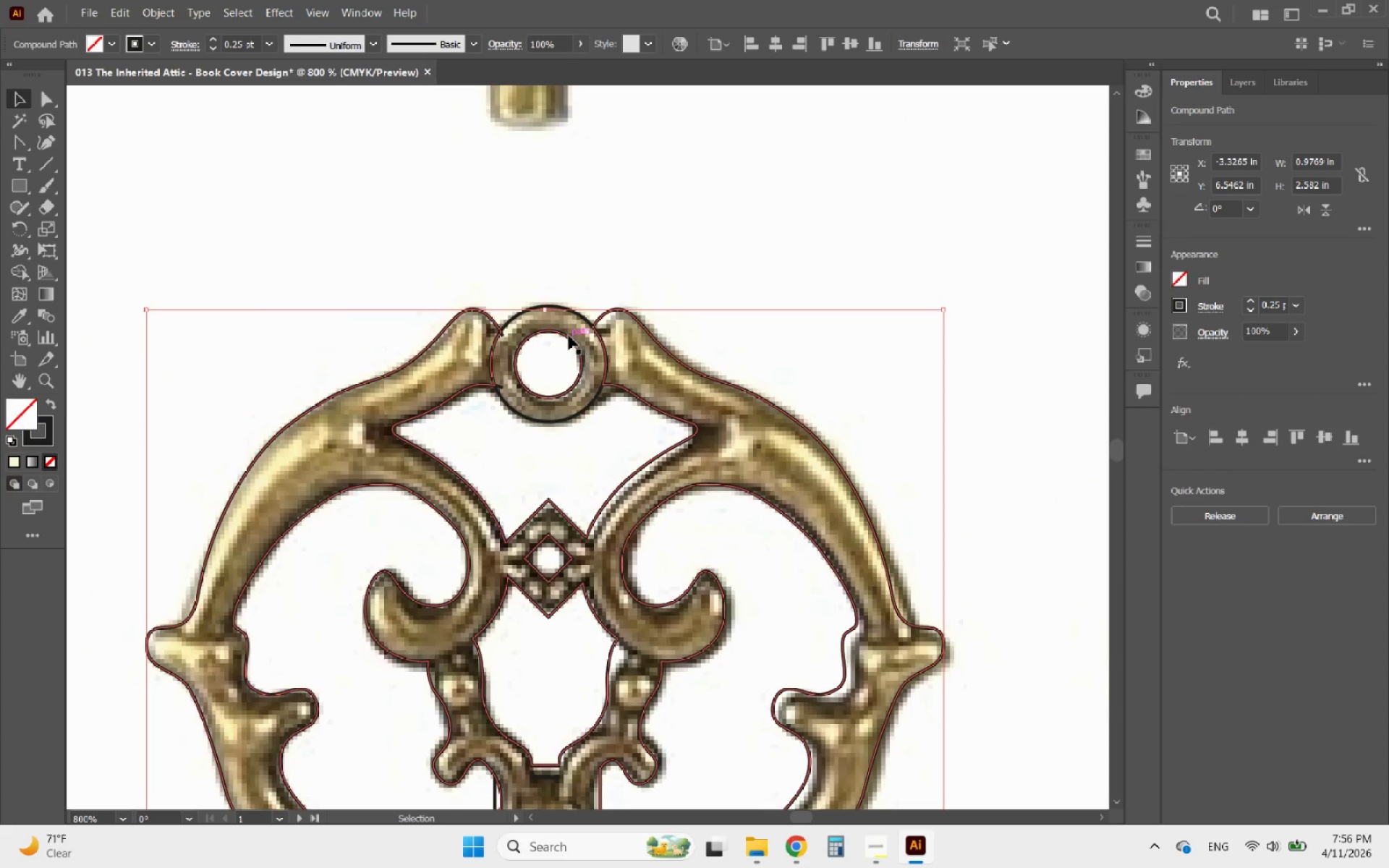 
hold_key(key=ShiftLeft, duration=1.52)
left_click([567, 336])
 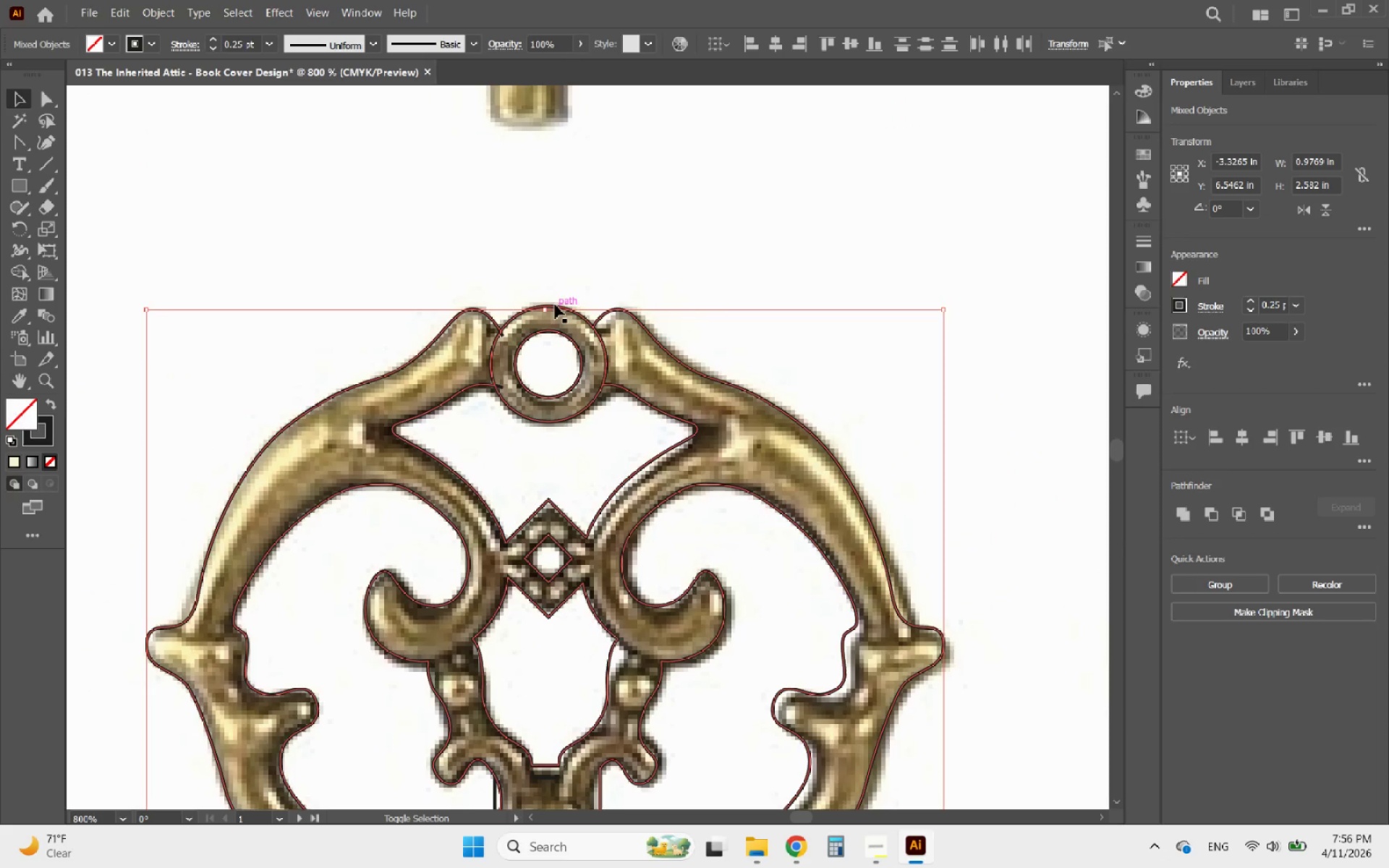 
left_click([555, 305])
 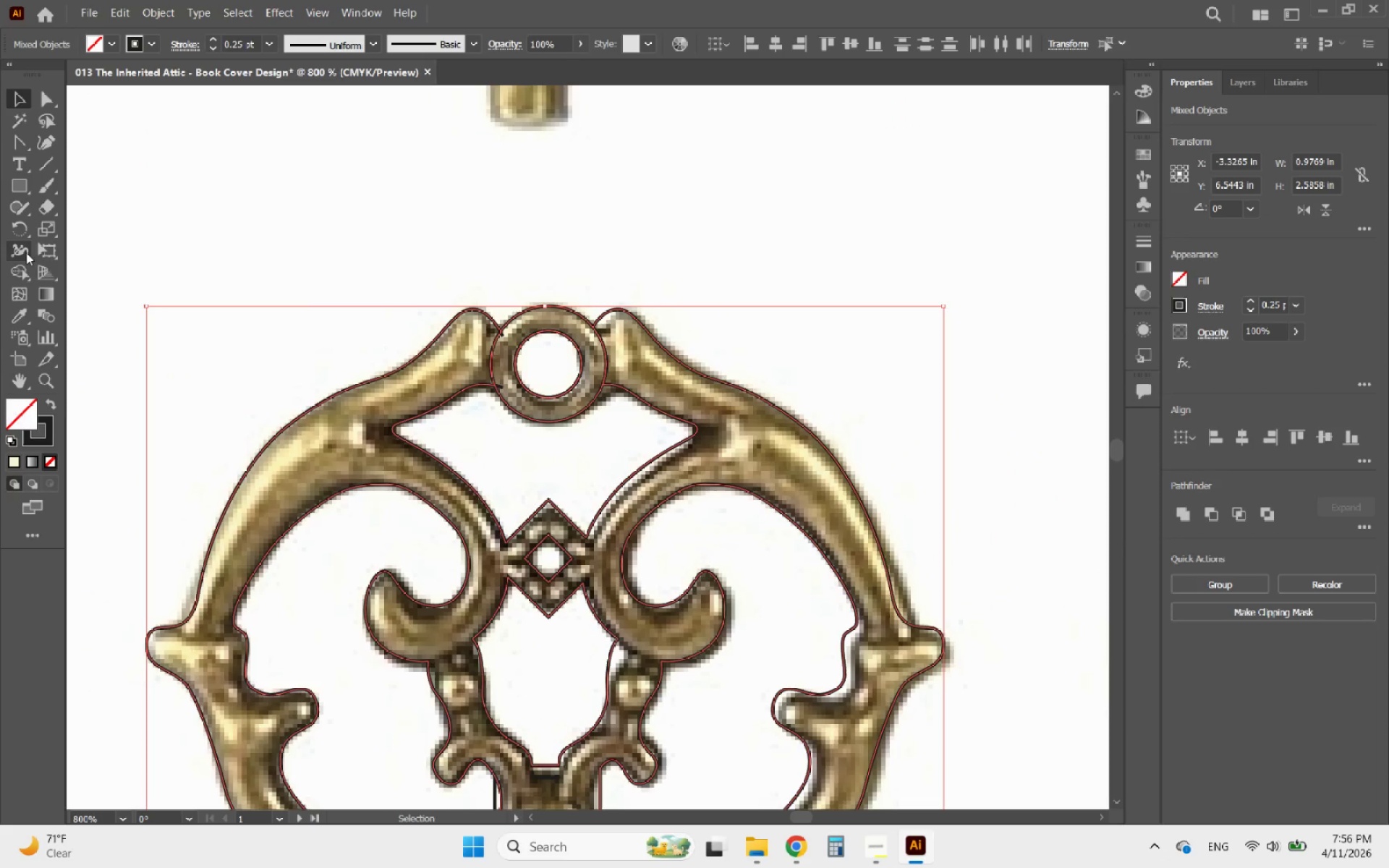 
left_click([18, 266])
 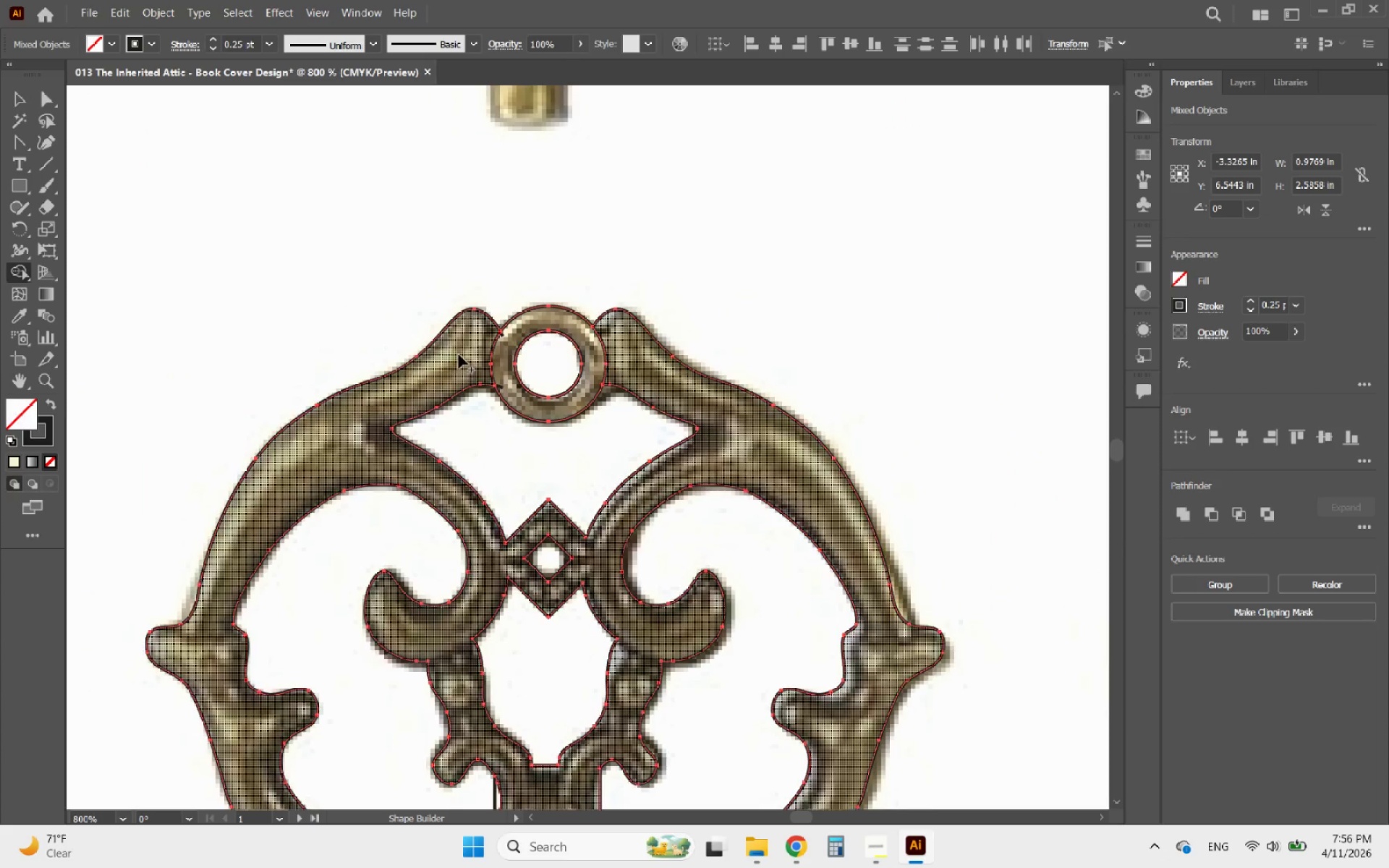 
left_click_drag(start_coordinate=[461, 355], to_coordinate=[504, 357])
 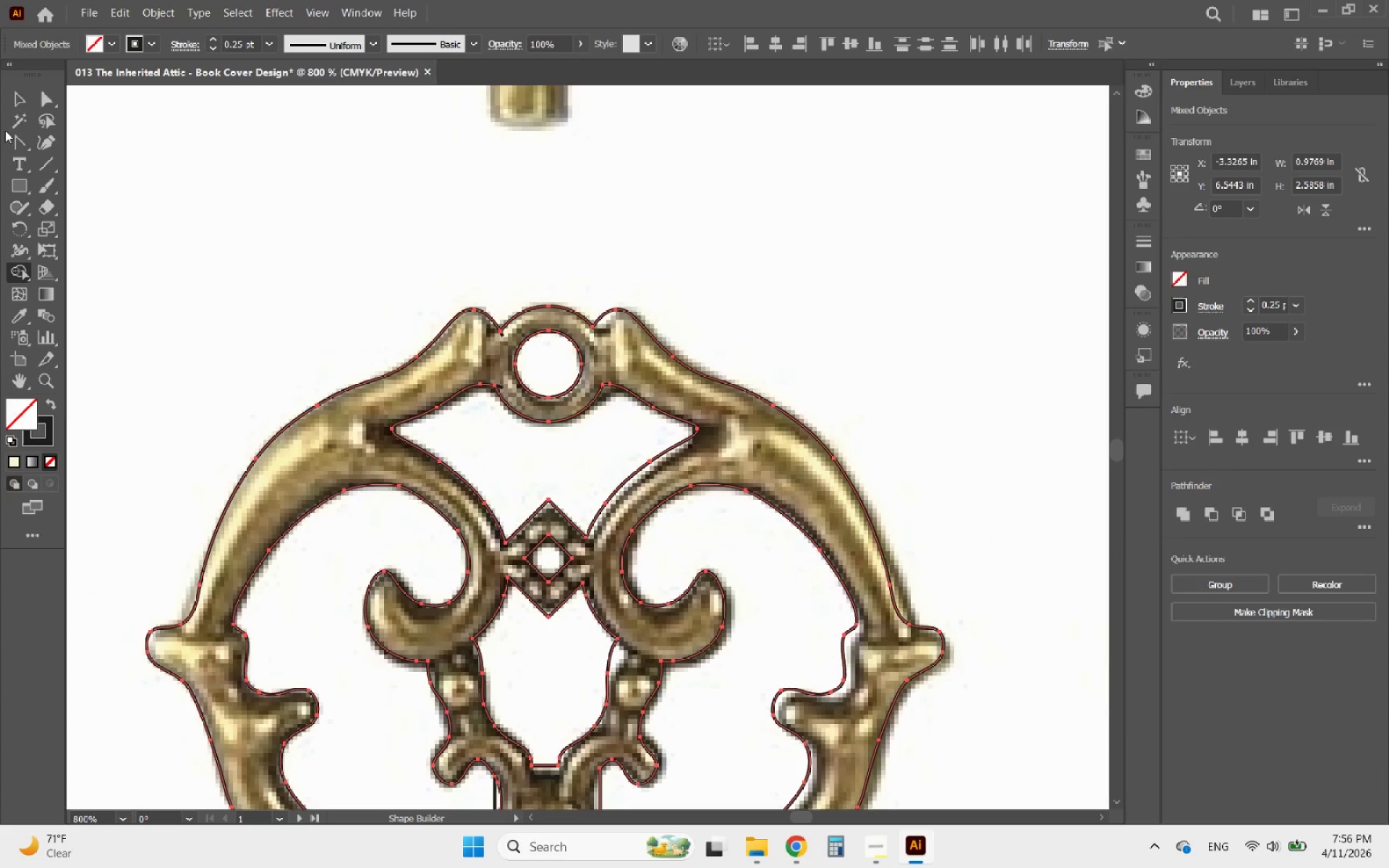 
left_click([18, 100])
 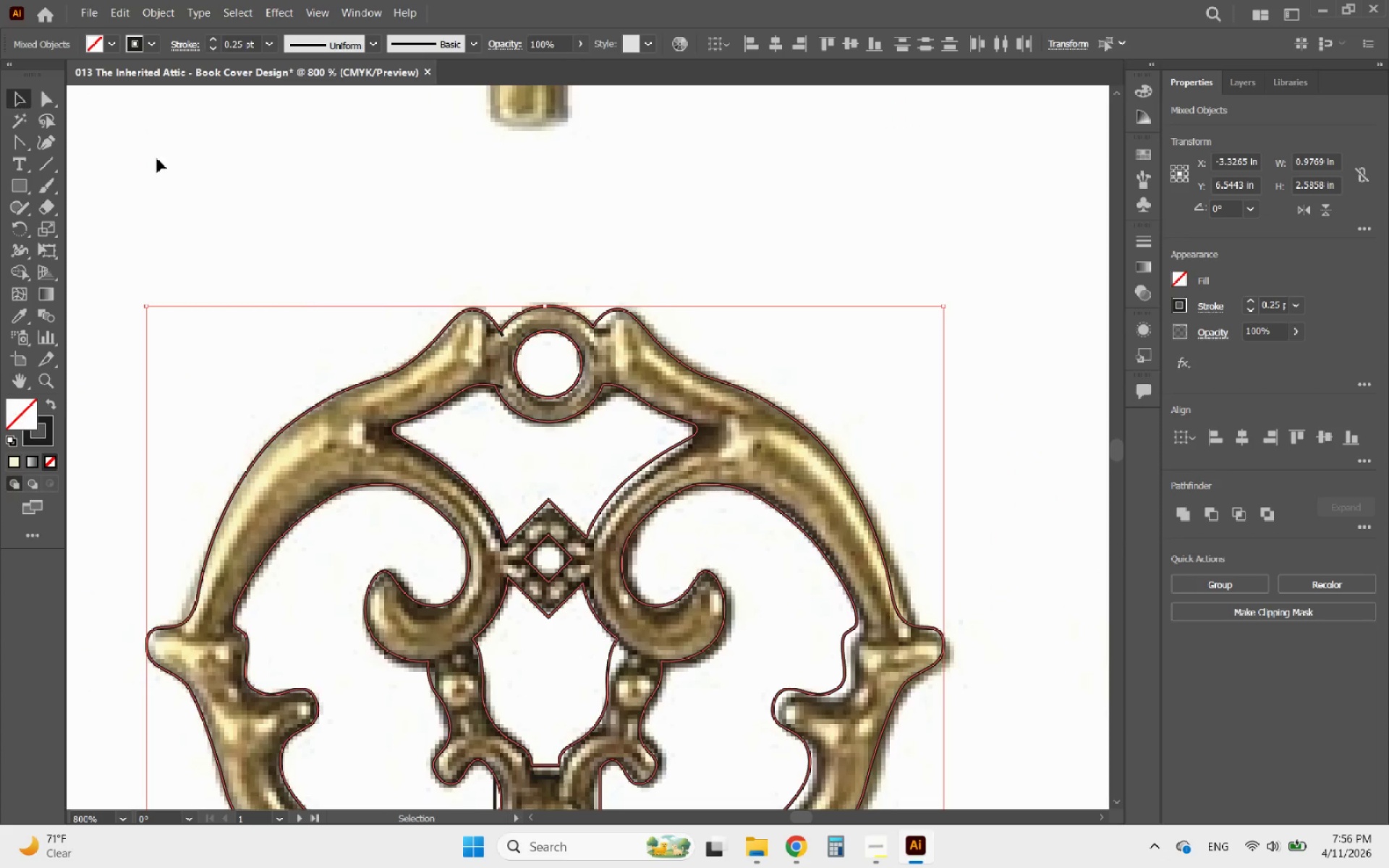 
hold_key(key=AltLeft, duration=0.55)
scroll: coordinate [469, 228], scroll_direction: down, amount: 5.0
 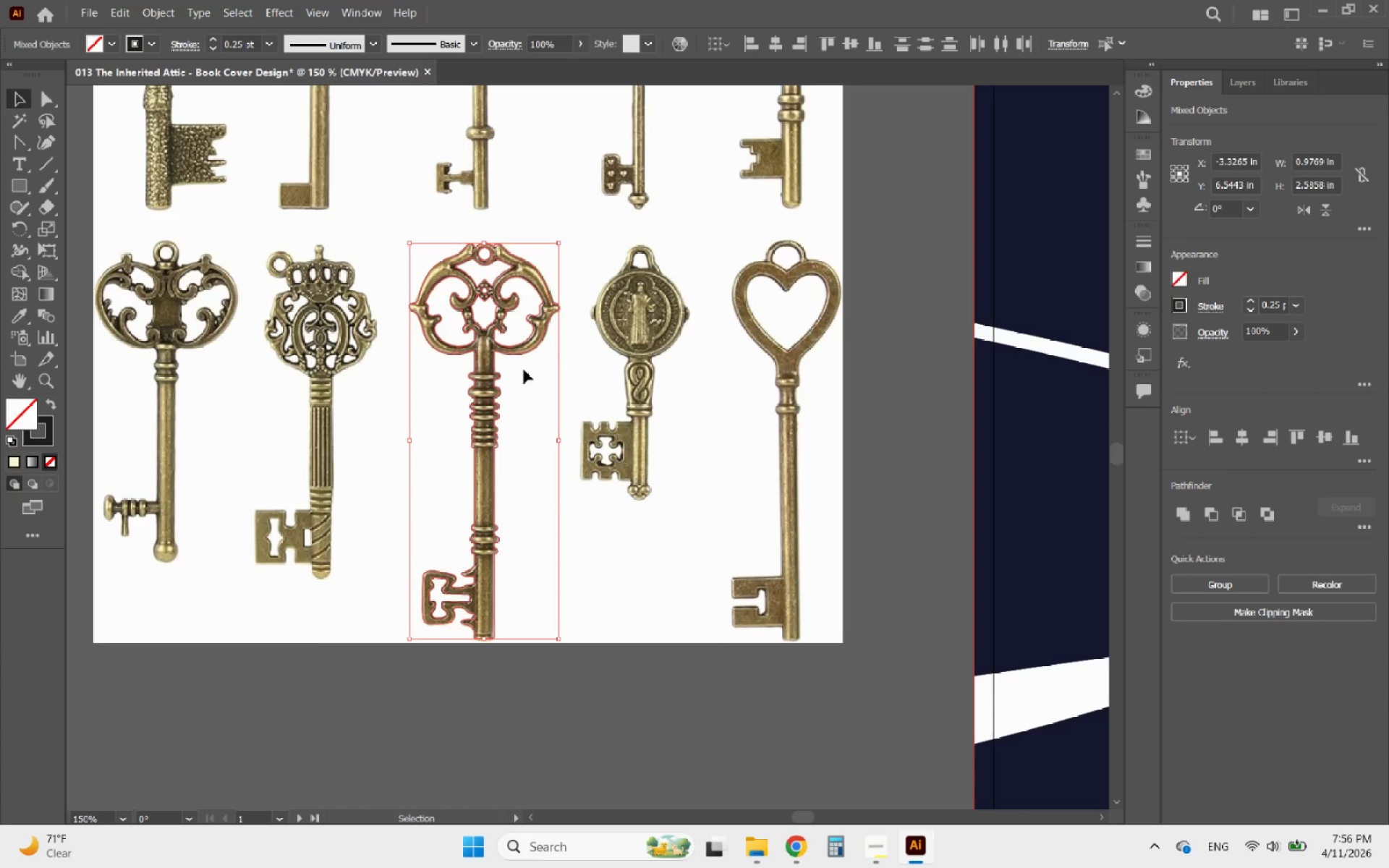 
left_click([529, 447])
 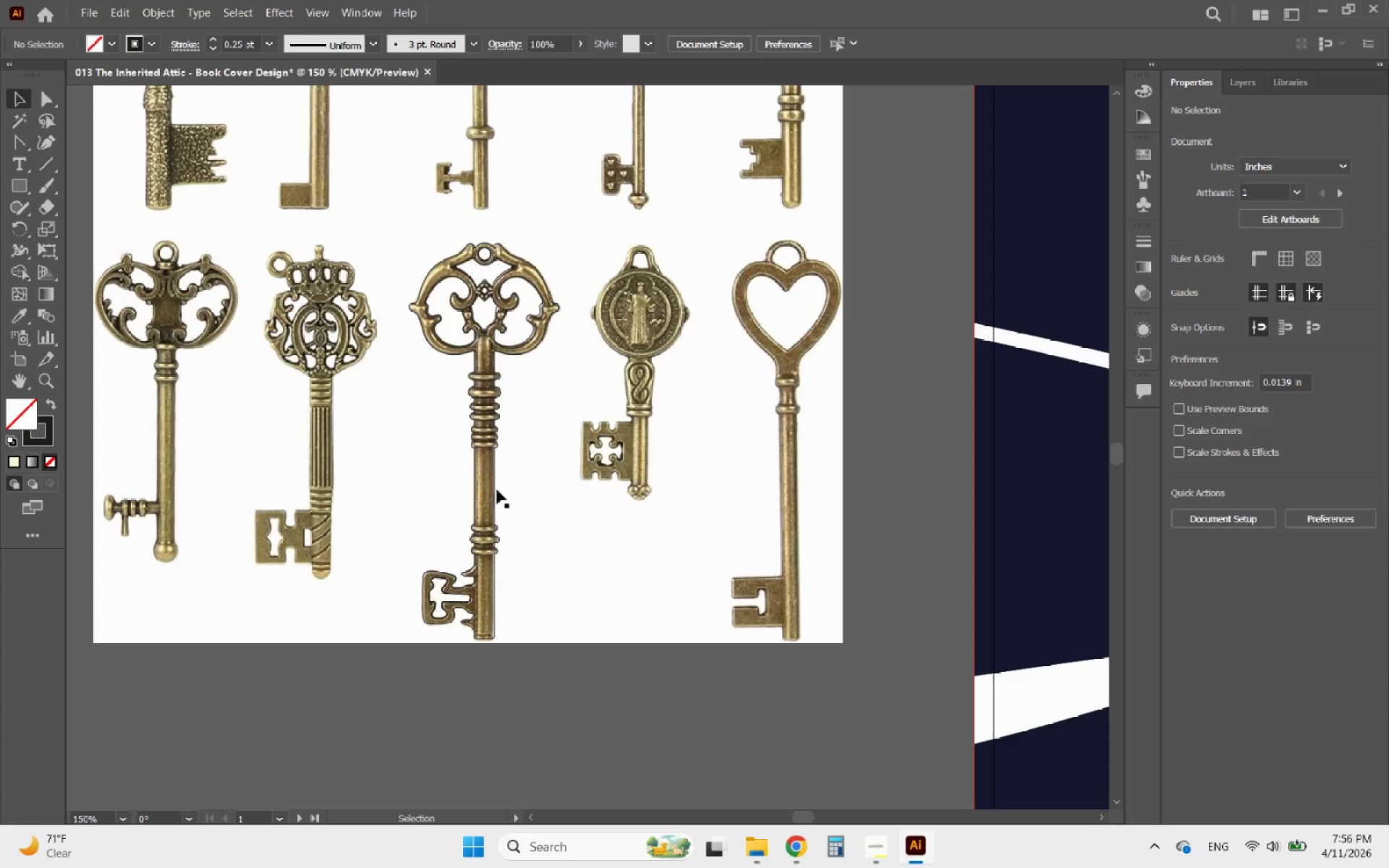 
left_click_drag(start_coordinate=[497, 490], to_coordinate=[689, 608])
 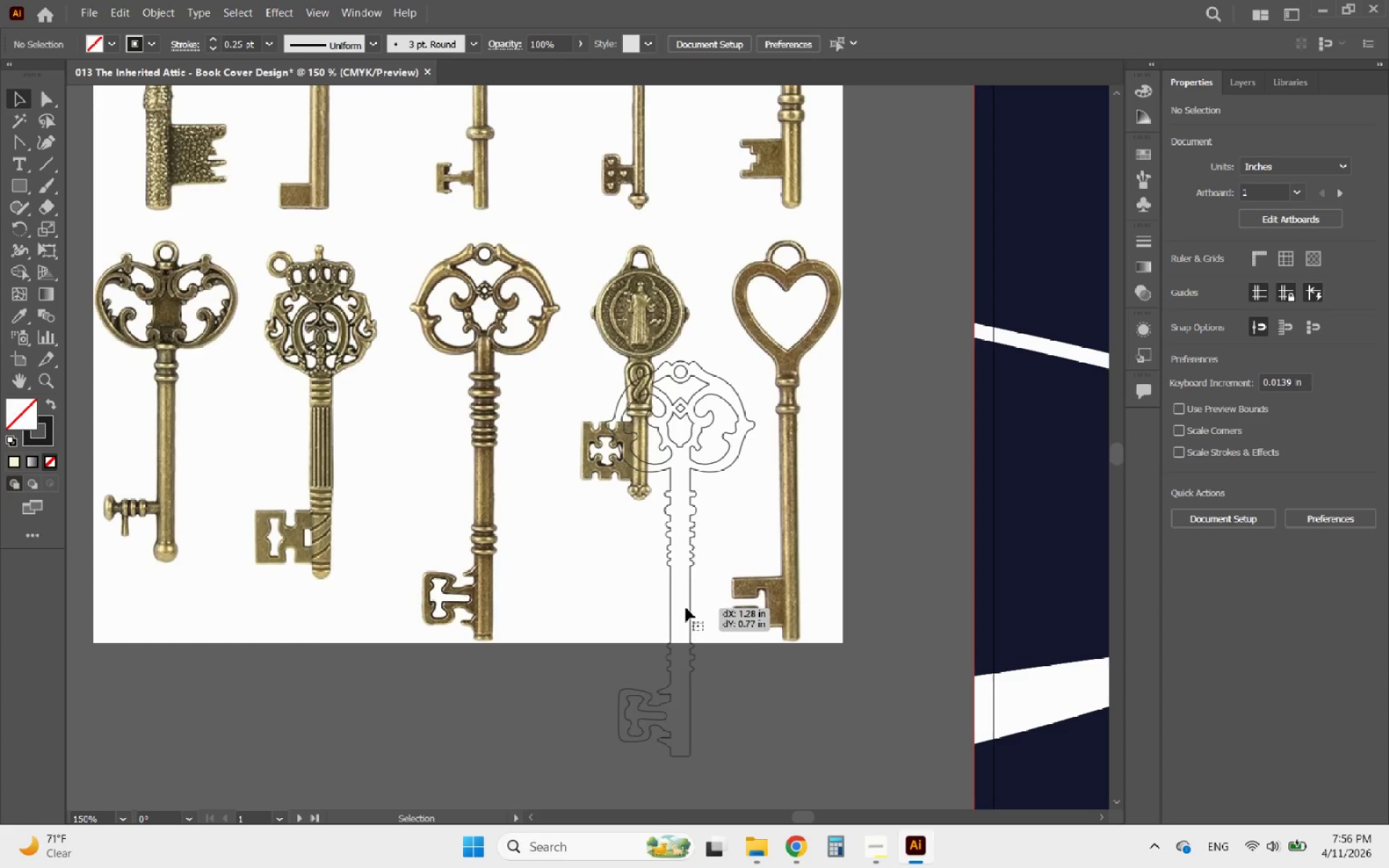 
hold_key(key=AltLeft, duration=0.72)
scroll: coordinate [511, 551], scroll_direction: down, amount: 4.0
 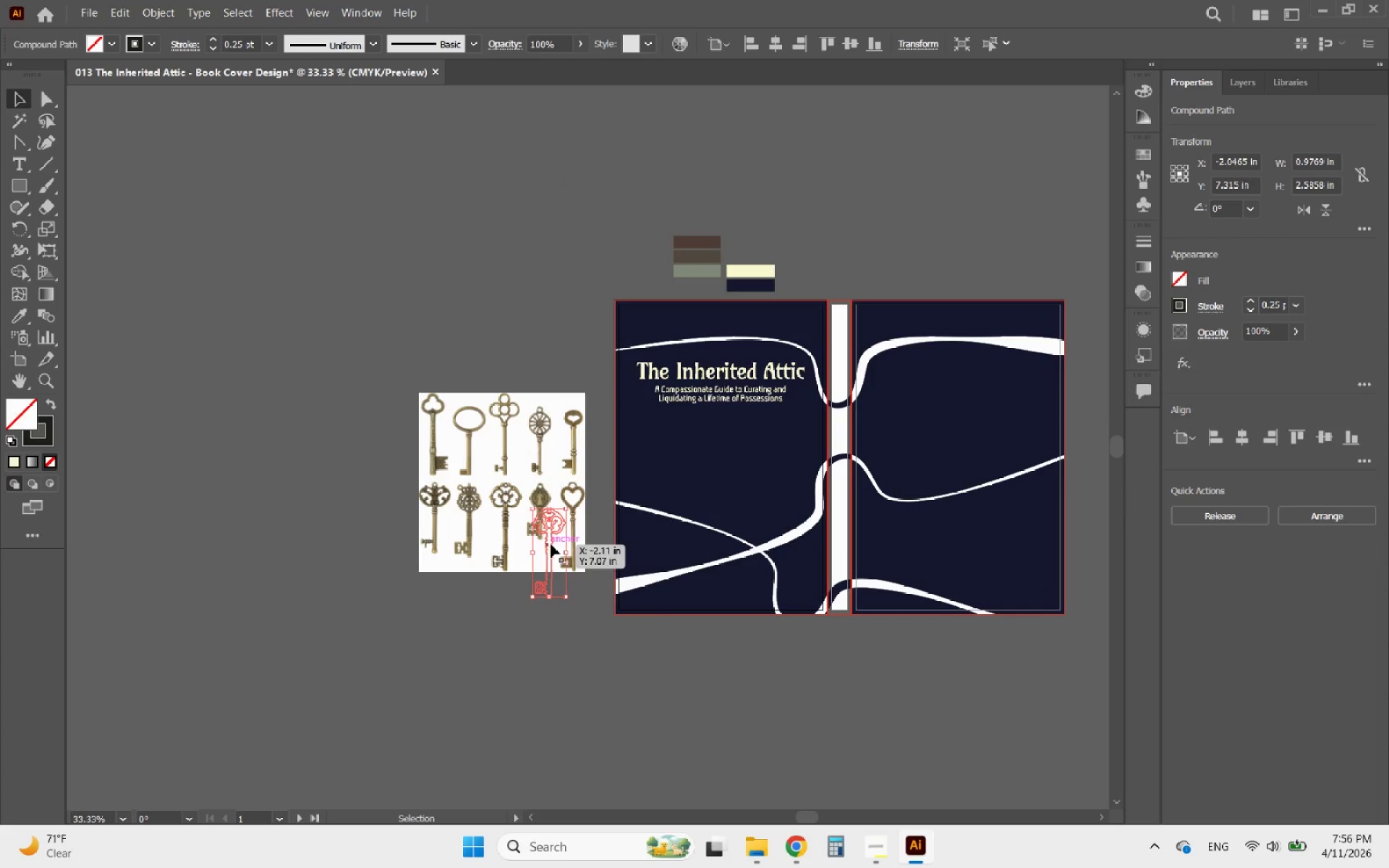 
left_click_drag(start_coordinate=[552, 544], to_coordinate=[727, 469])
 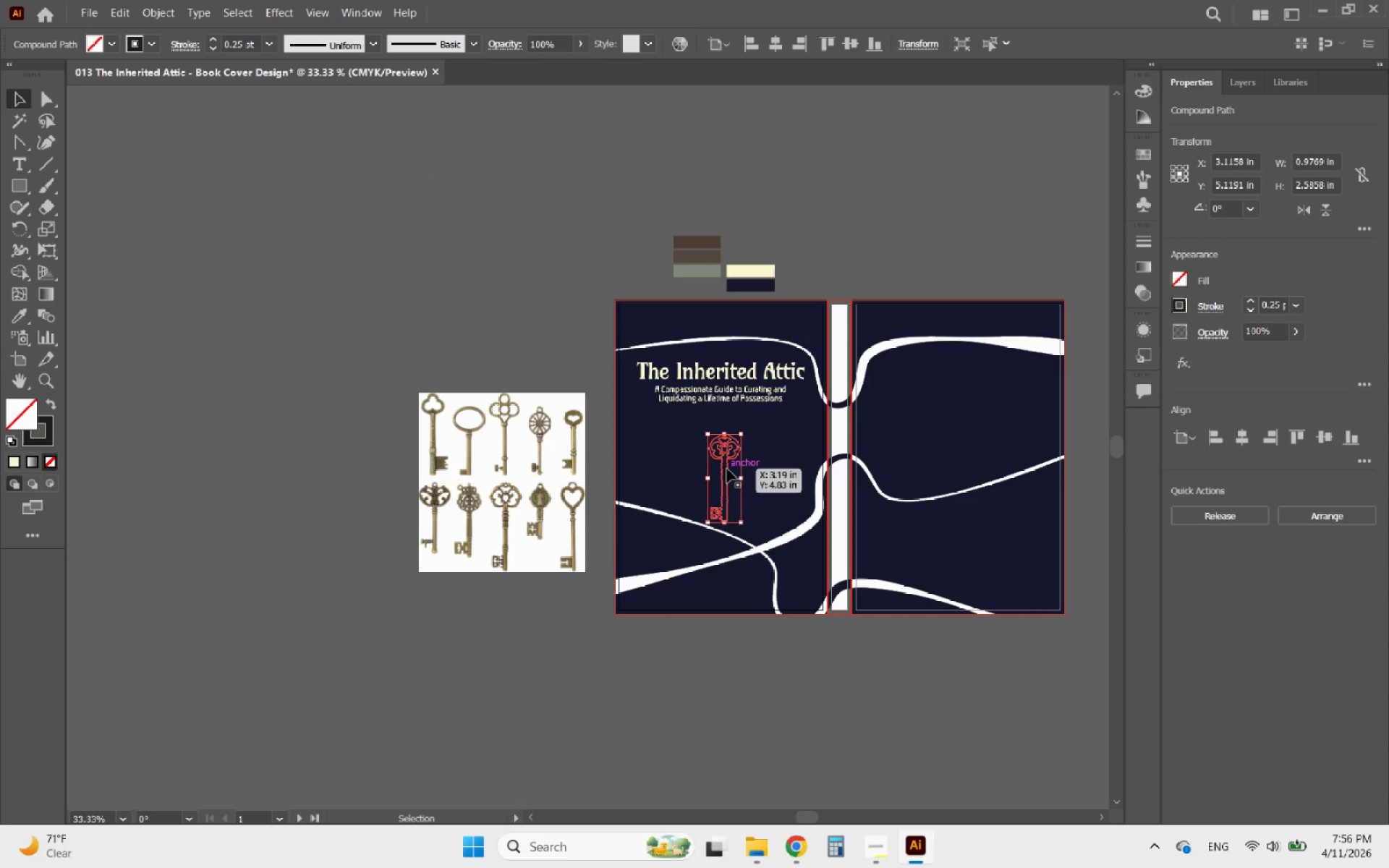 
hold_key(key=AltLeft, duration=0.56)
scroll: coordinate [728, 469], scroll_direction: up, amount: 5.0
 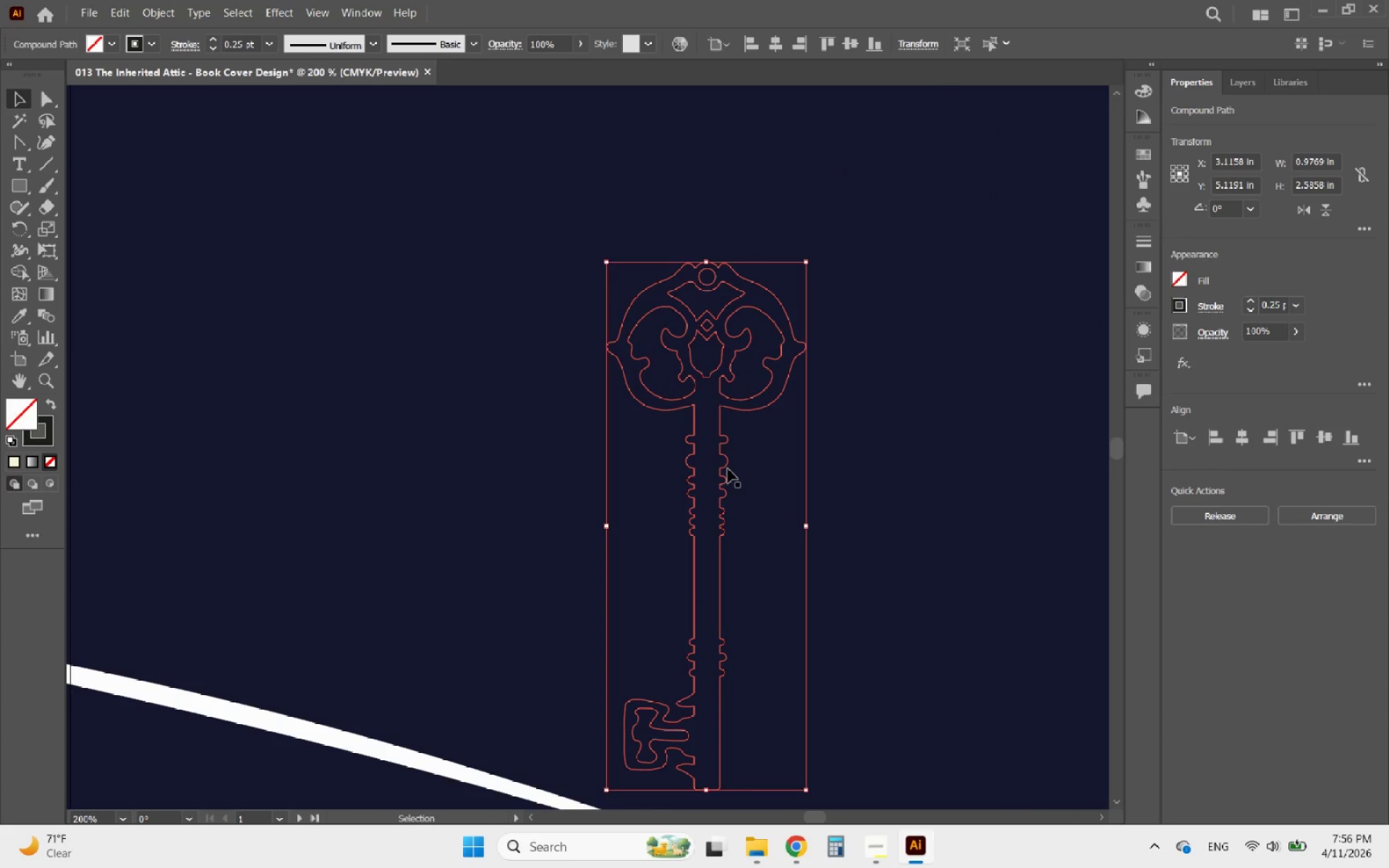 
hold_key(key=AltLeft, duration=0.53)
scroll: coordinate [675, 437], scroll_direction: down, amount: 4.0
 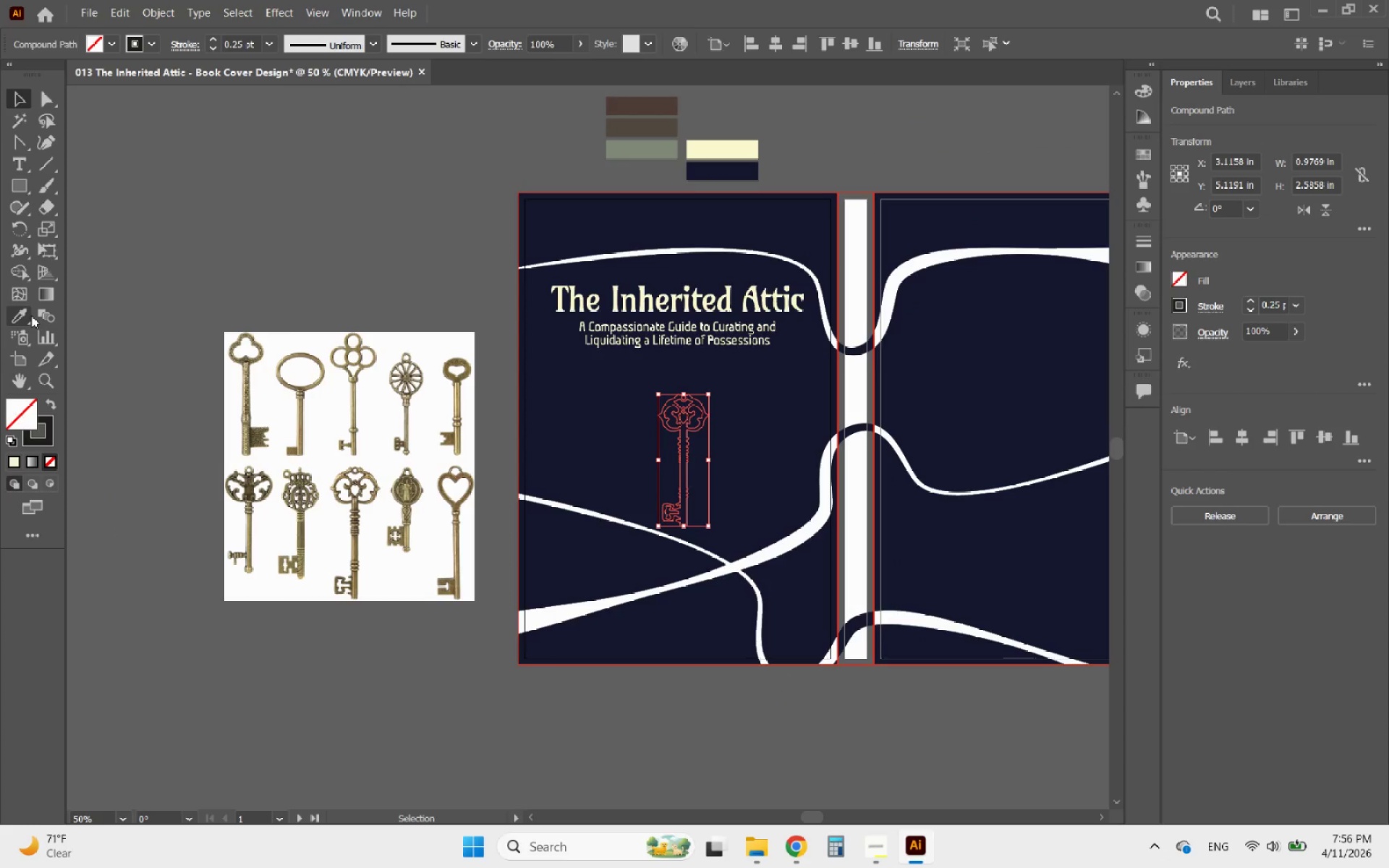 
left_click([16, 315])
 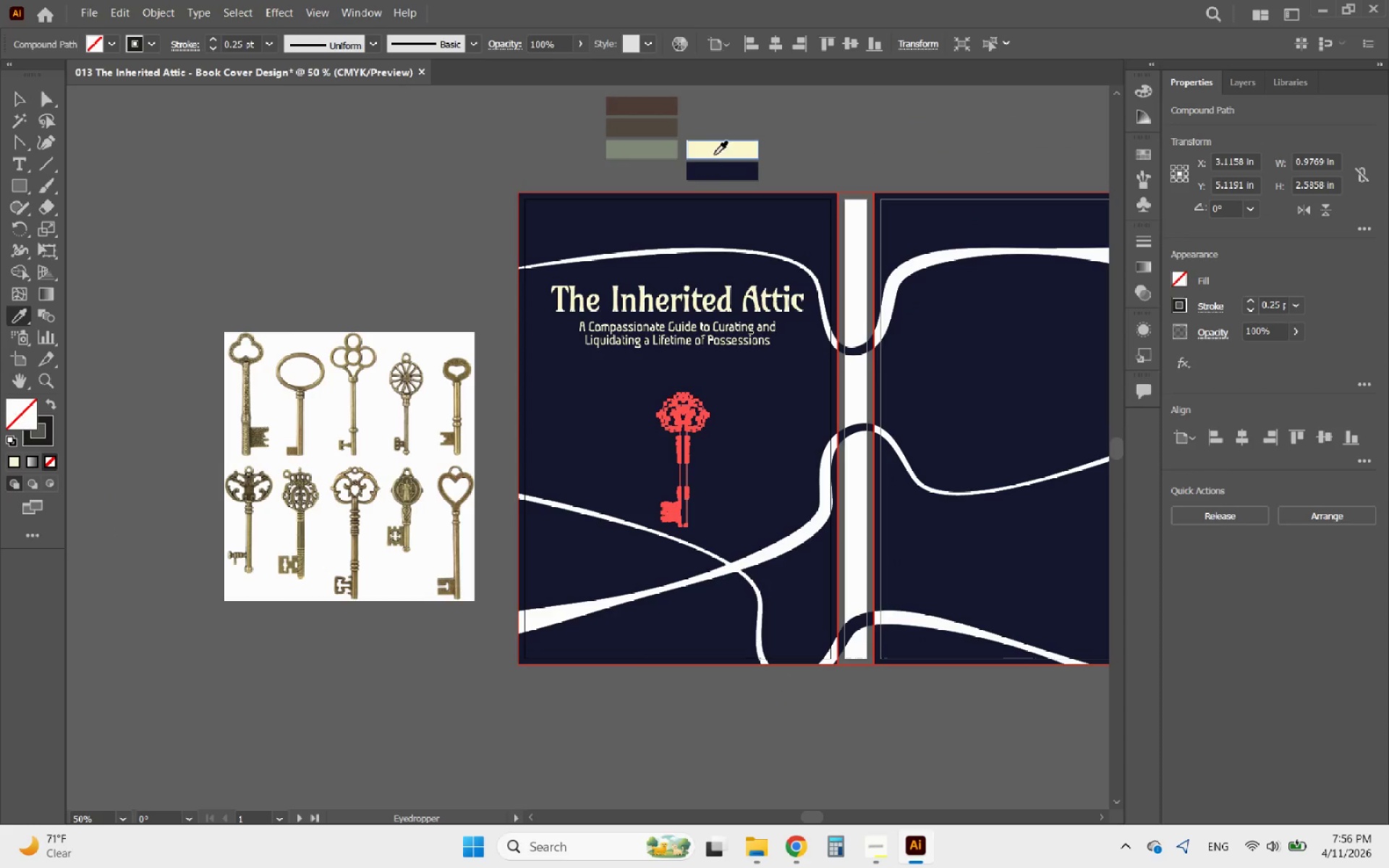 
left_click([720, 148])
 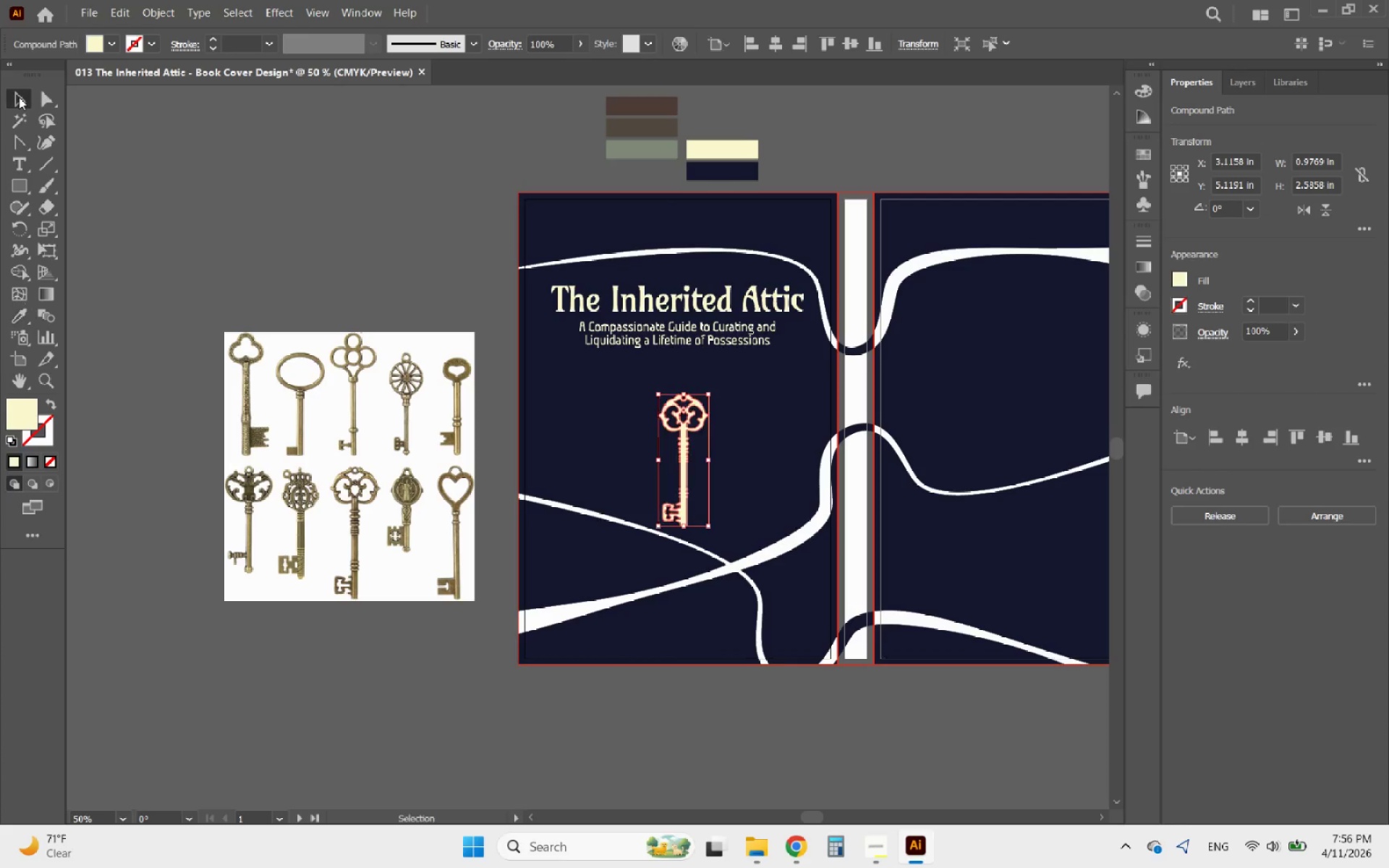 
double_click([365, 235])
 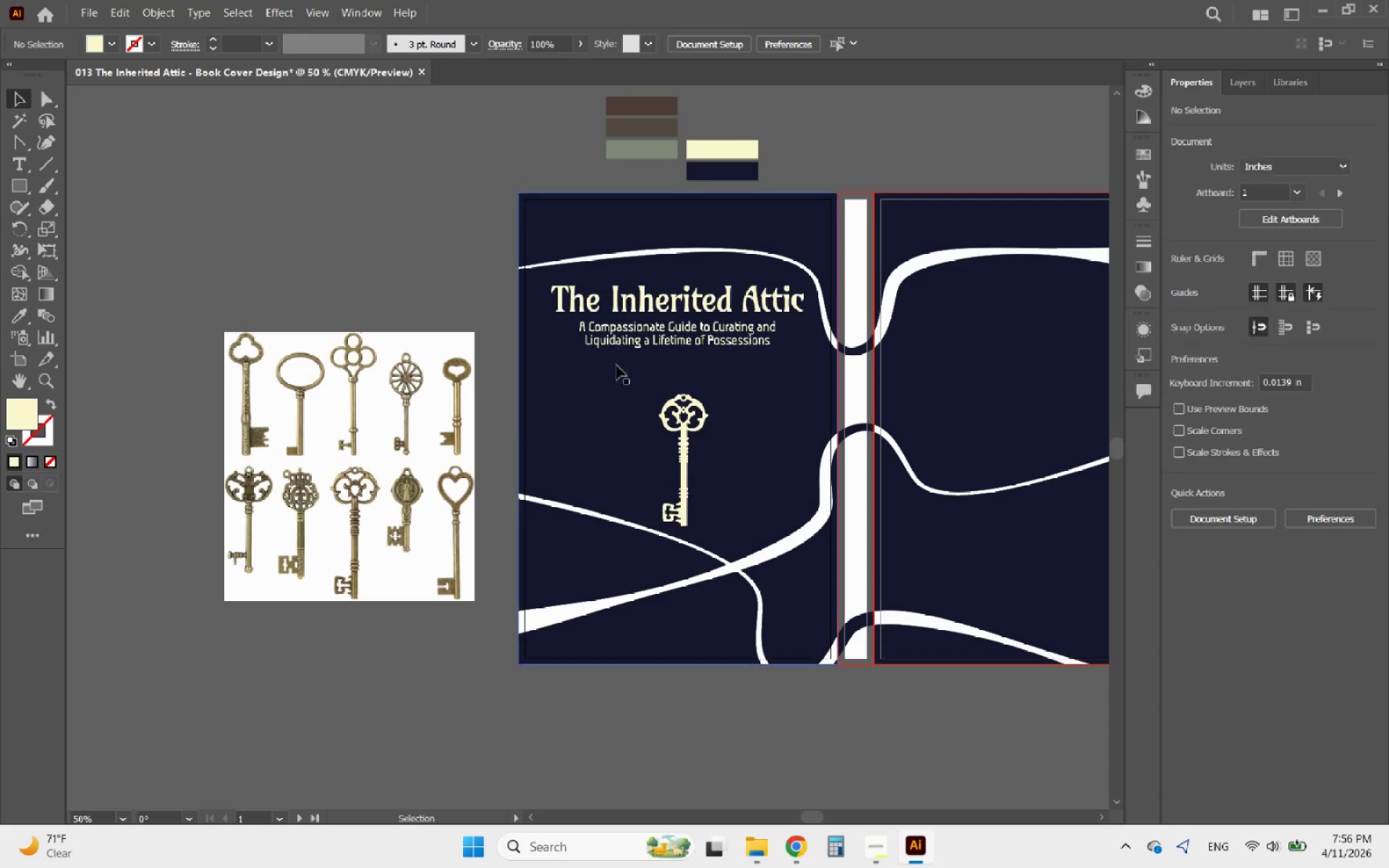 
hold_key(key=AltLeft, duration=0.53)
 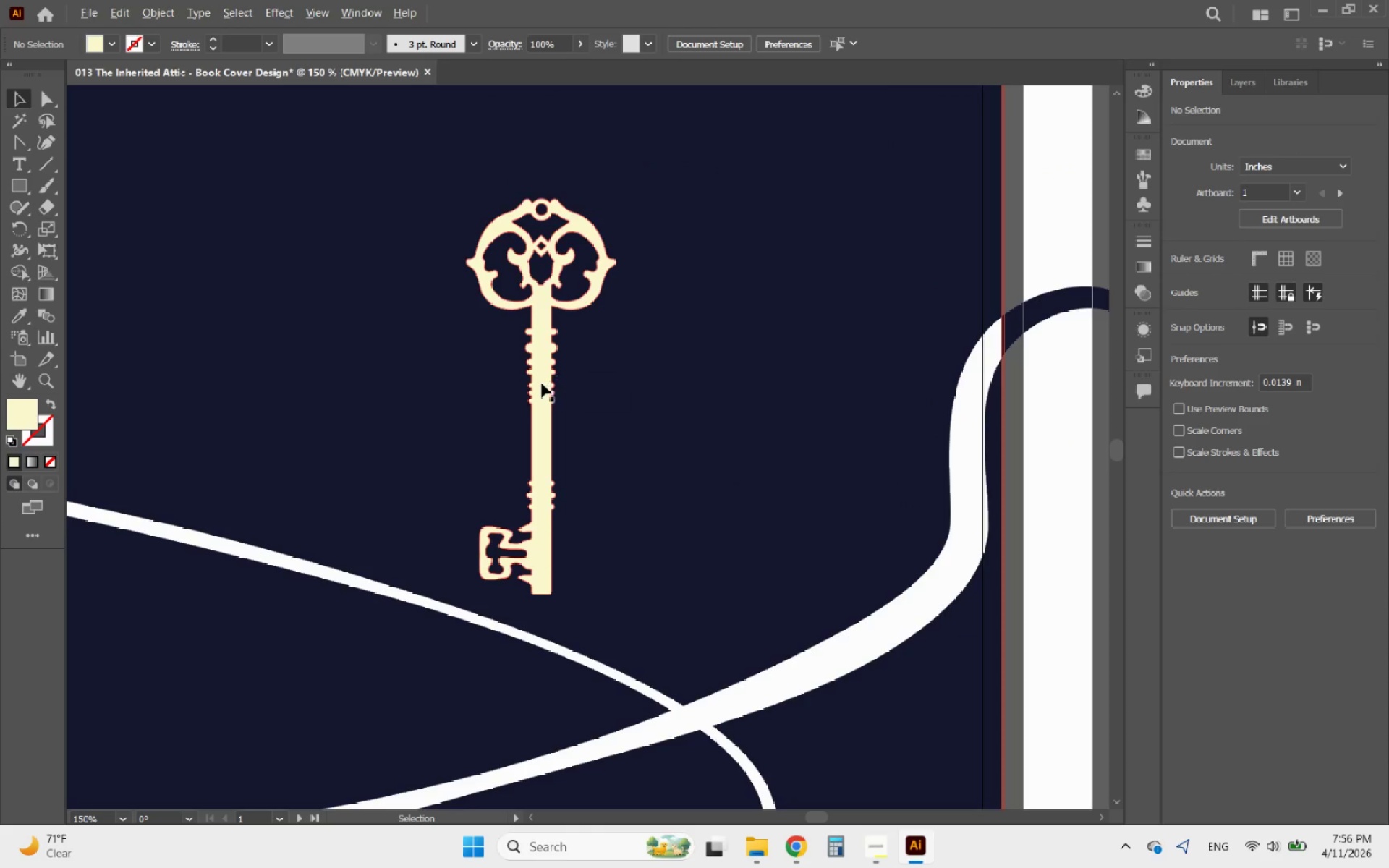 
hold_key(key=AltLeft, duration=0.67)
 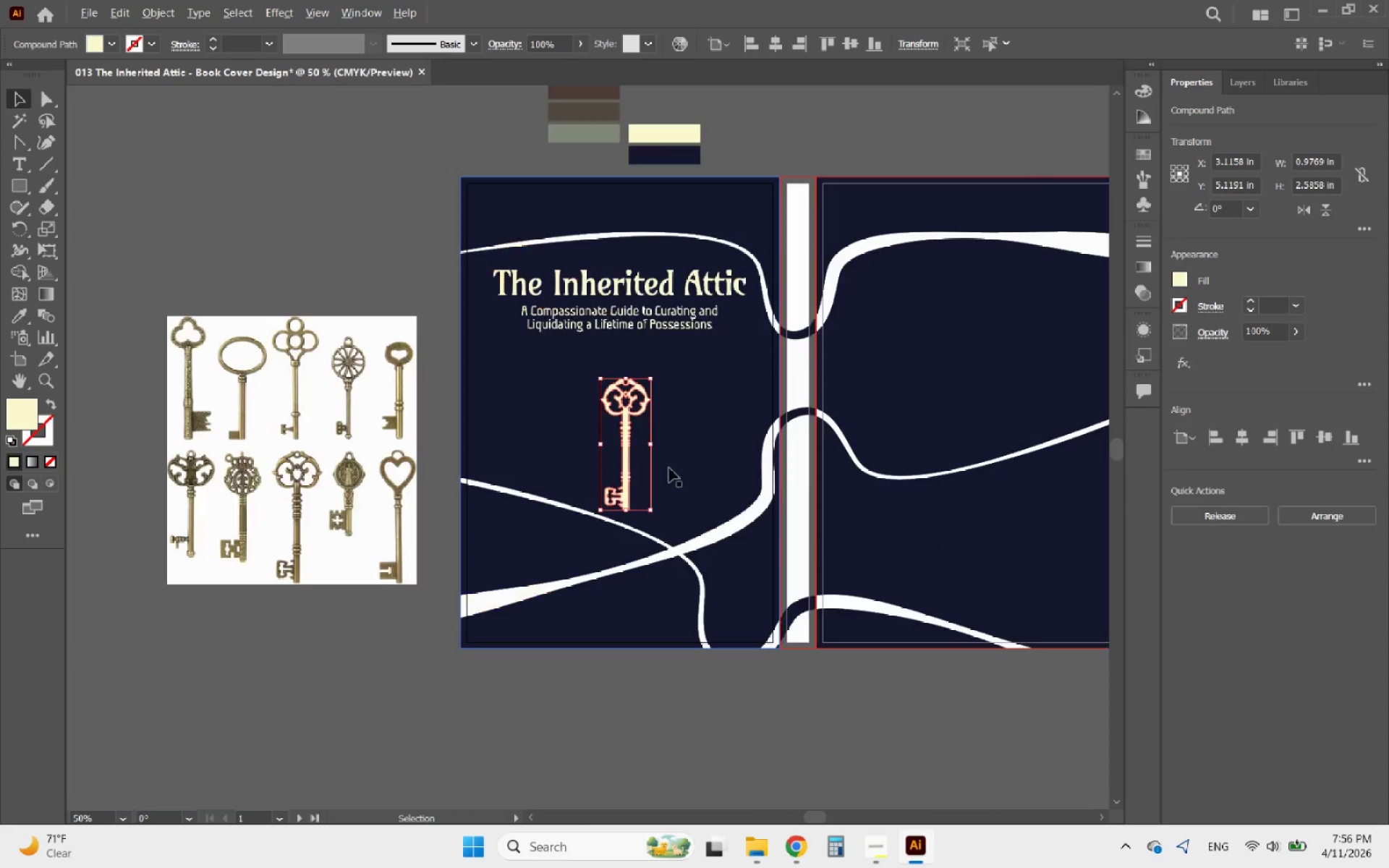 
scroll: coordinate [755, 492], scroll_direction: up, amount: 3.0
 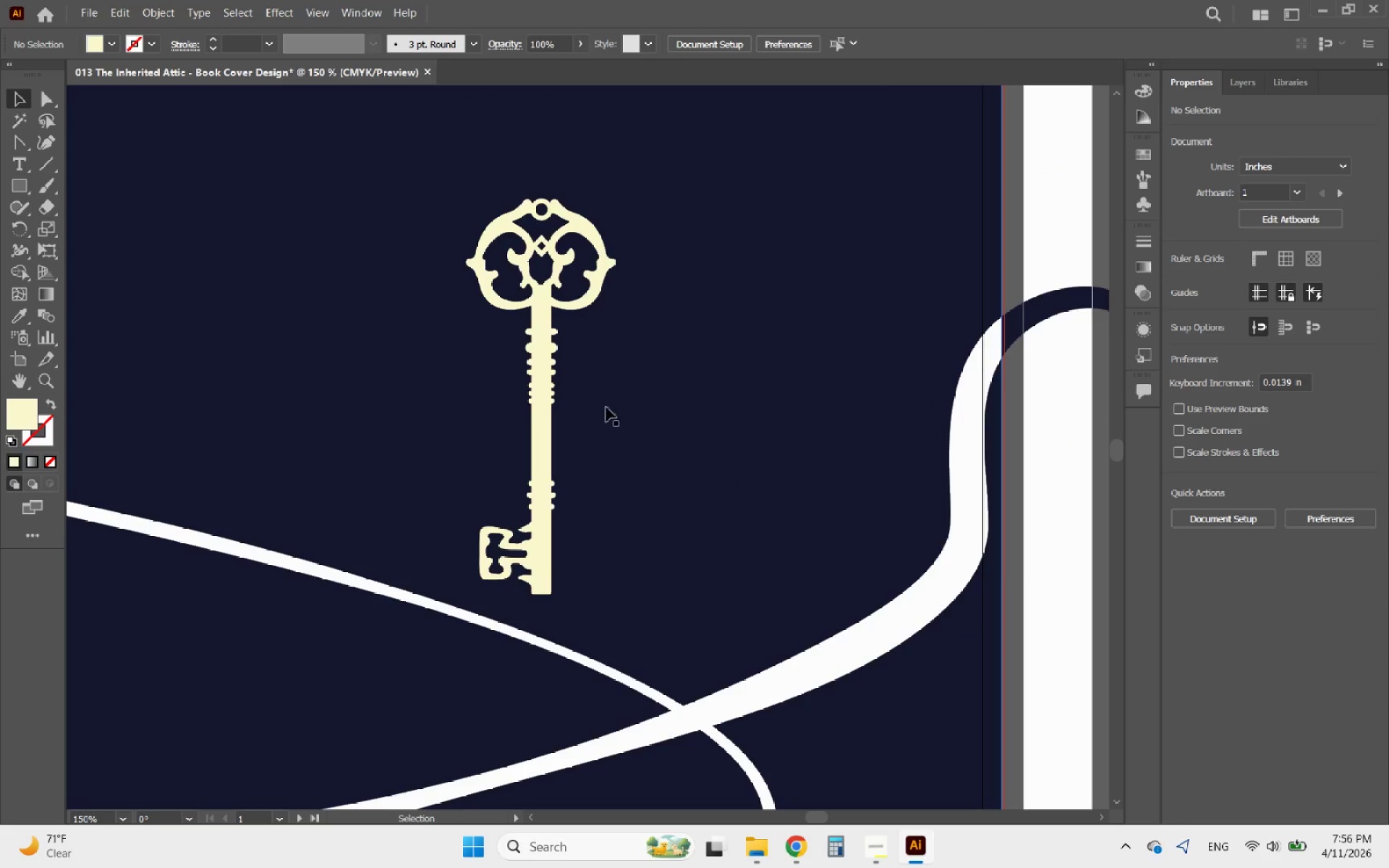 
left_click([540, 383])
 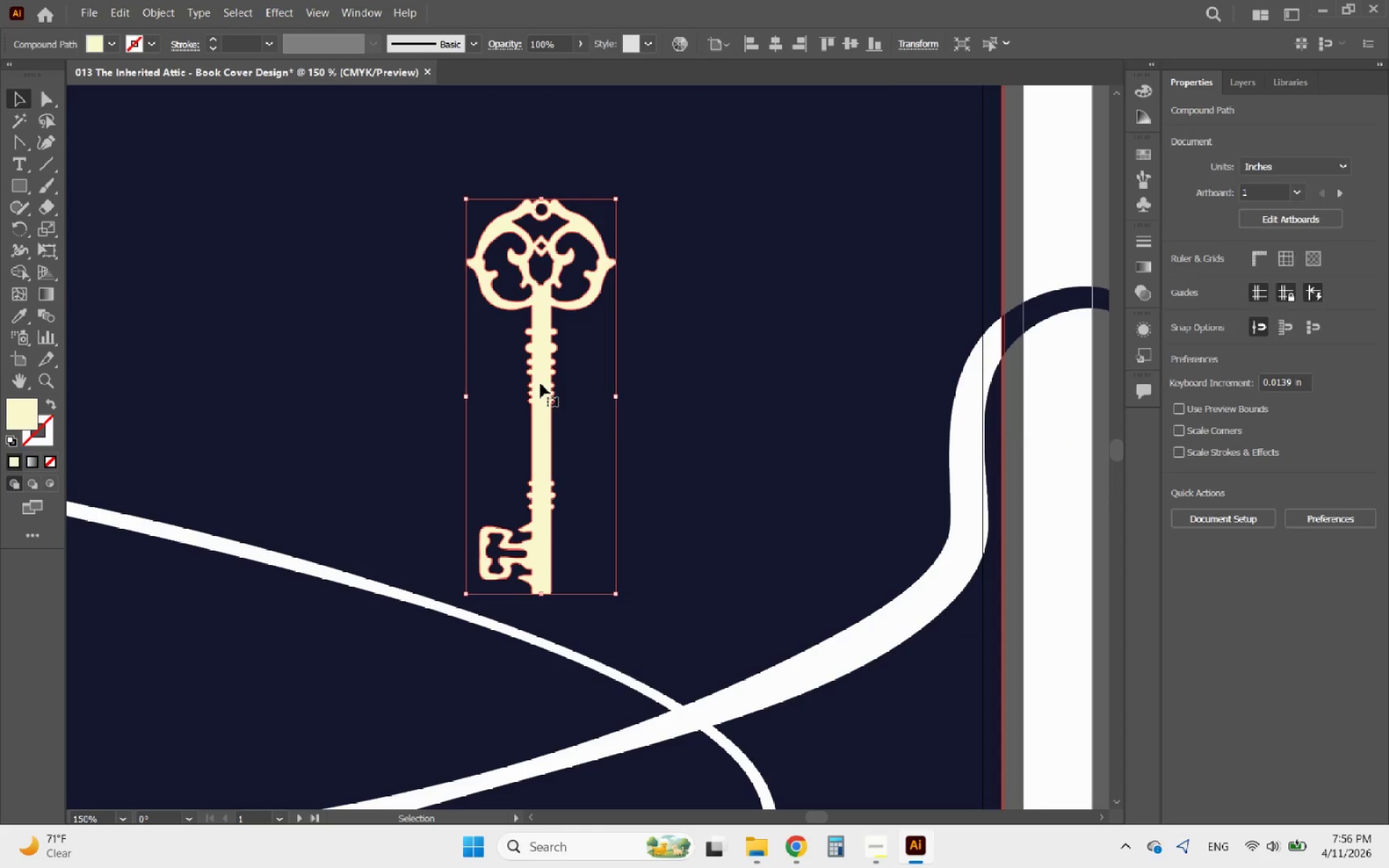 
hold_key(key=AltLeft, duration=0.42)
scroll: coordinate [669, 468], scroll_direction: down, amount: 2.0
 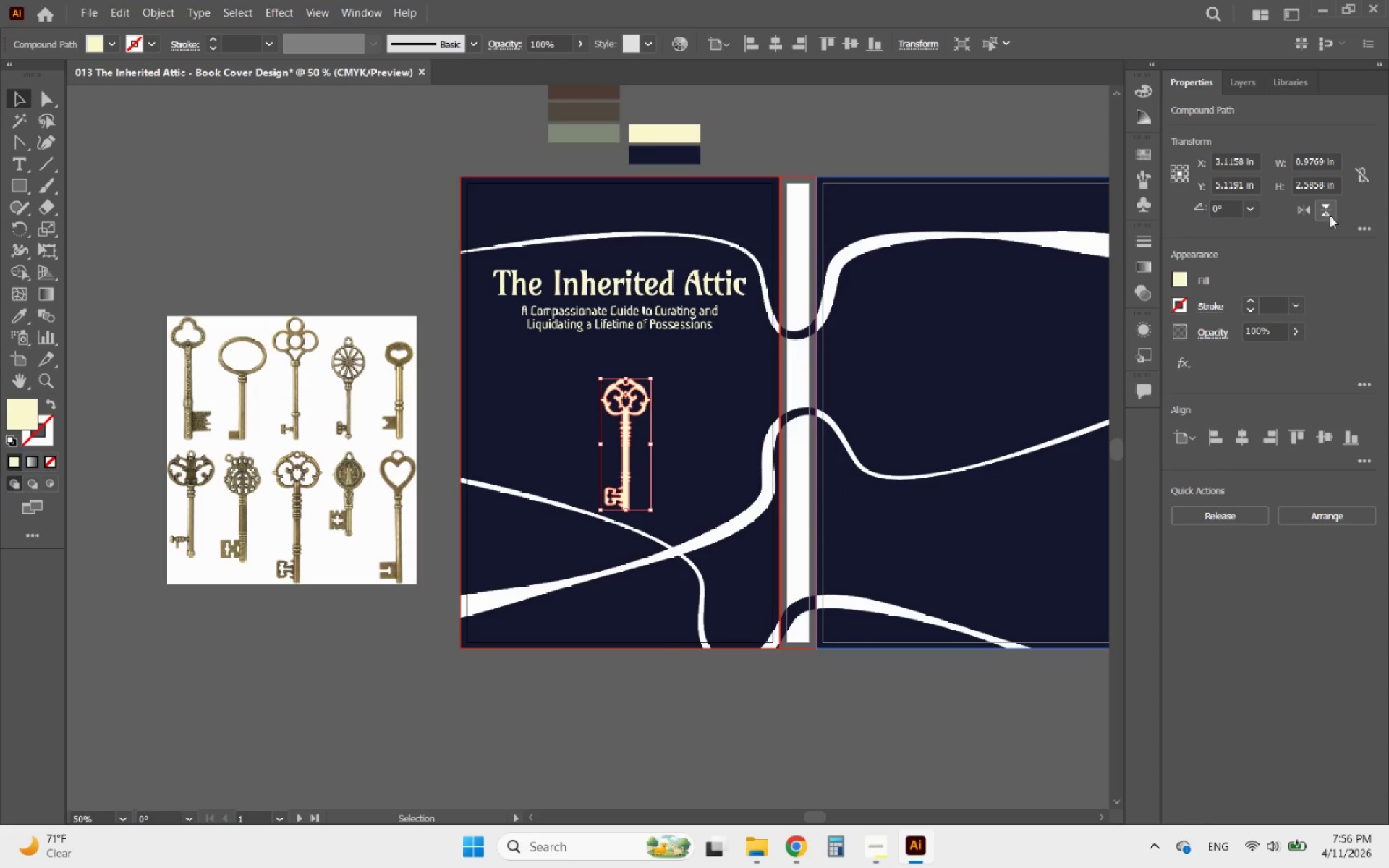 
left_click([1304, 205])
 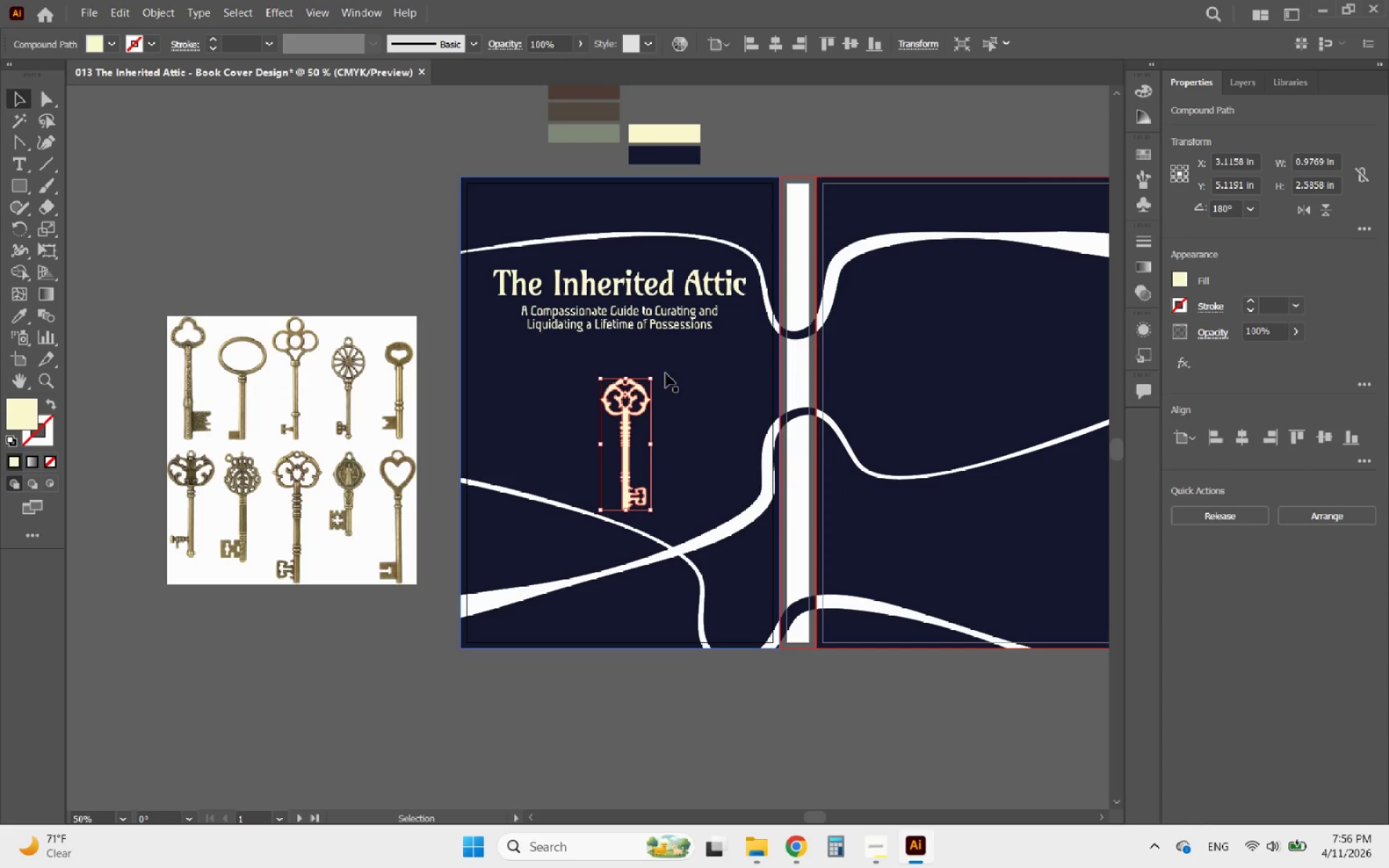 
left_click_drag(start_coordinate=[653, 373], to_coordinate=[731, 434])
 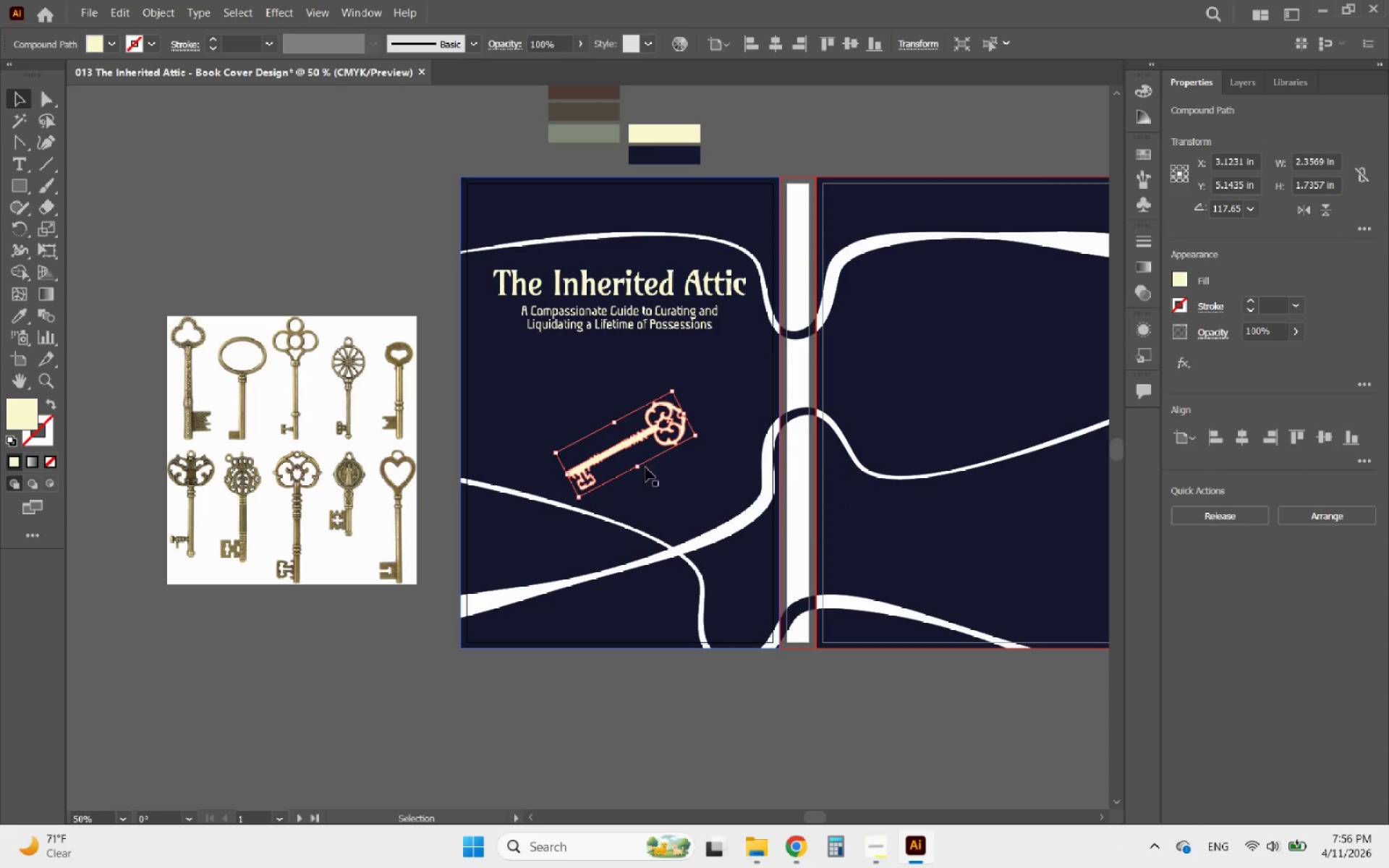 
key(Shift+ShiftLeft)
 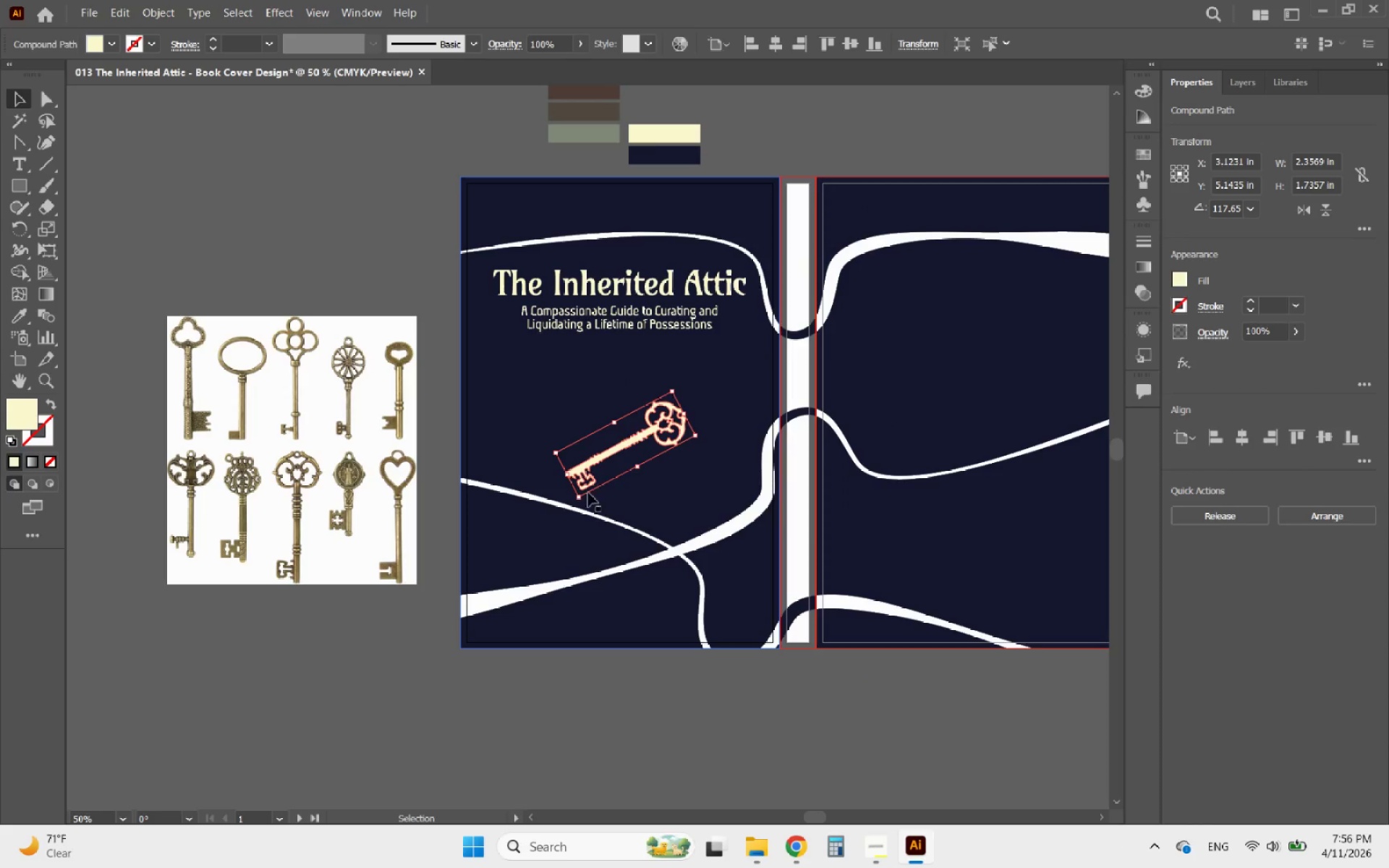 
hold_key(key=ShiftLeft, duration=1.55)
left_click_drag(start_coordinate=[579, 495], to_coordinate=[540, 678])
 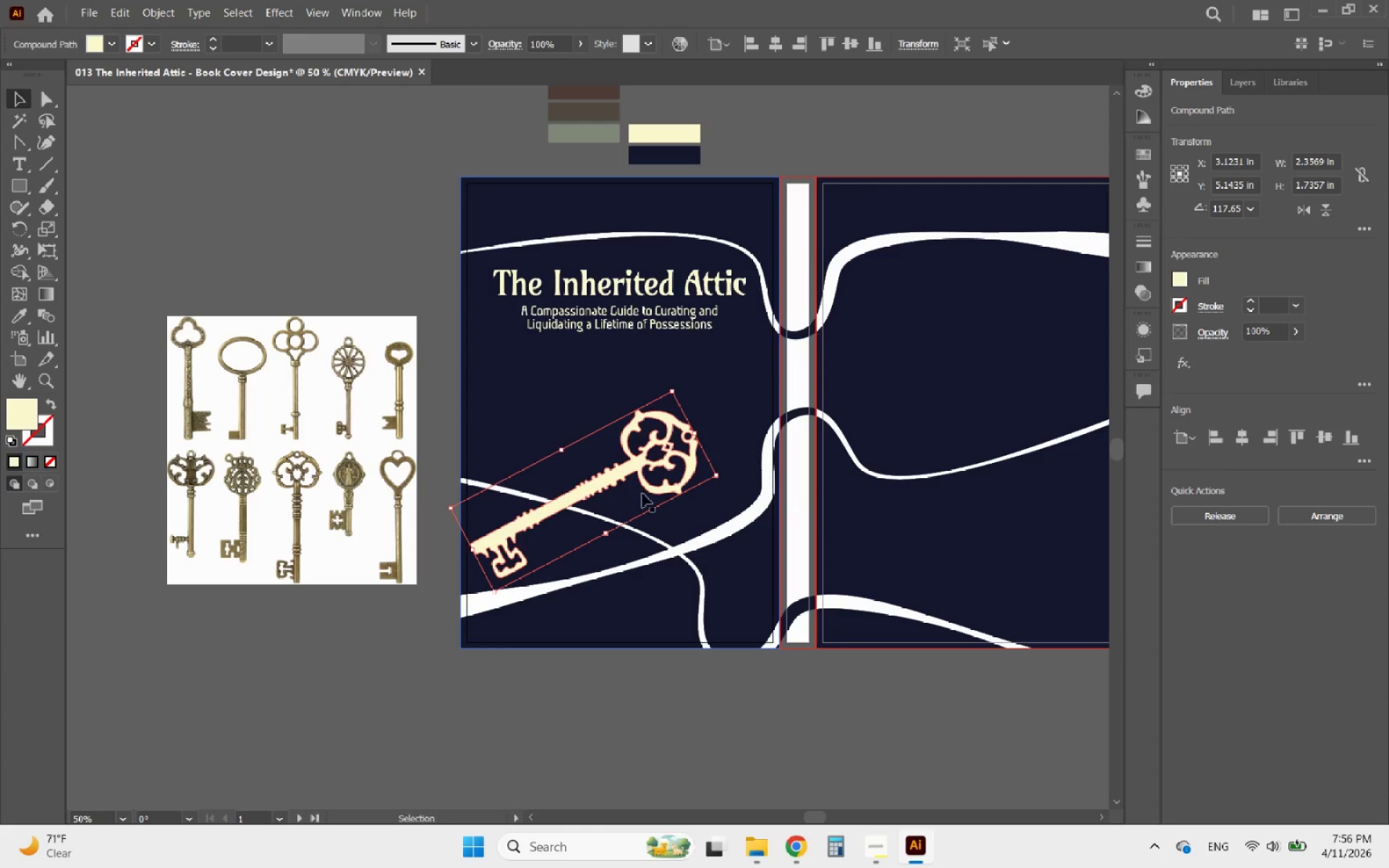 
hold_key(key=ShiftLeft, duration=2.91)
left_click_drag(start_coordinate=[669, 394], to_coordinate=[689, 363])
 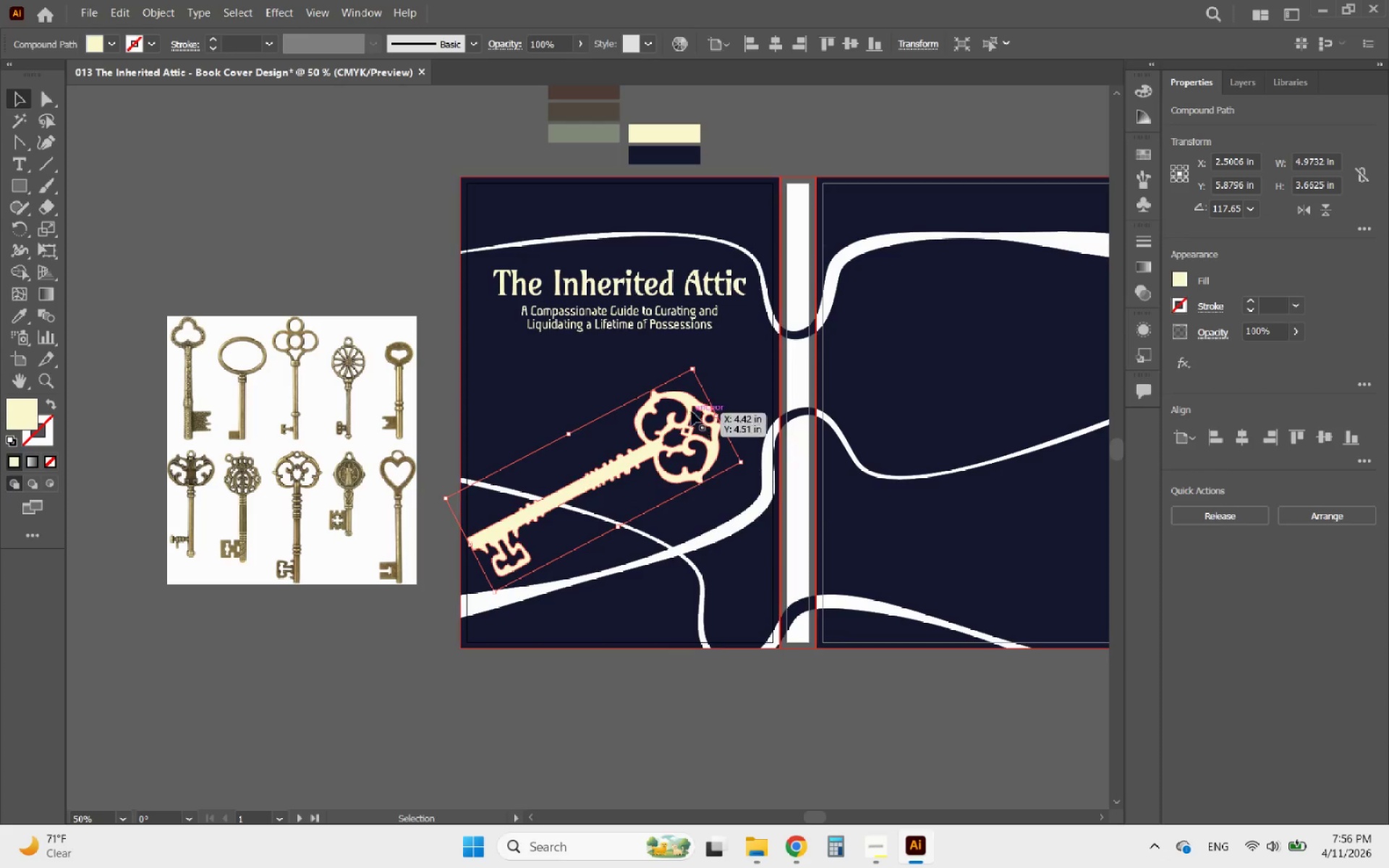 
left_click_drag(start_coordinate=[689, 403], to_coordinate=[722, 376])
 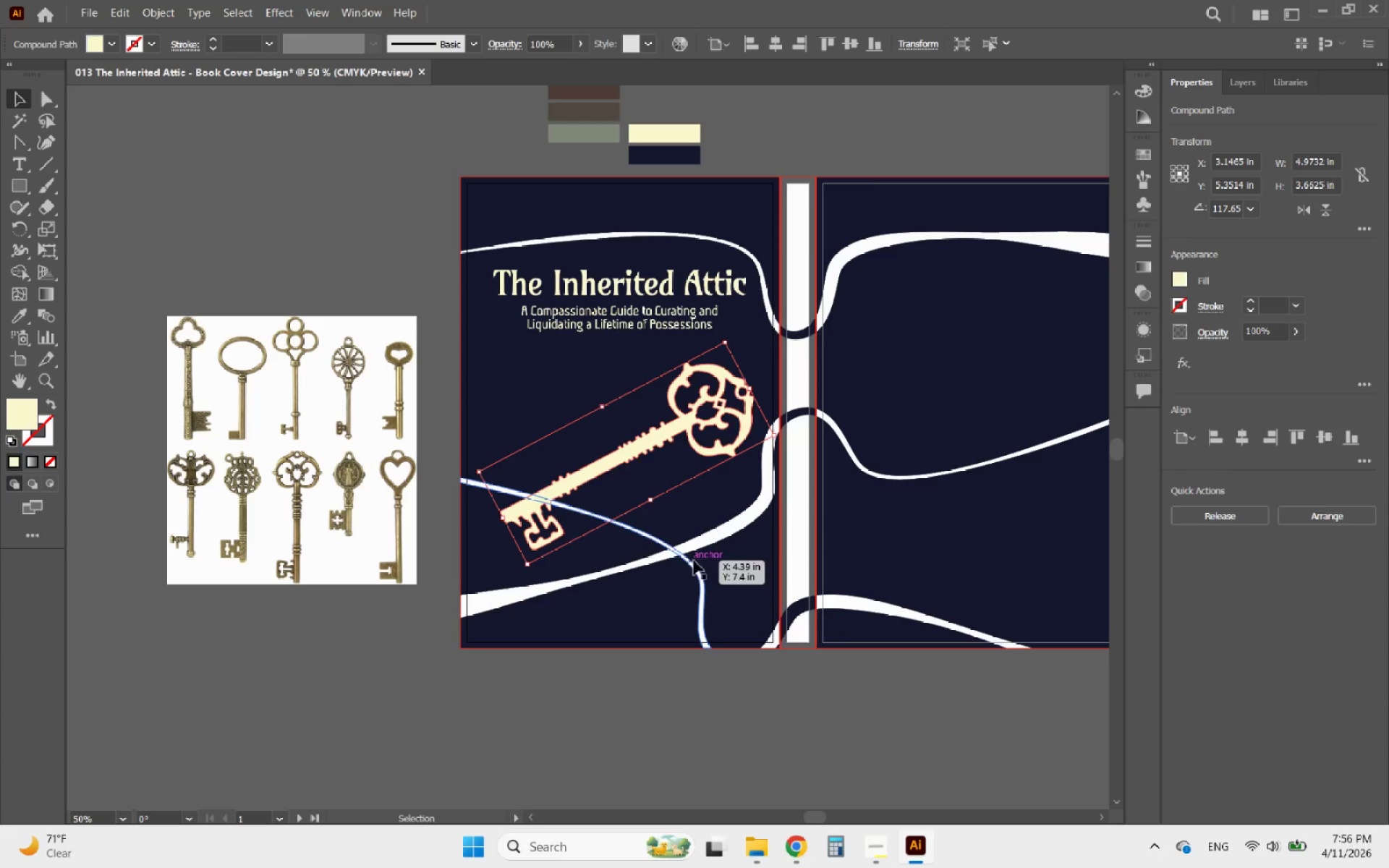 
hold_key(key=AltLeft, duration=0.94)
scroll: coordinate [587, 422], scroll_direction: up, amount: 1.0
 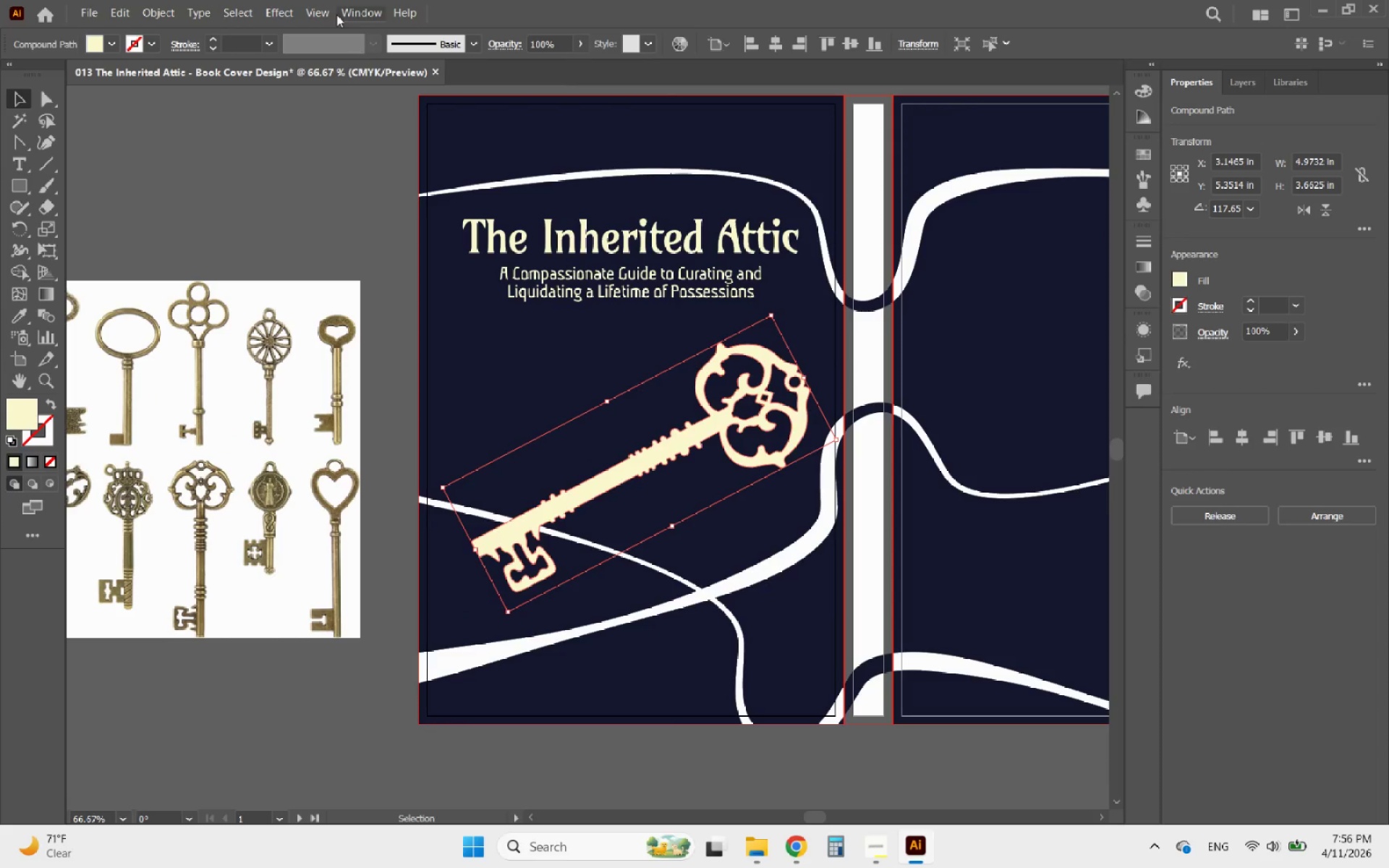 
left_click([283, 14])
 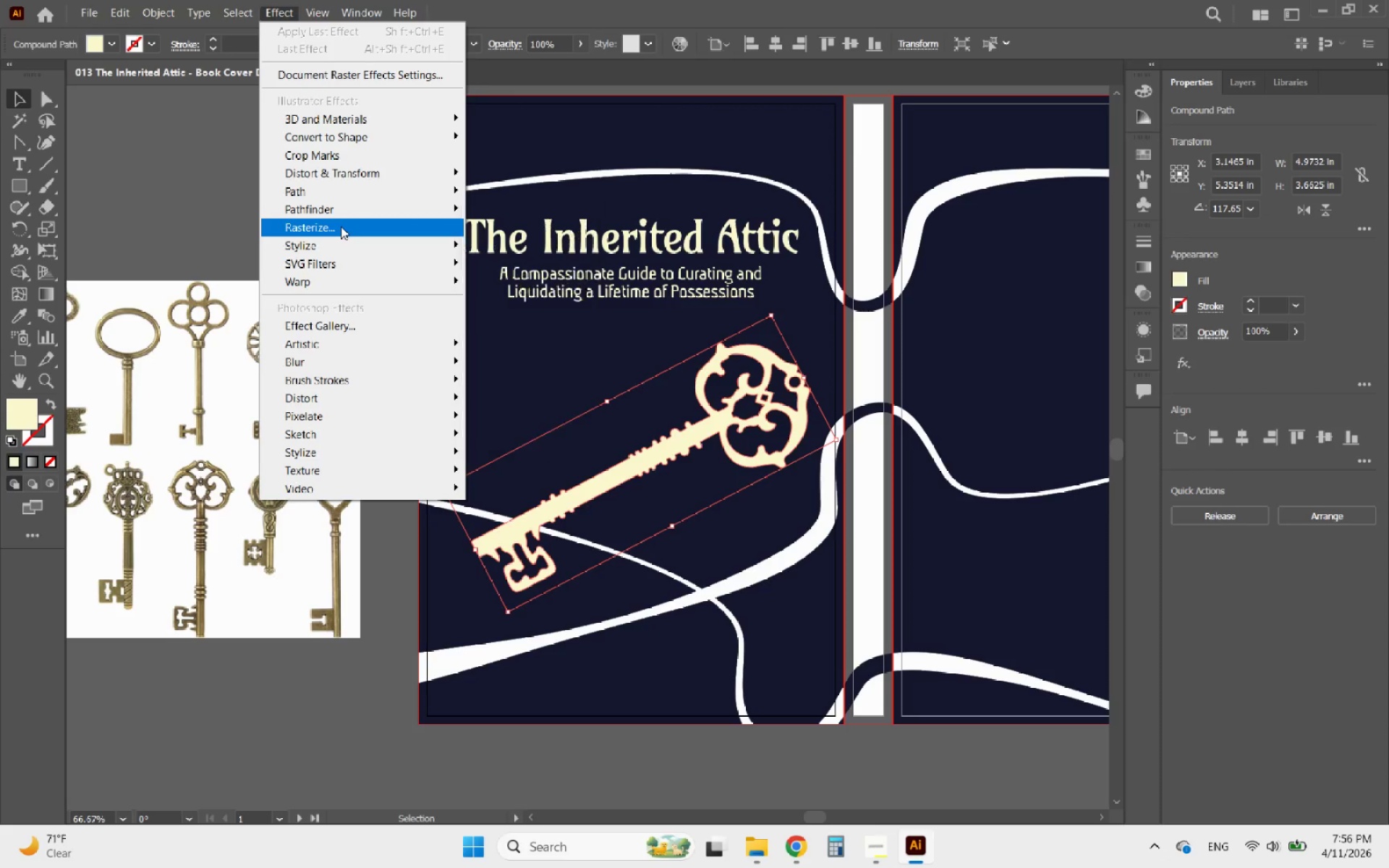 
left_click([338, 240])
 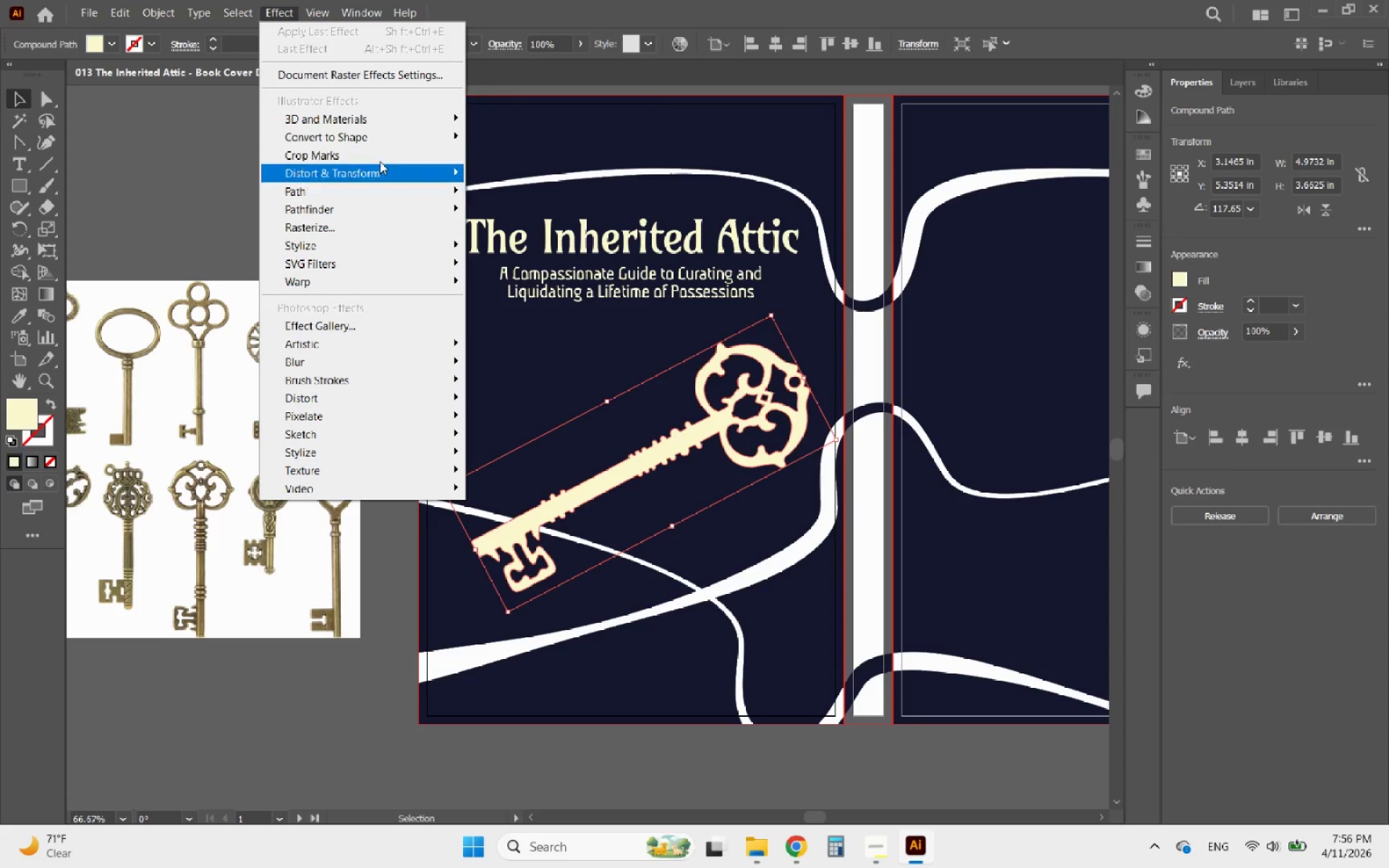 
left_click([376, 121])
 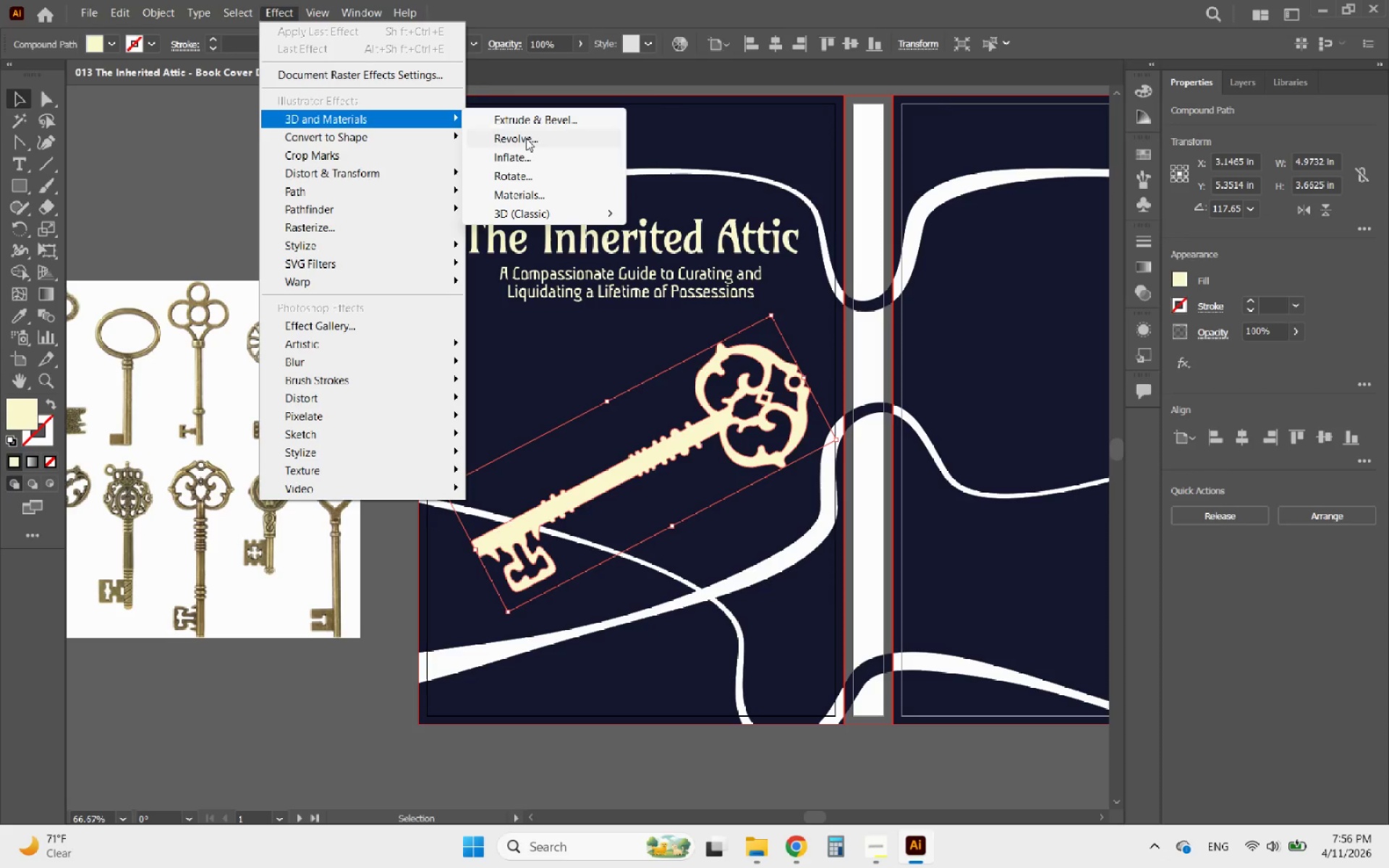 
left_click([526, 138])
 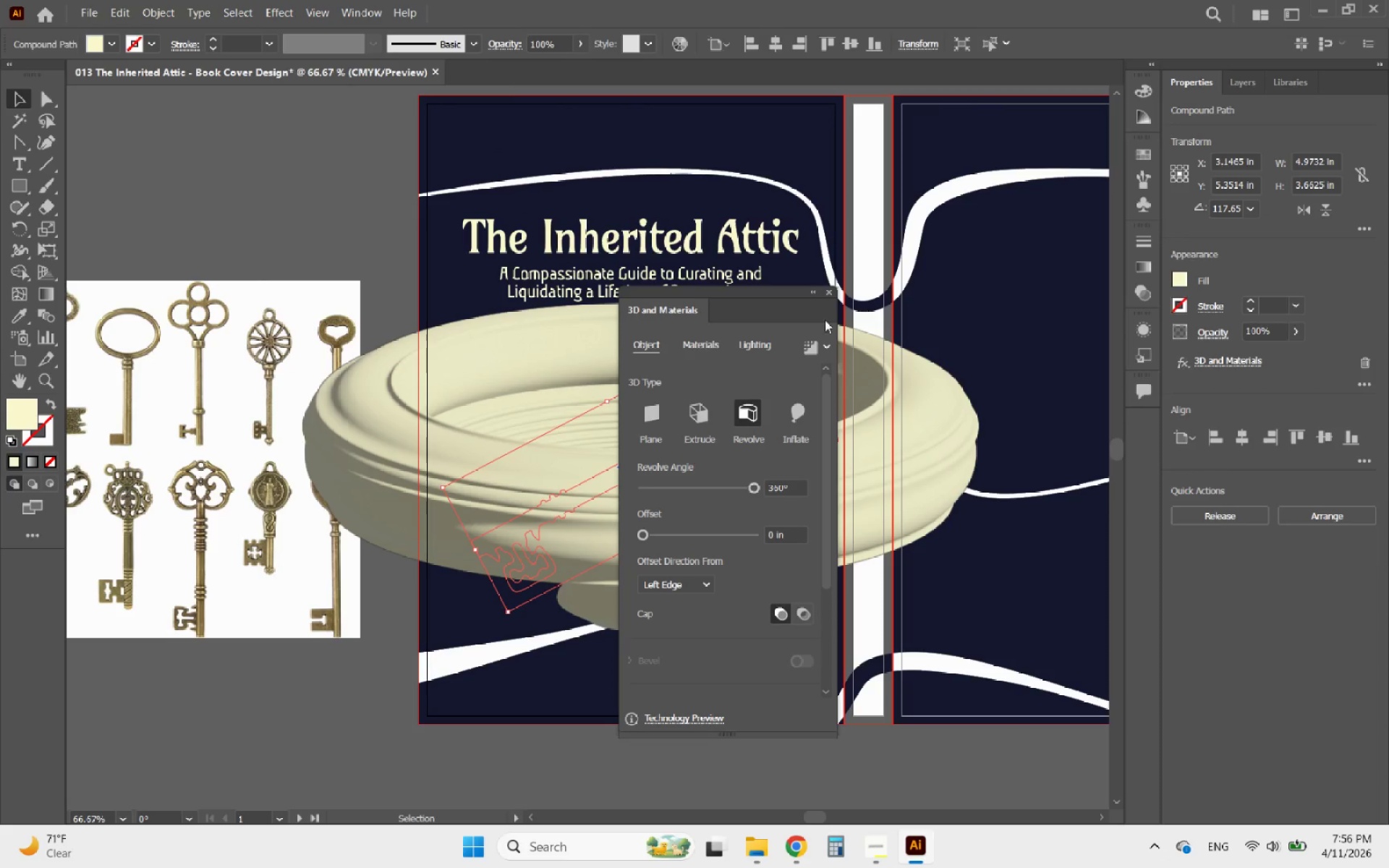 
left_click([827, 293])
 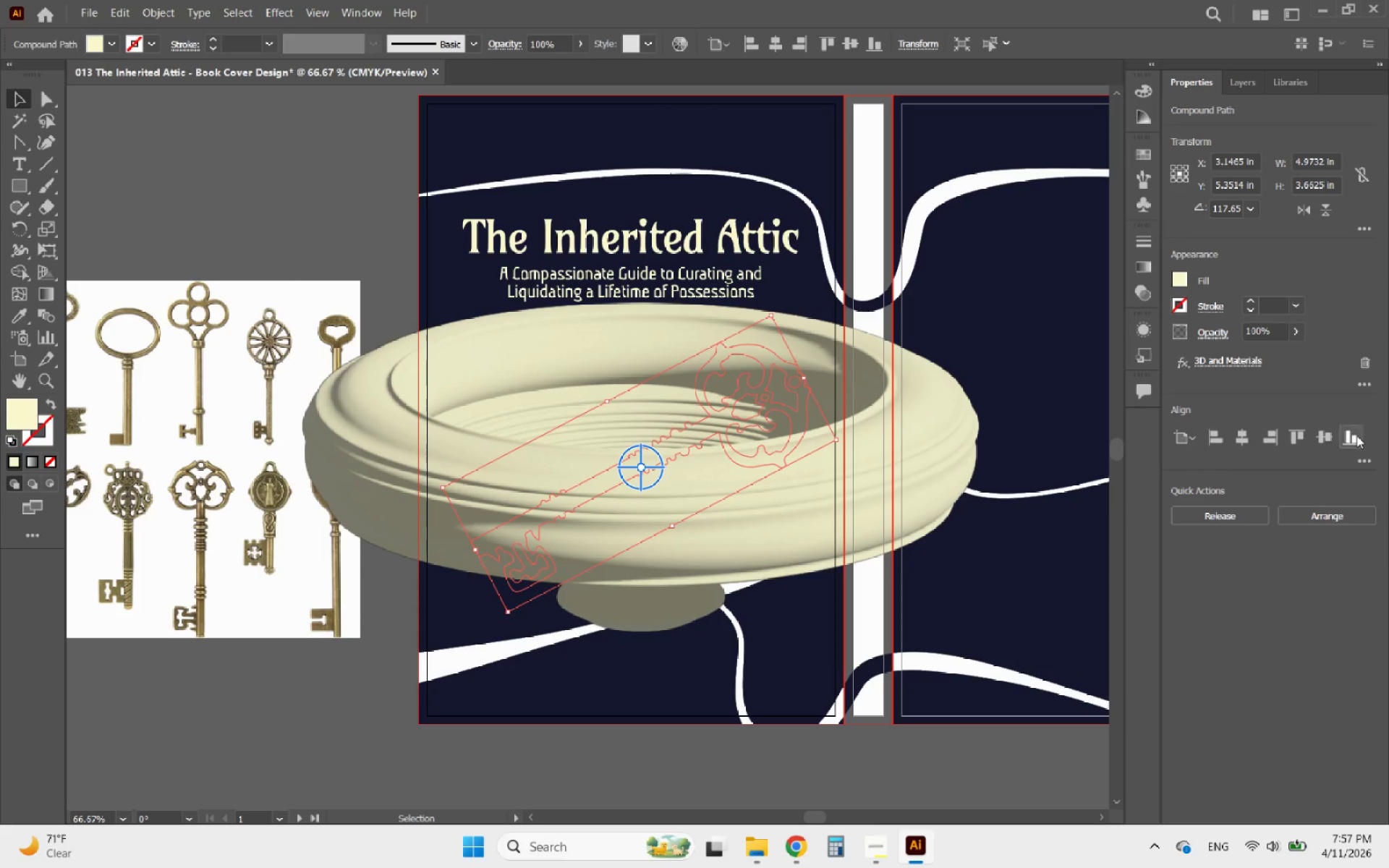 
left_click([1362, 359])
 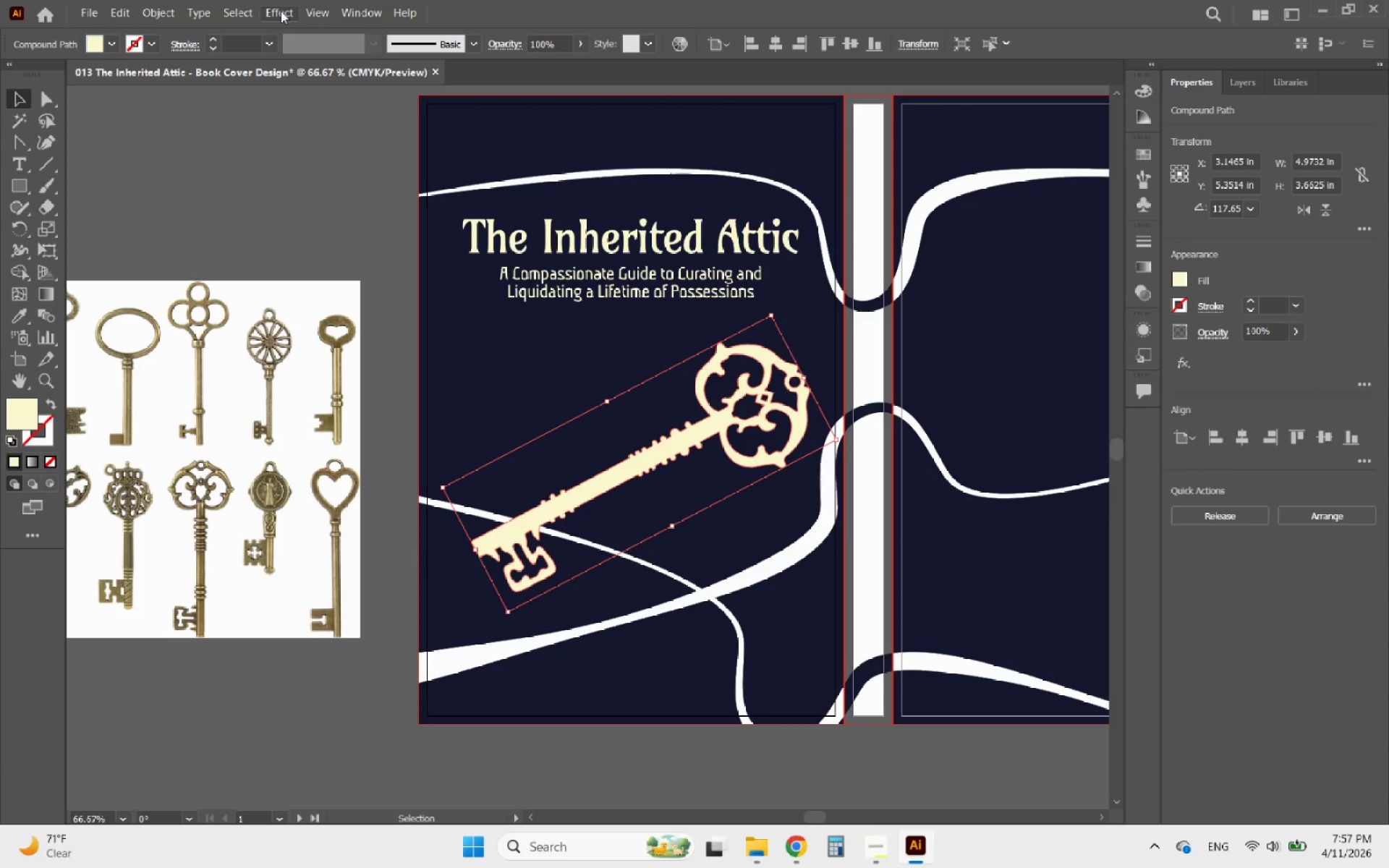 
wait(5.56)
 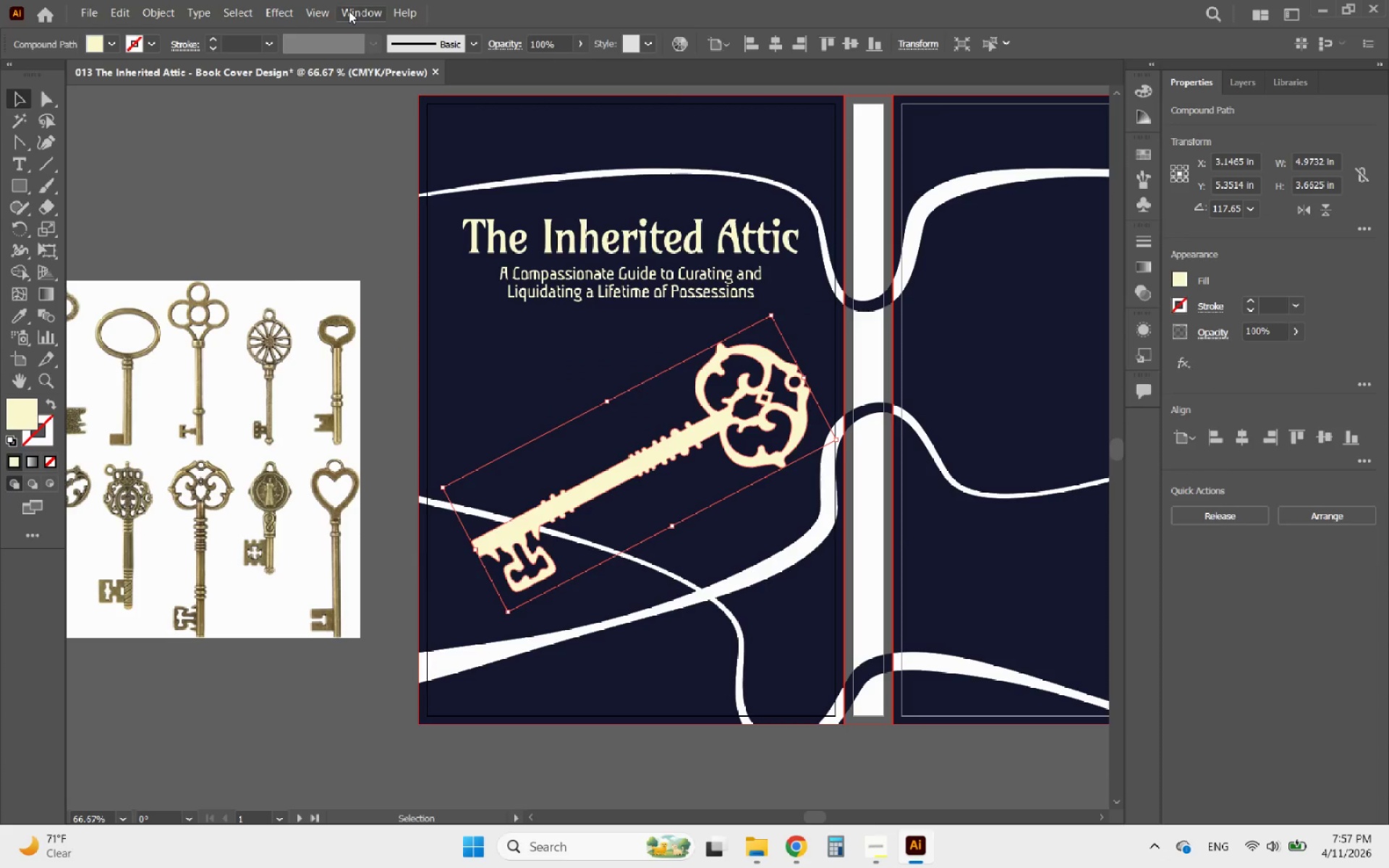 
left_click([281, 11])
 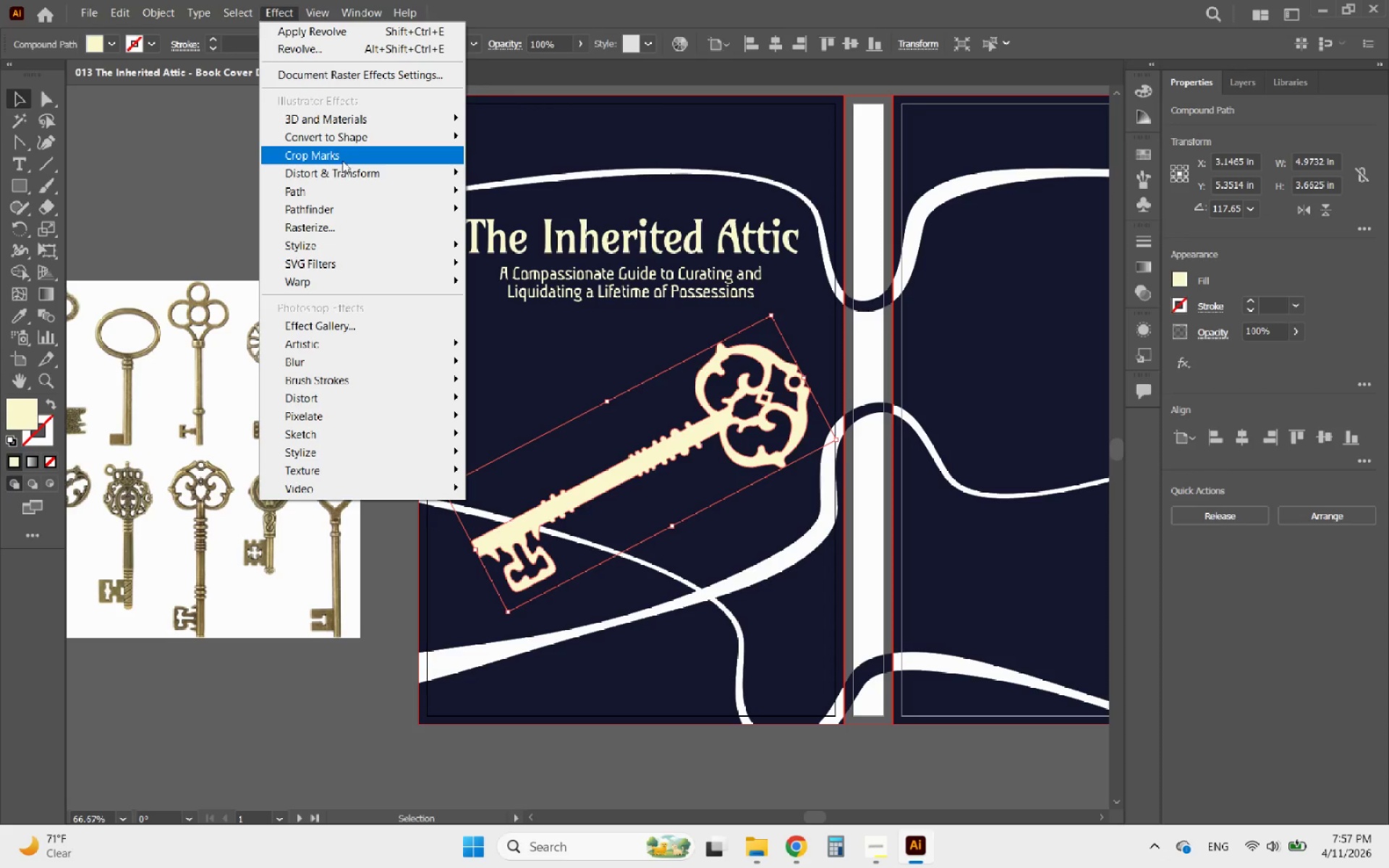 
left_click([365, 124])
 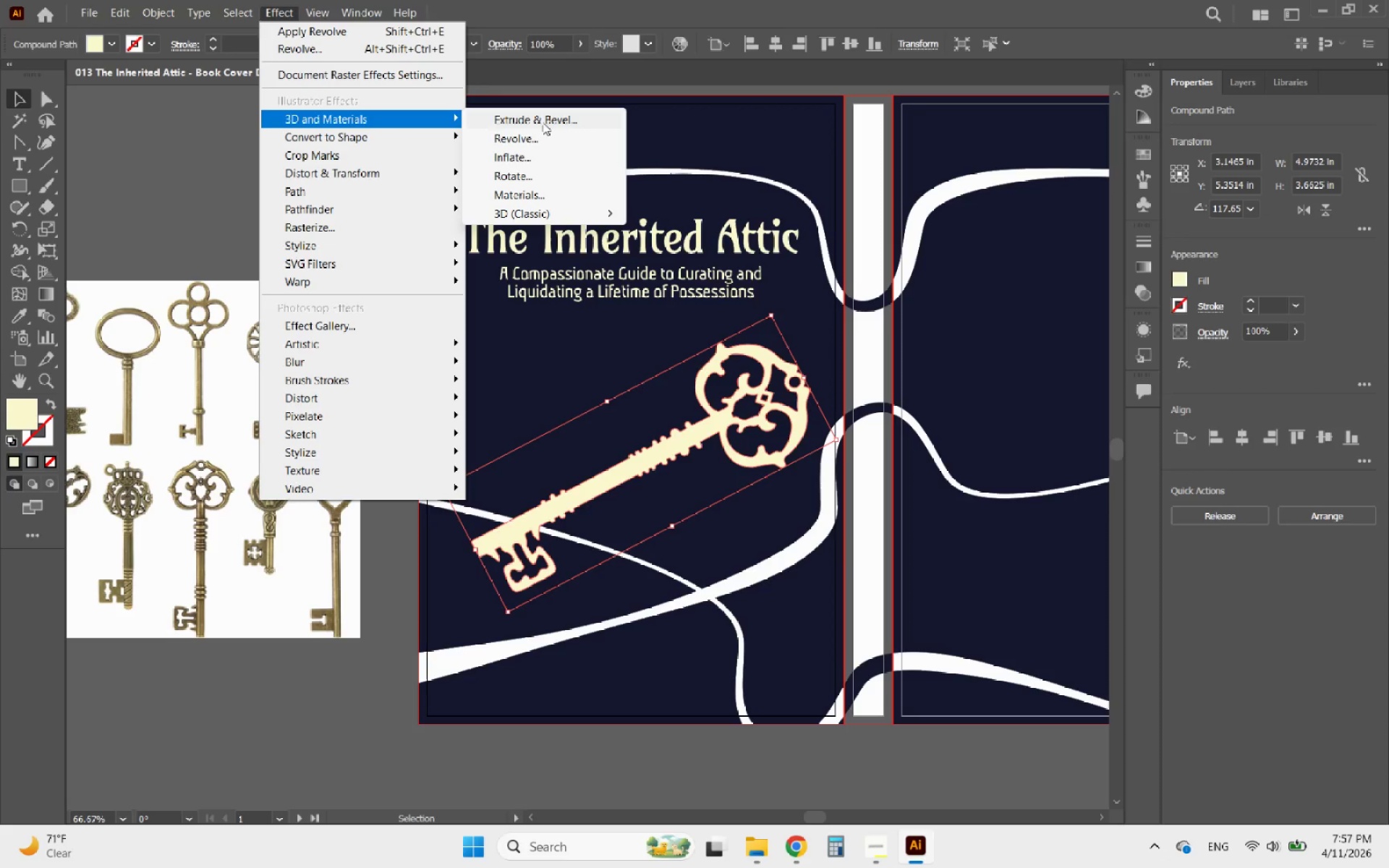 
wait(7.42)
 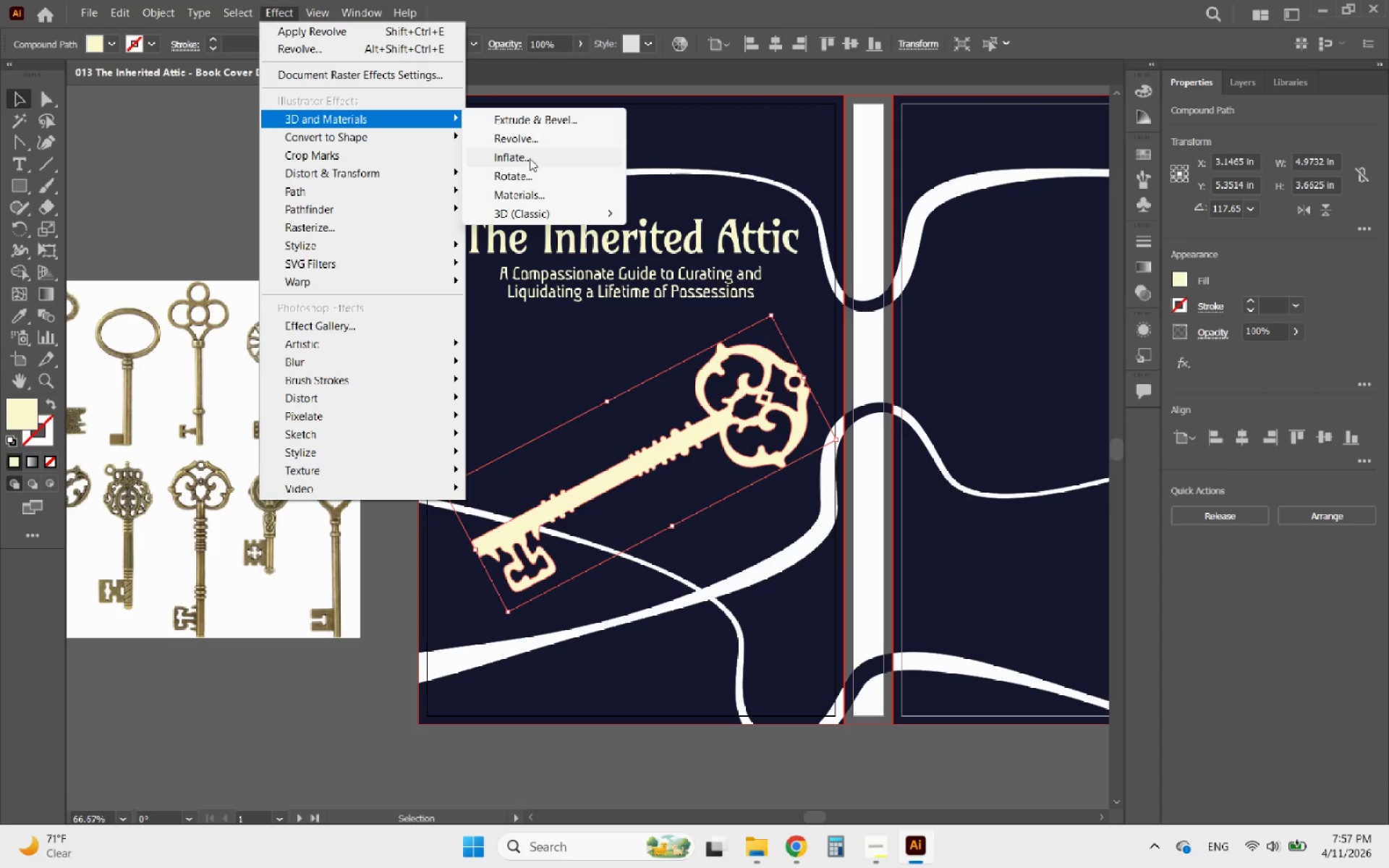 
left_click([543, 122])
 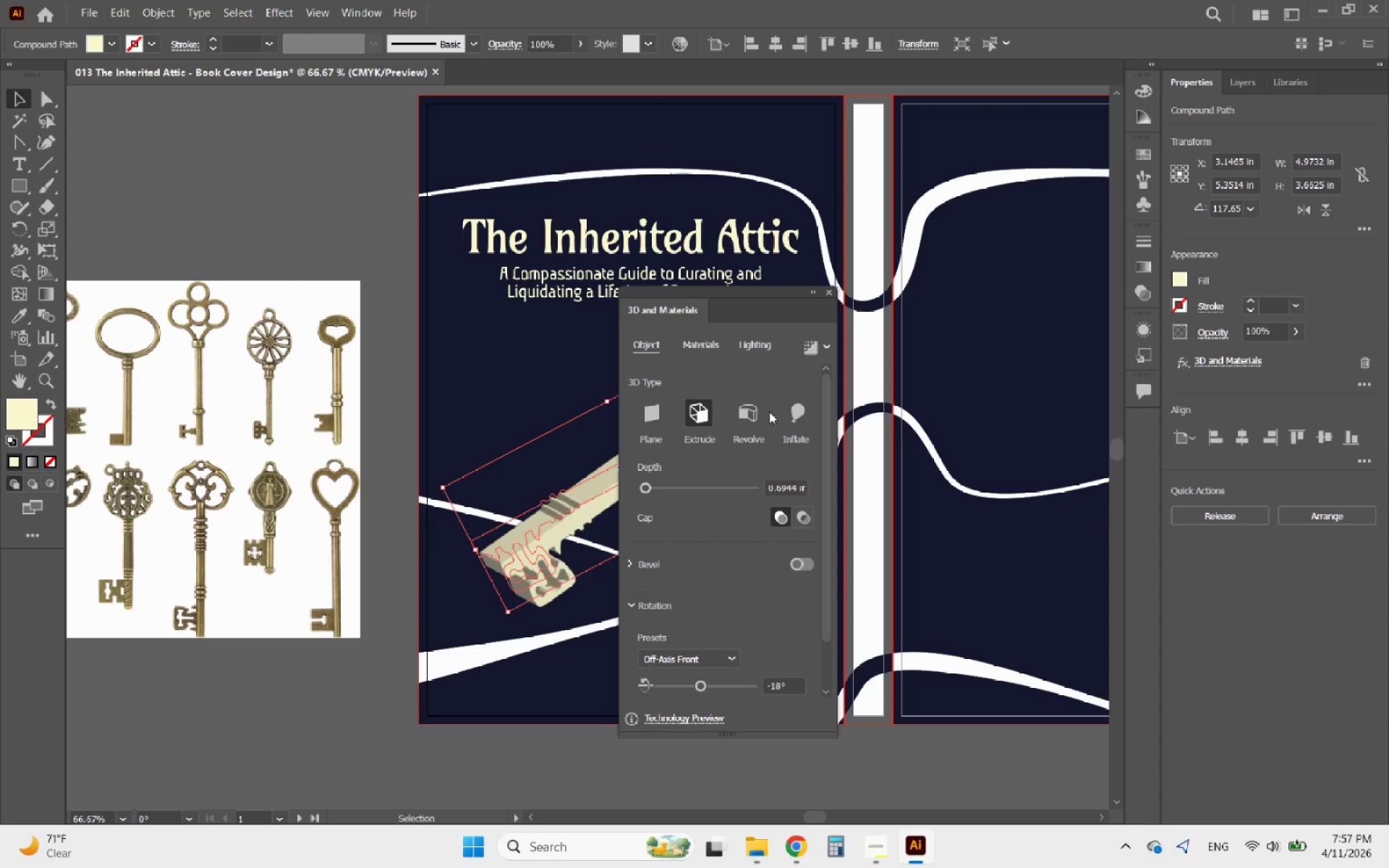 
left_click_drag(start_coordinate=[759, 295], to_coordinate=[995, 289])
 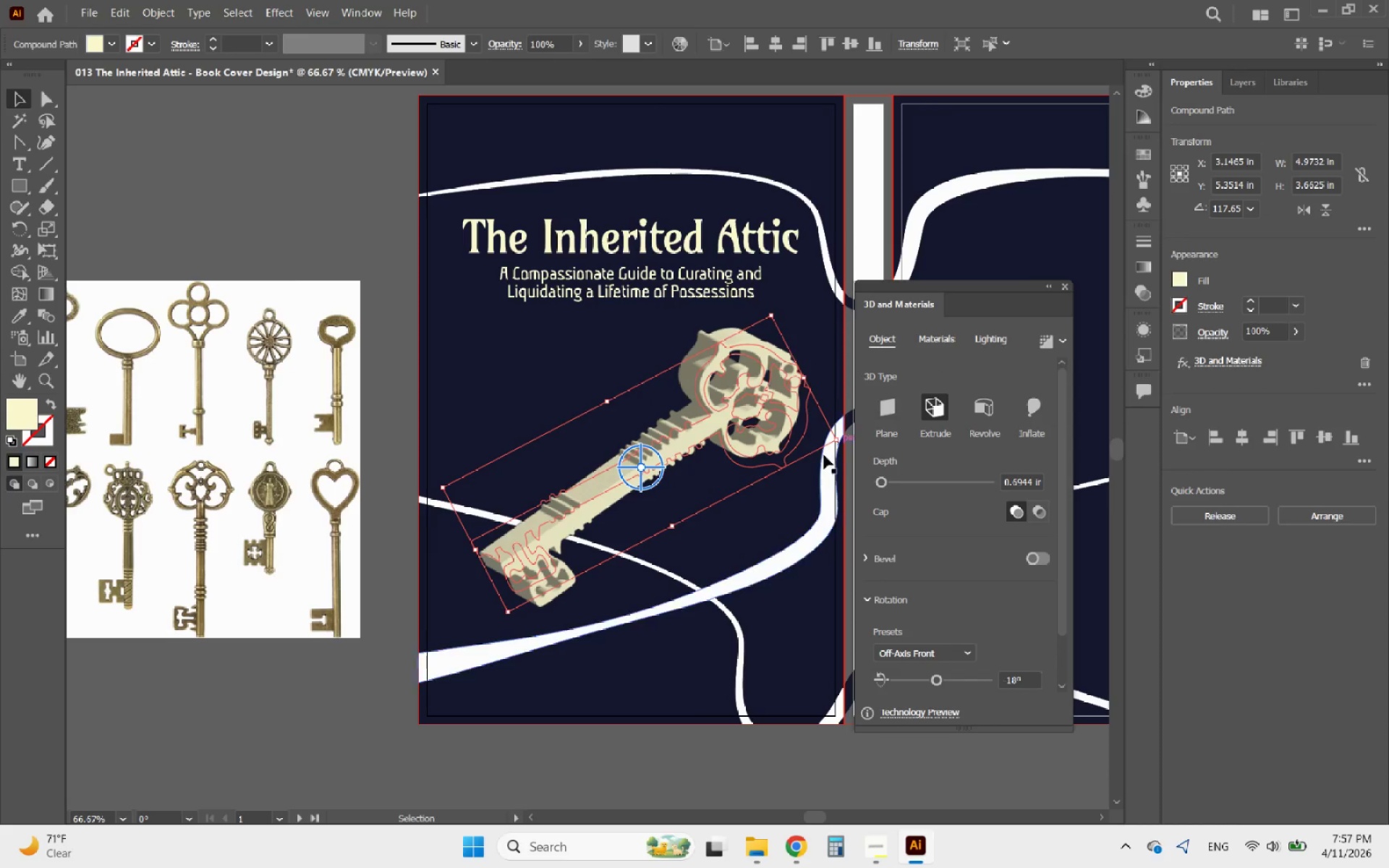 
hold_key(key=AltLeft, duration=2.44)
scroll: coordinate [716, 357], scroll_direction: up, amount: 3.0
 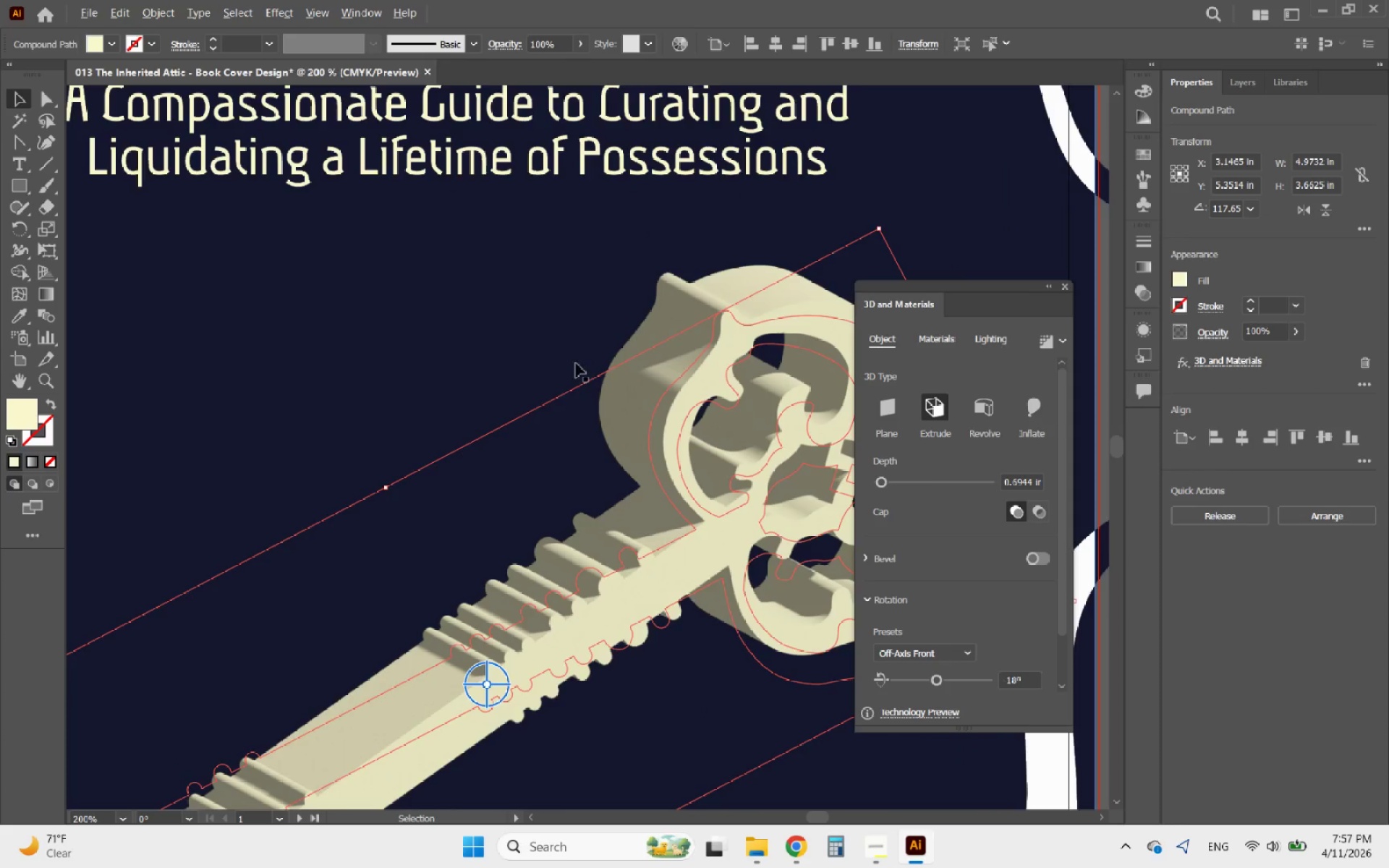 
scroll: coordinate [485, 364], scroll_direction: down, amount: 3.0
 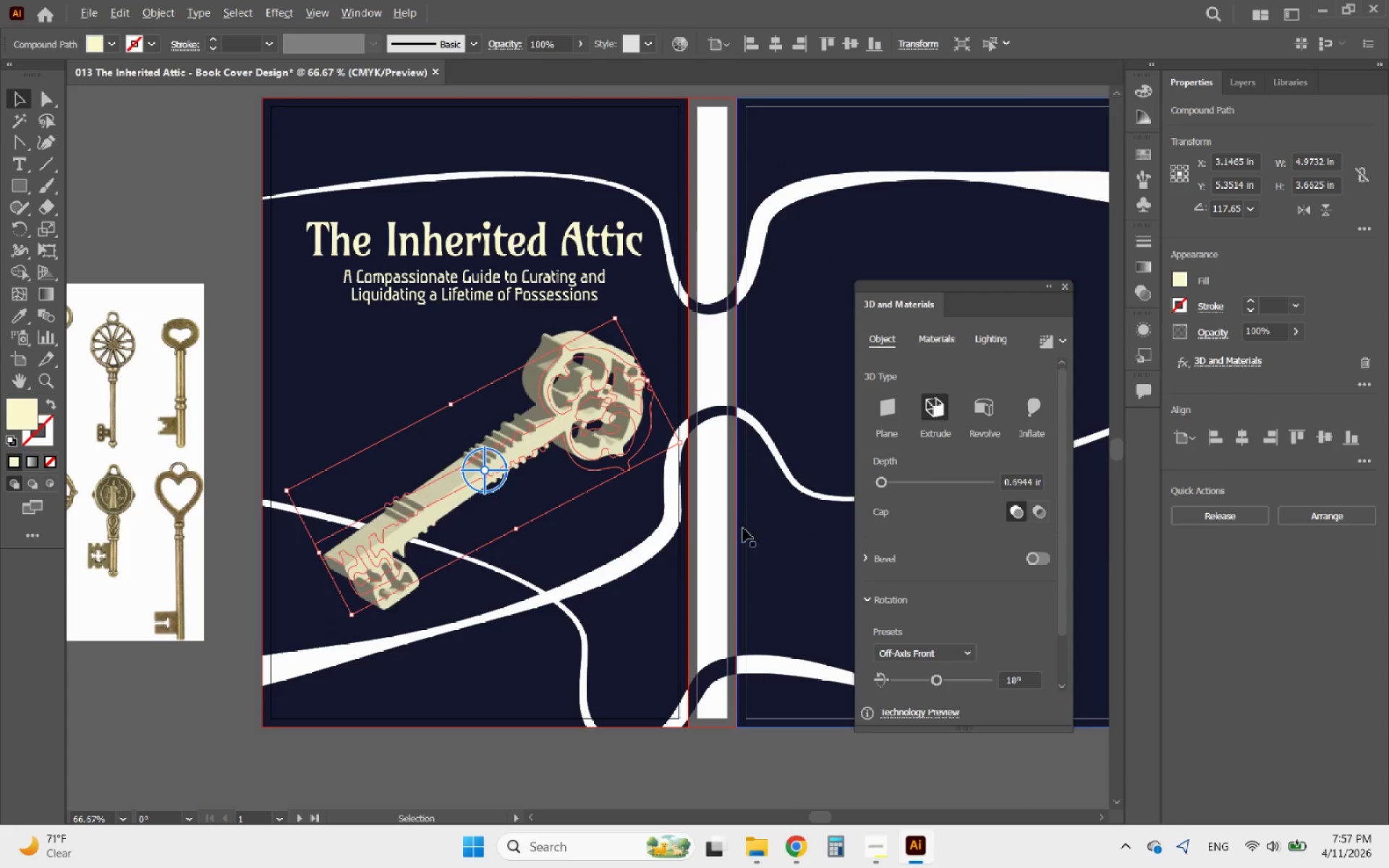 
scroll: coordinate [542, 529], scroll_direction: up, amount: 2.0
 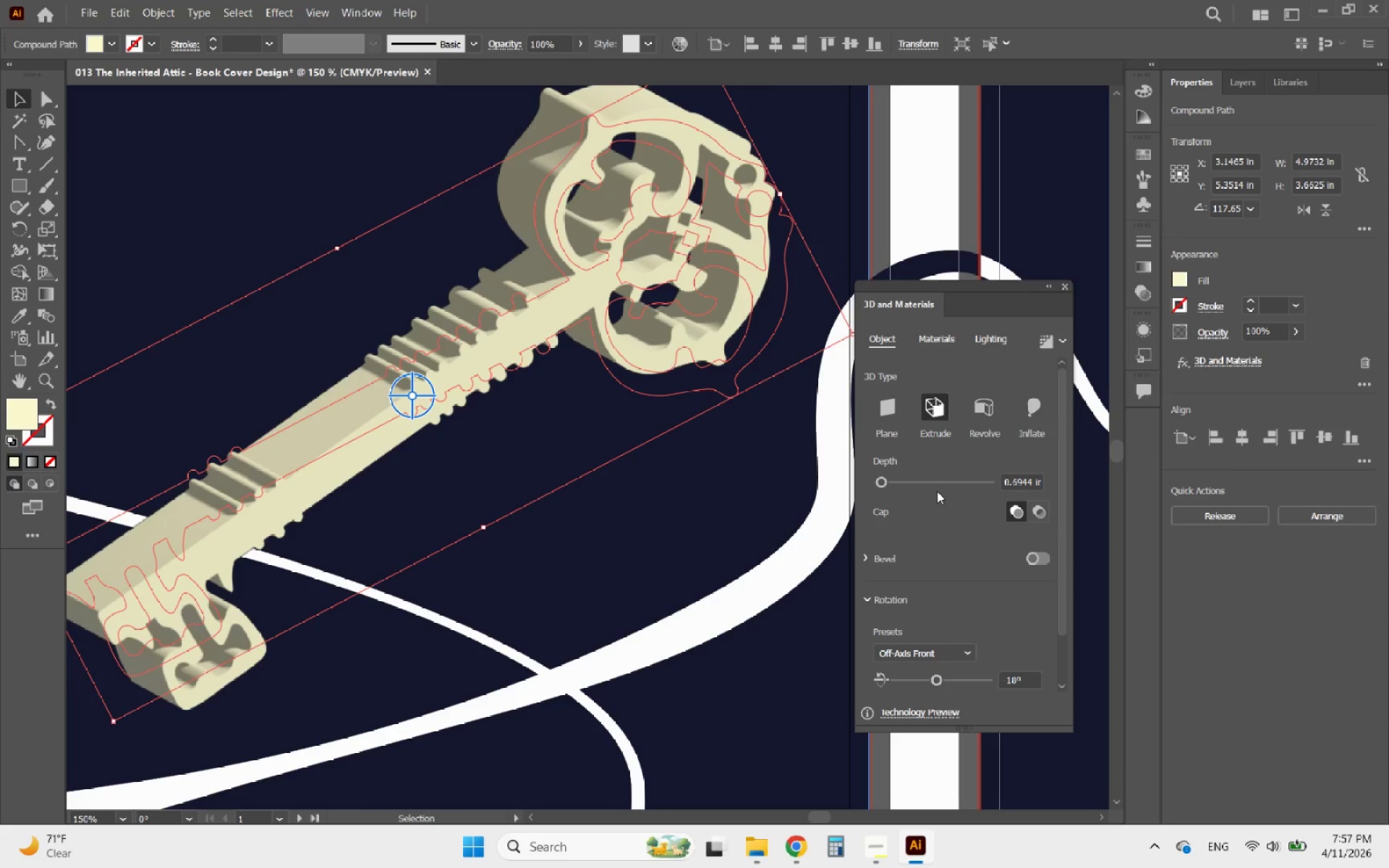 
scroll: coordinate [1021, 481], scroll_direction: down, amount: 1.0
 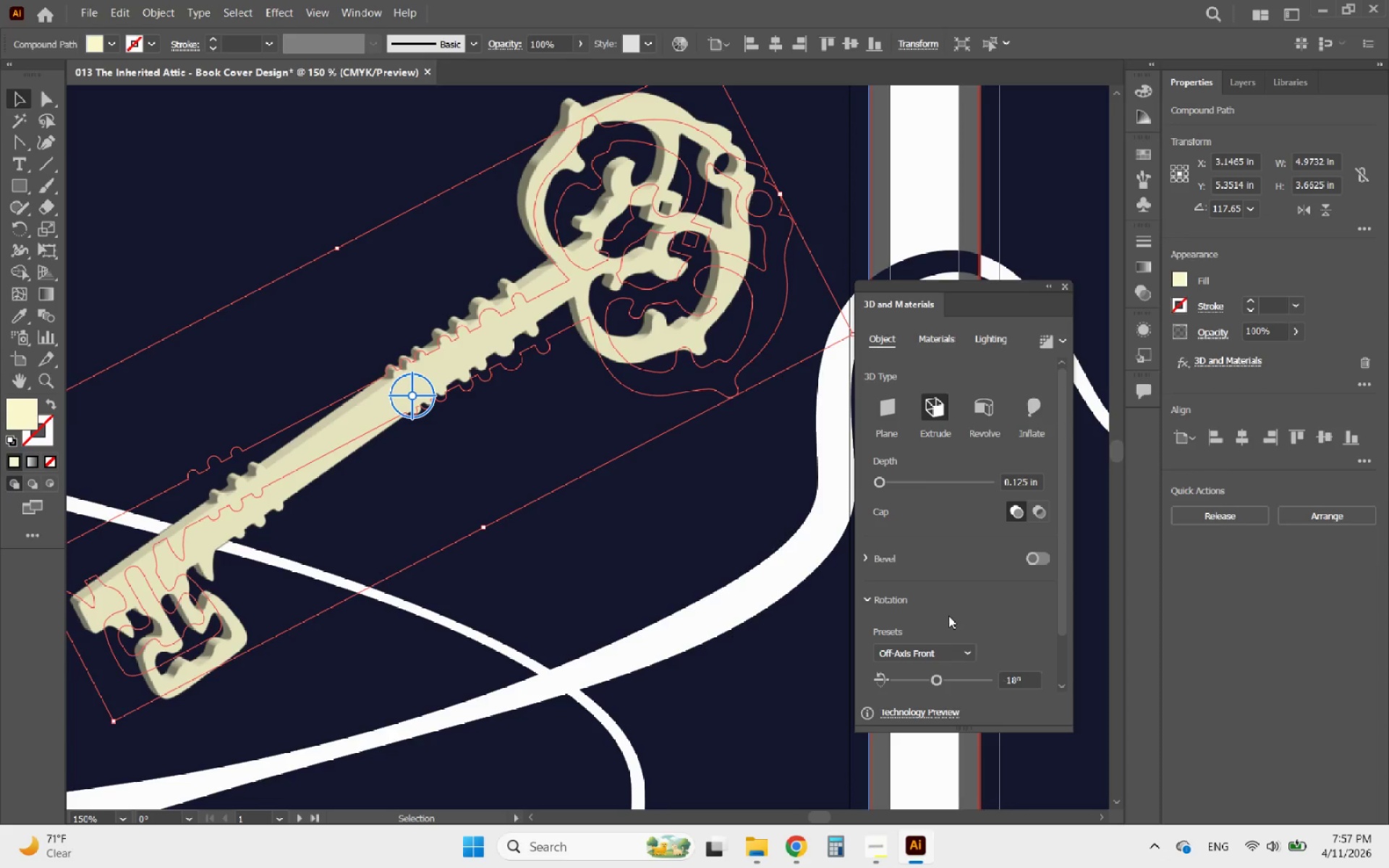 
left_click([940, 343])
 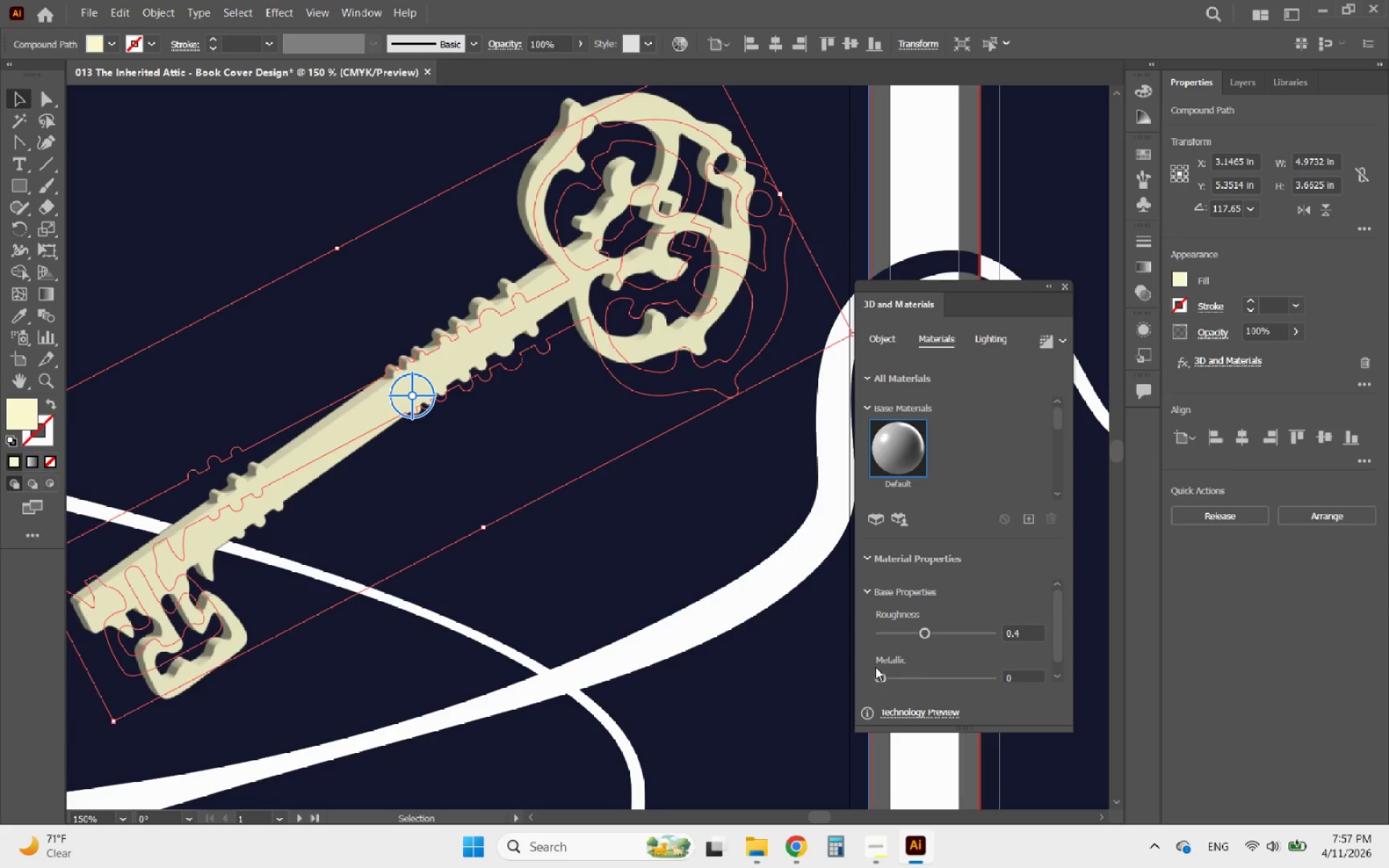 
left_click_drag(start_coordinate=[891, 673], to_coordinate=[913, 673])
 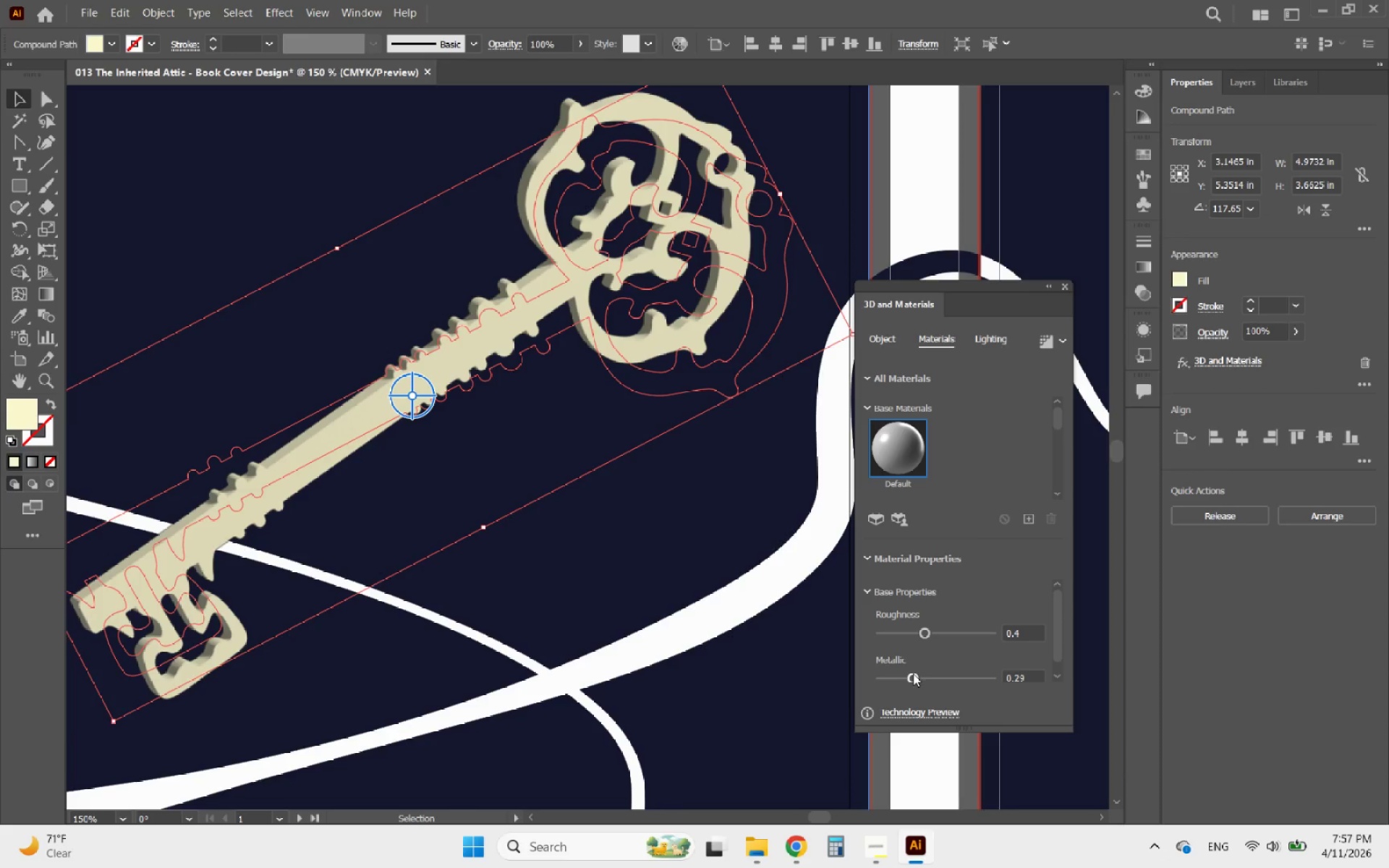 
left_click_drag(start_coordinate=[913, 673], to_coordinate=[935, 673])
 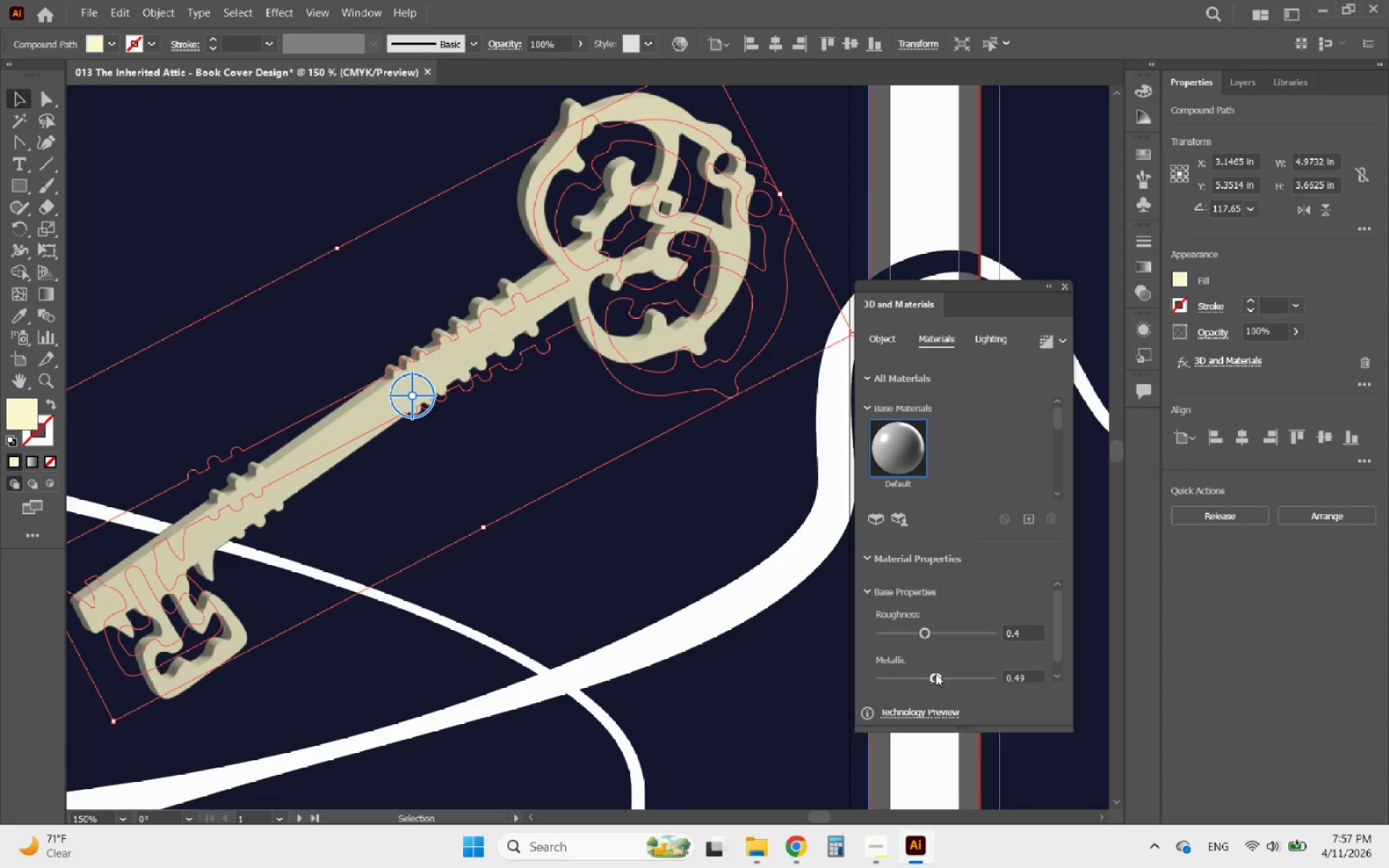 
left_click_drag(start_coordinate=[935, 673], to_coordinate=[946, 673])
 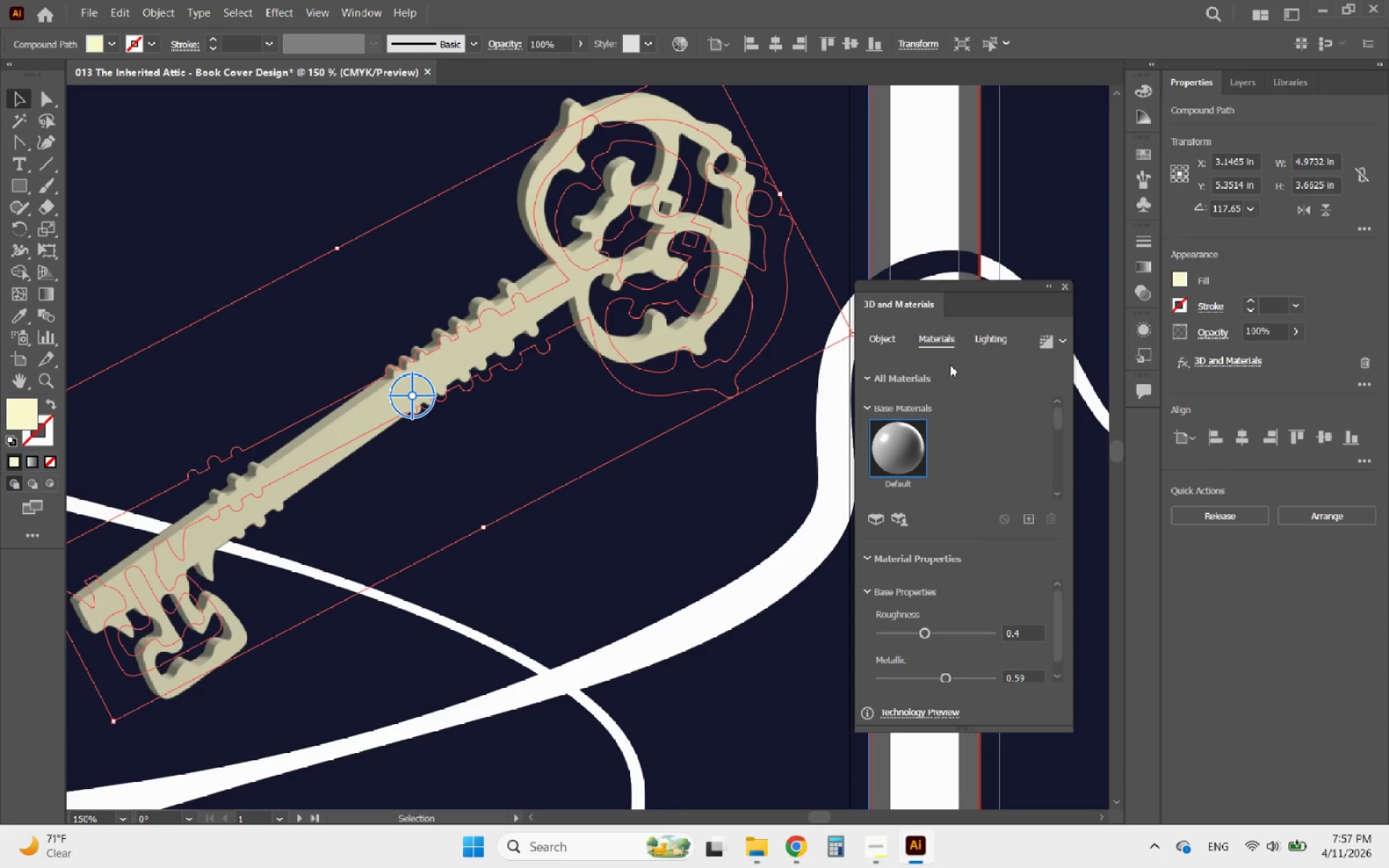 
left_click([984, 343])
 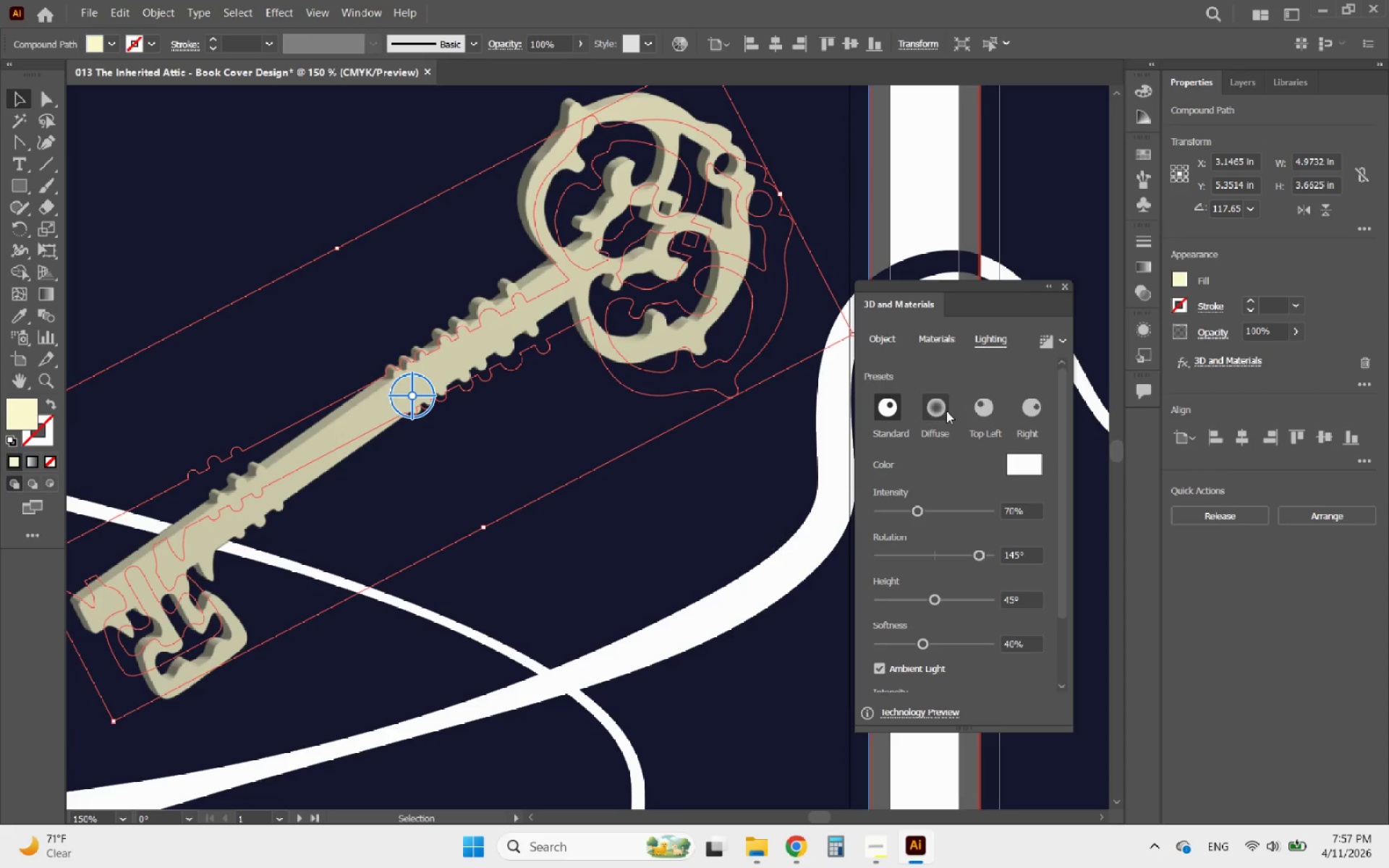 
left_click([939, 413])
 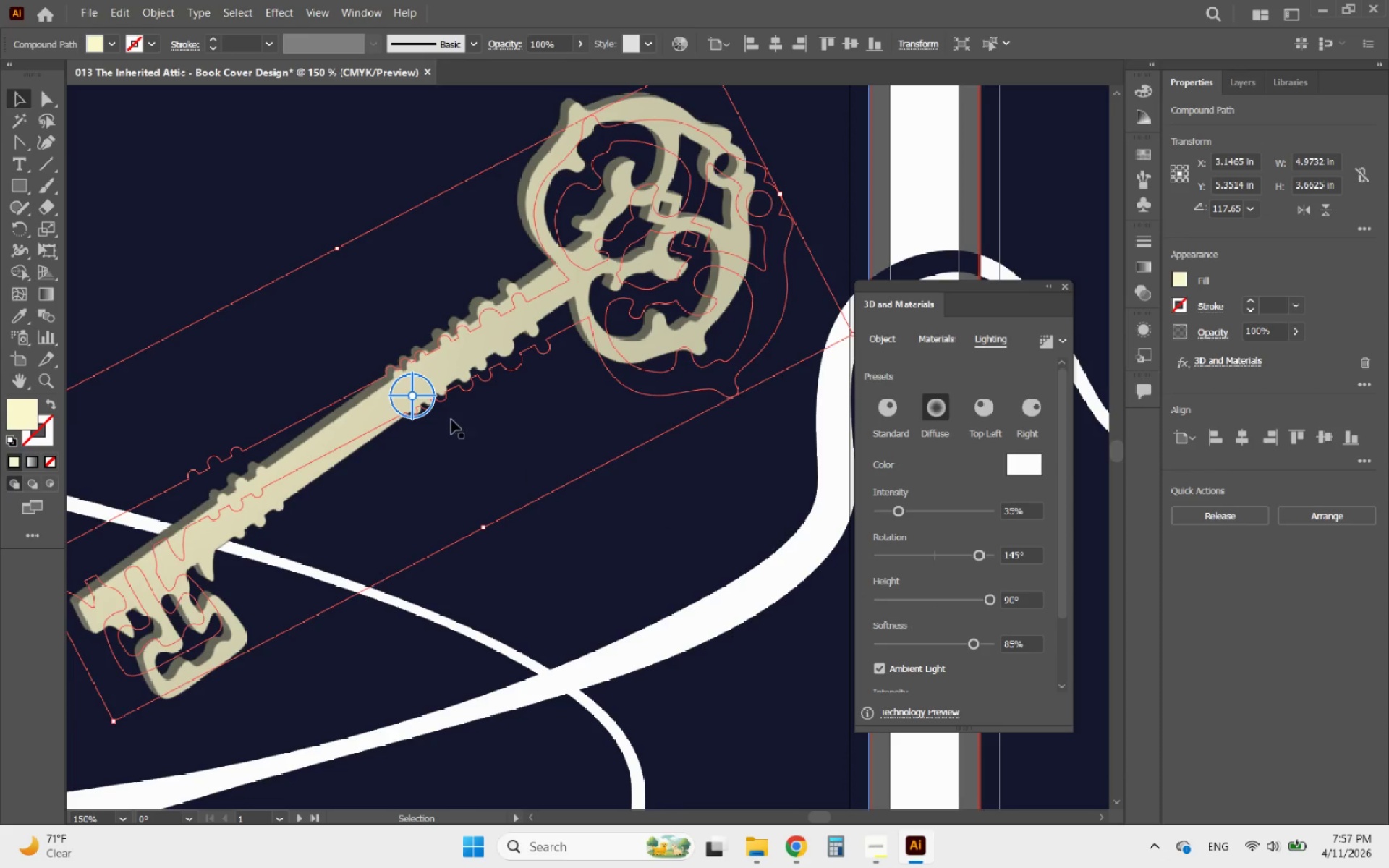 
hold_key(key=AltLeft, duration=4.94)
scroll: coordinate [407, 611], scroll_direction: up, amount: 4.0
 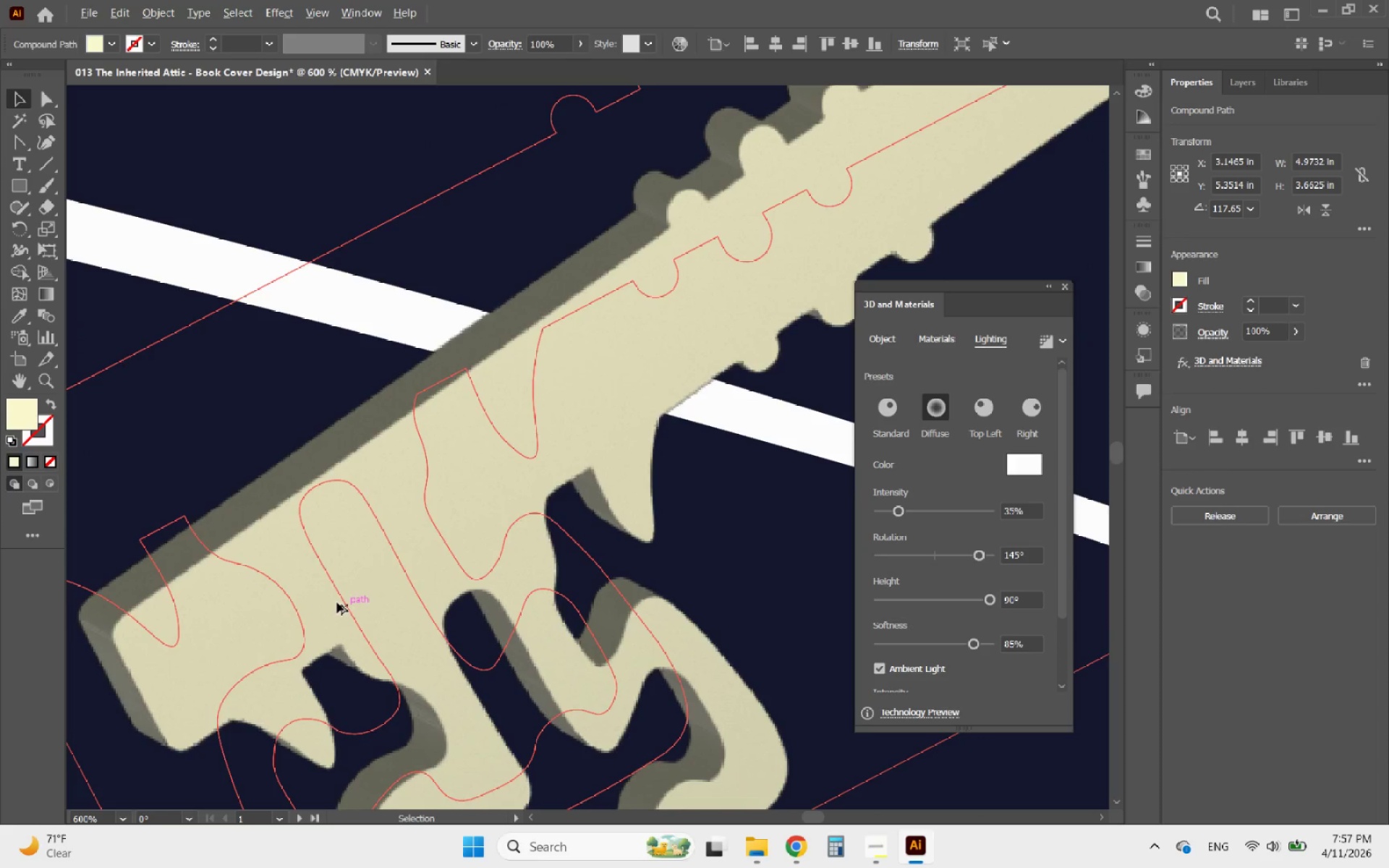 
scroll: coordinate [309, 594], scroll_direction: down, amount: 3.0
 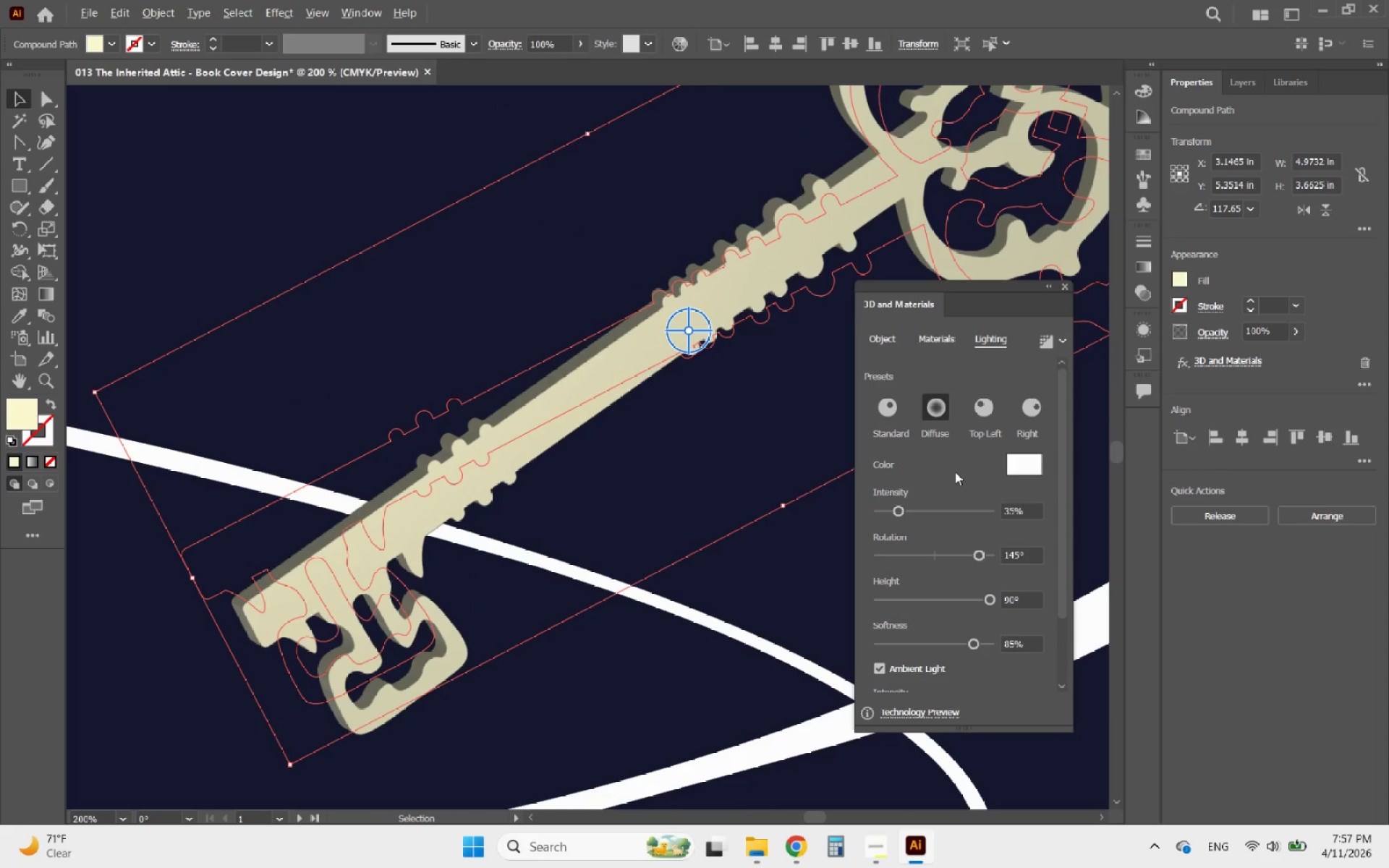 
scroll: coordinate [944, 399], scroll_direction: up, amount: 2.0
 